 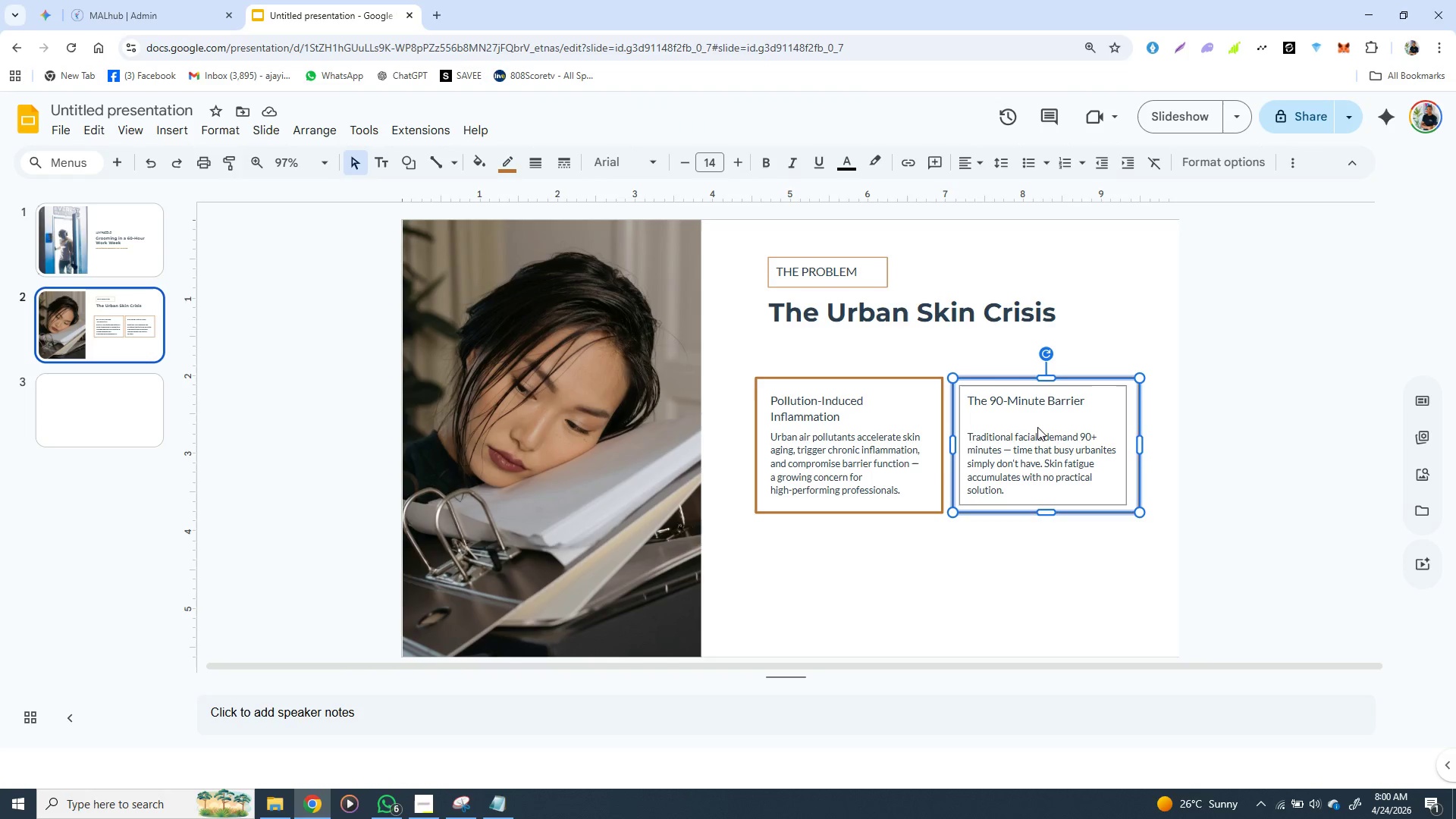 
key(ArrowLeft)
 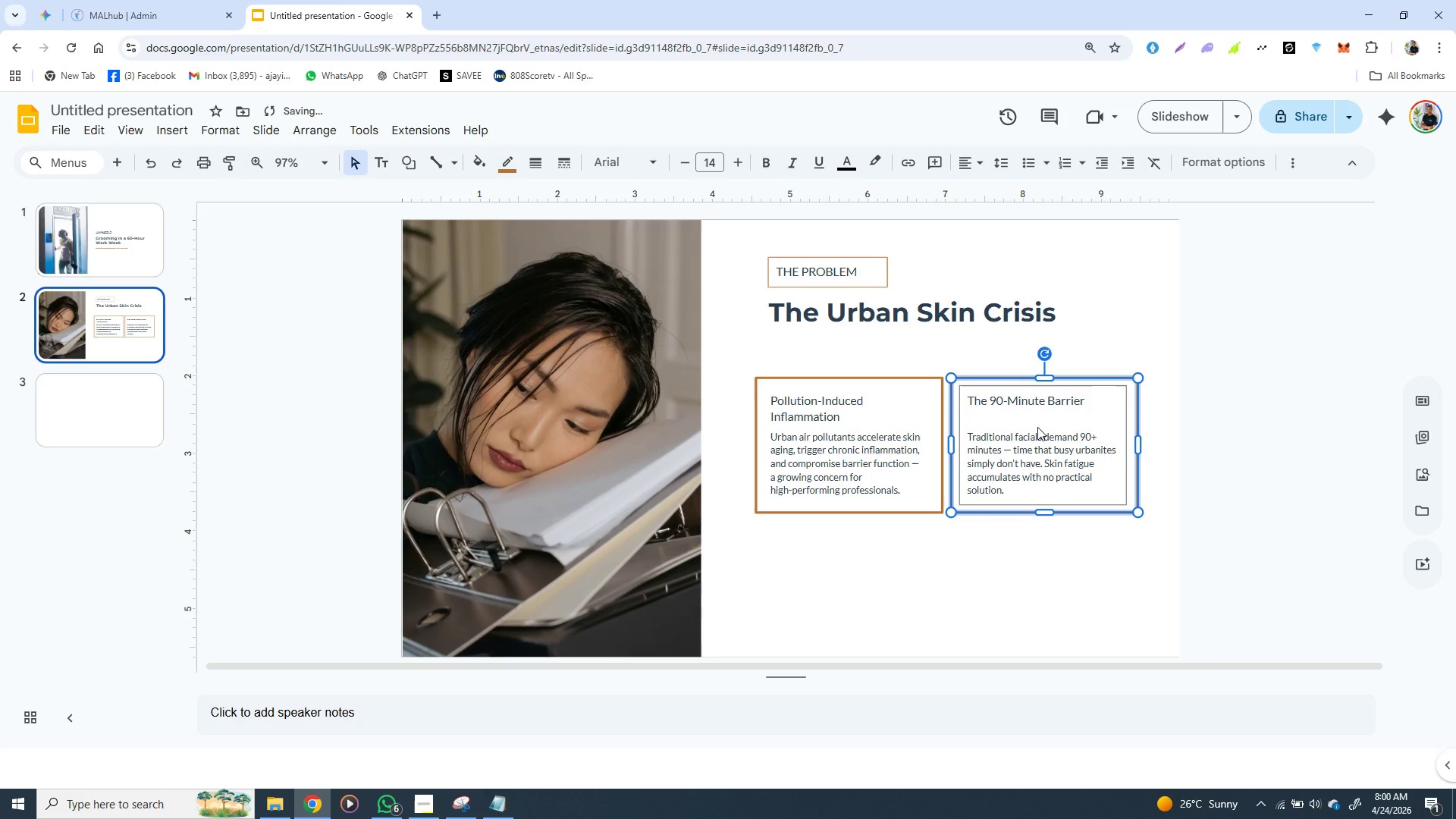 
key(ArrowLeft)
 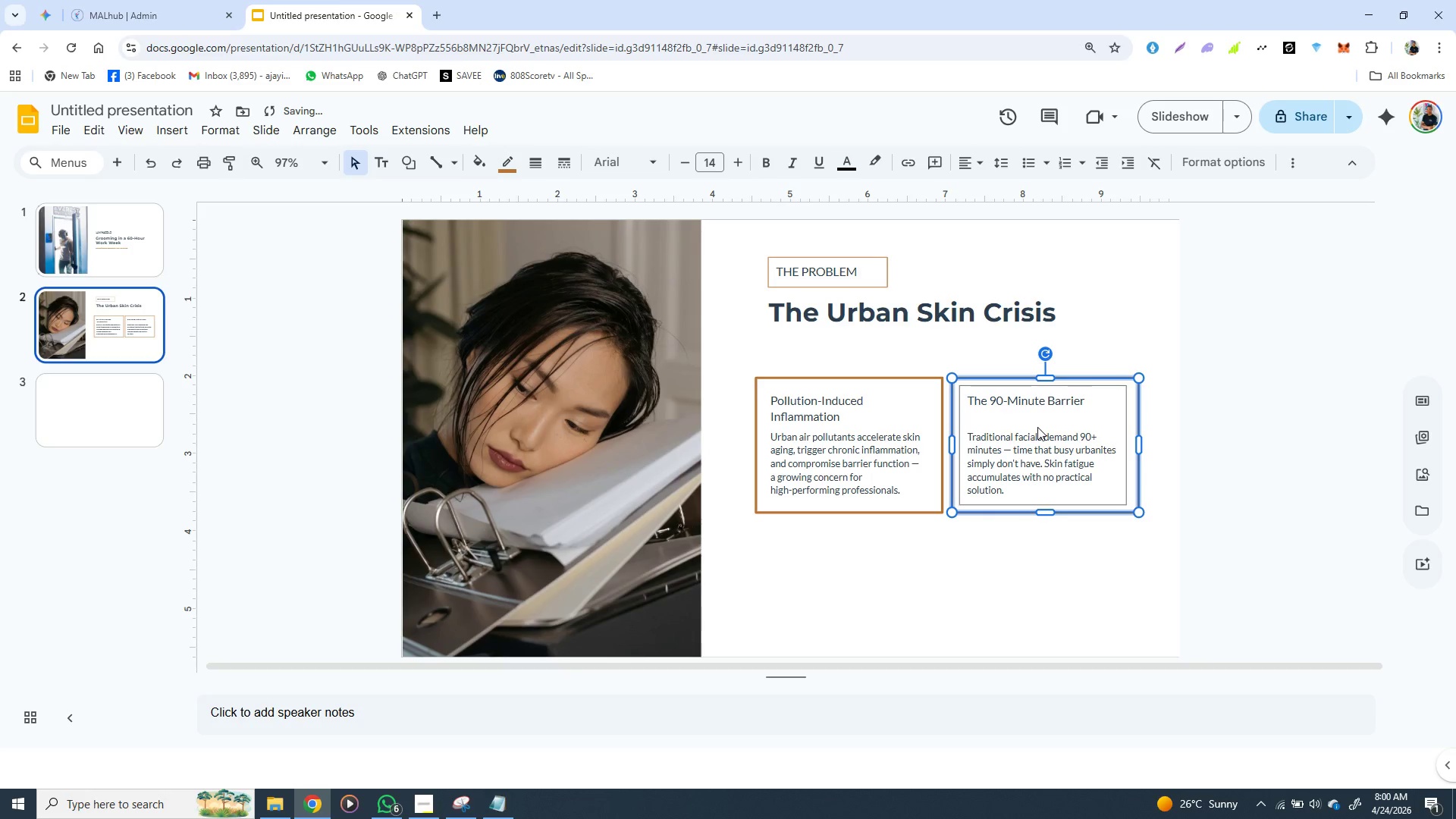 
key(ArrowRight)
 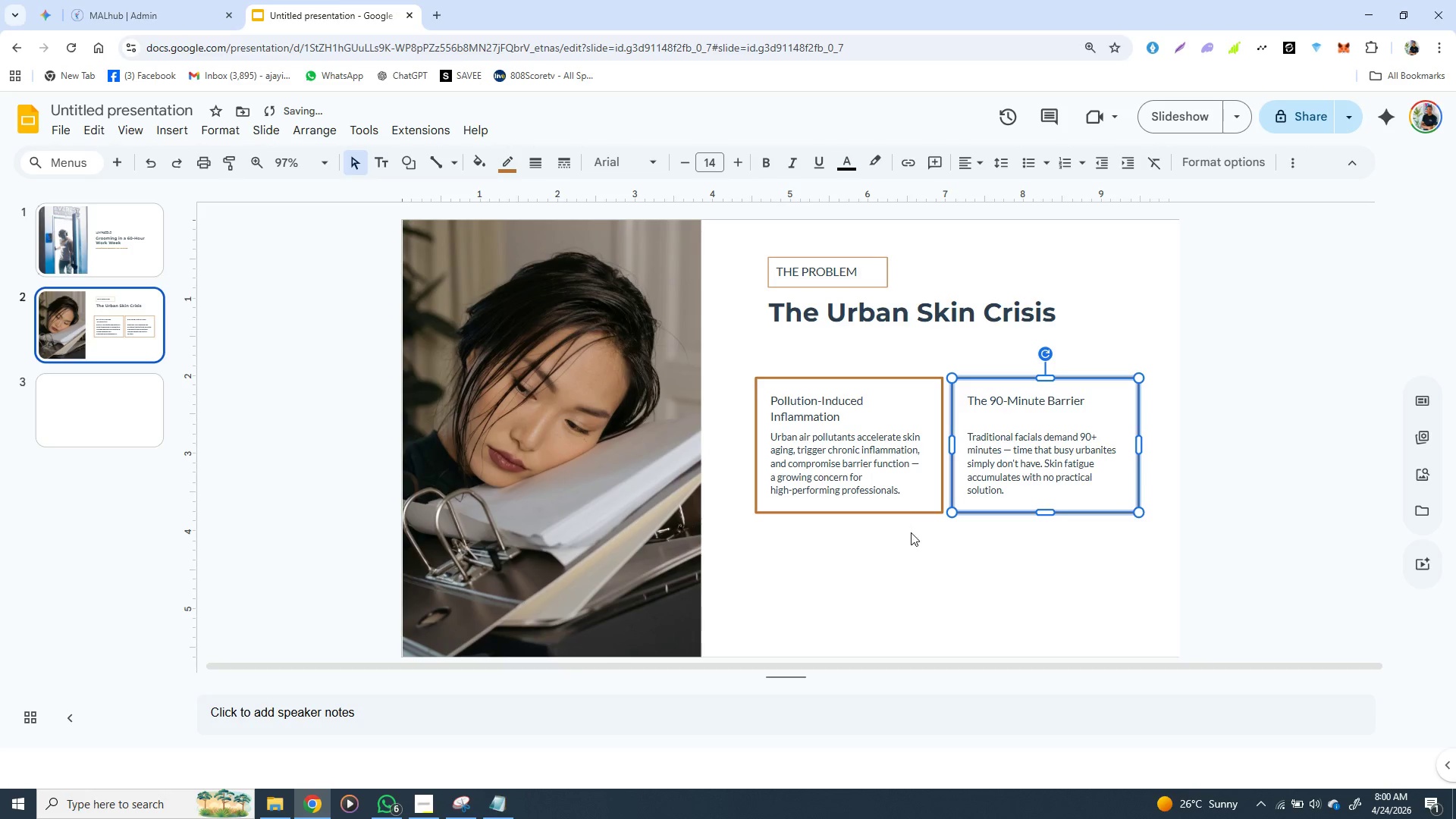 
left_click([911, 546])
 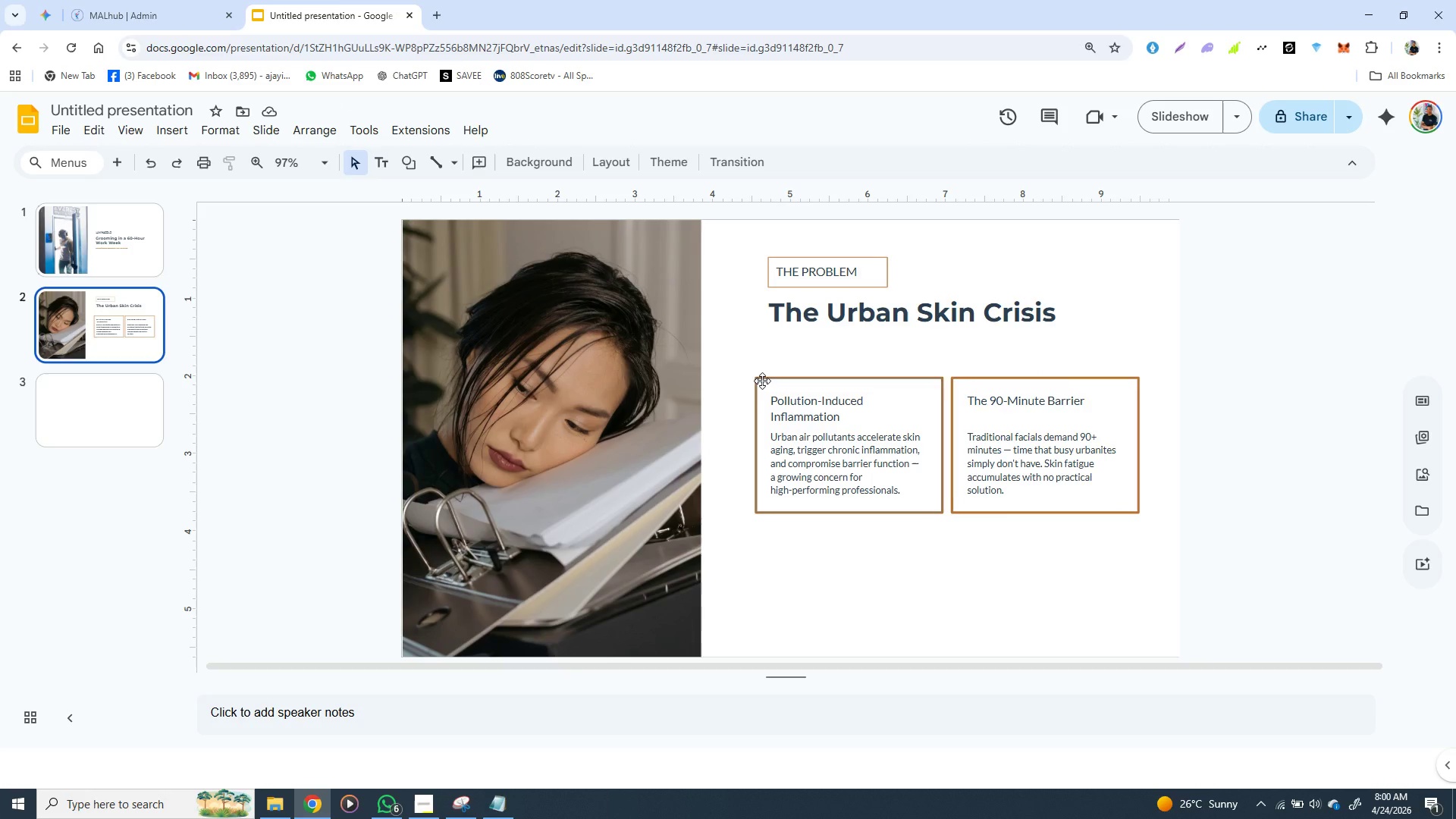 
left_click([762, 381])
 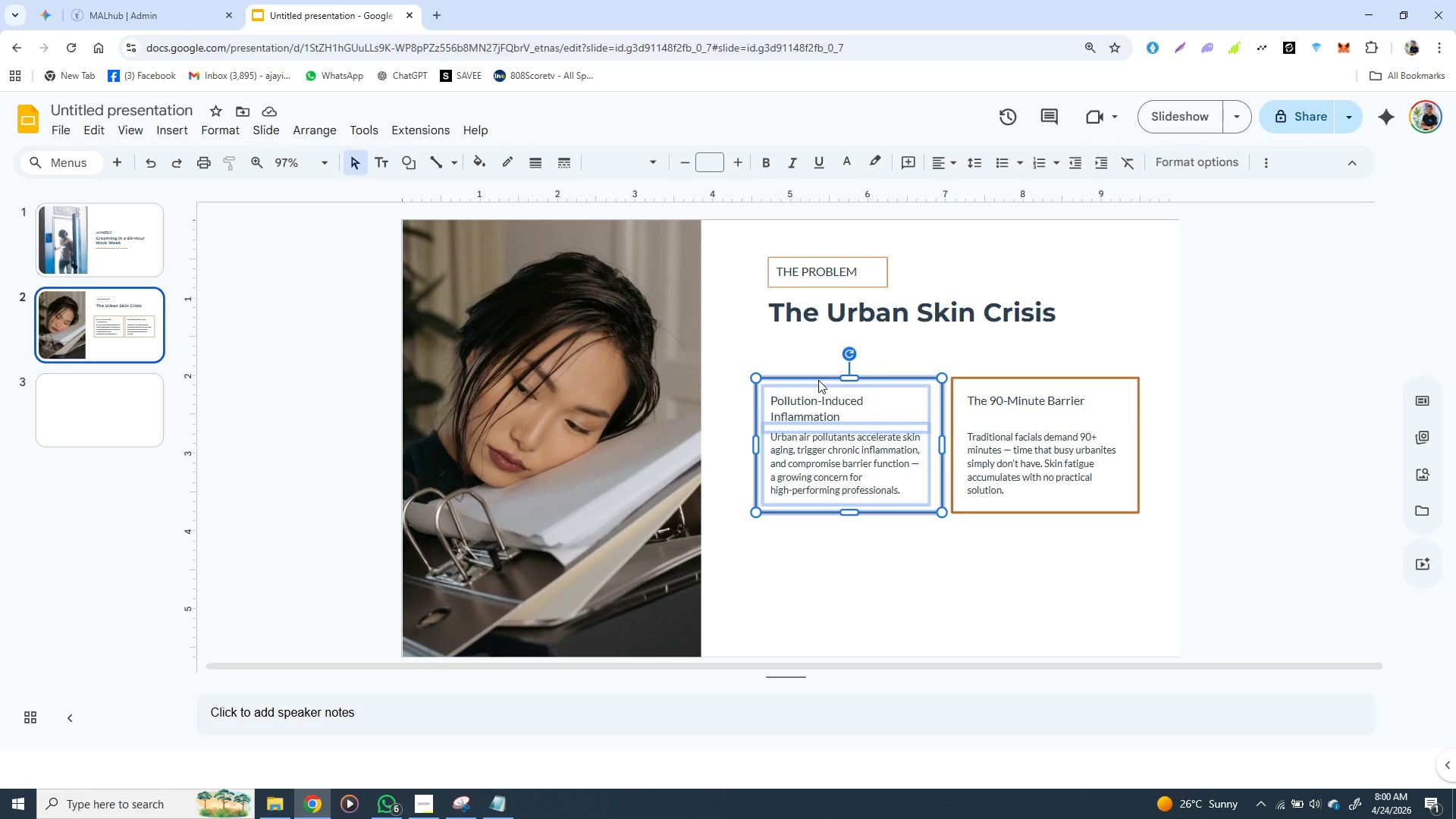 
hold_key(key=ControlLeft, duration=1.5)
 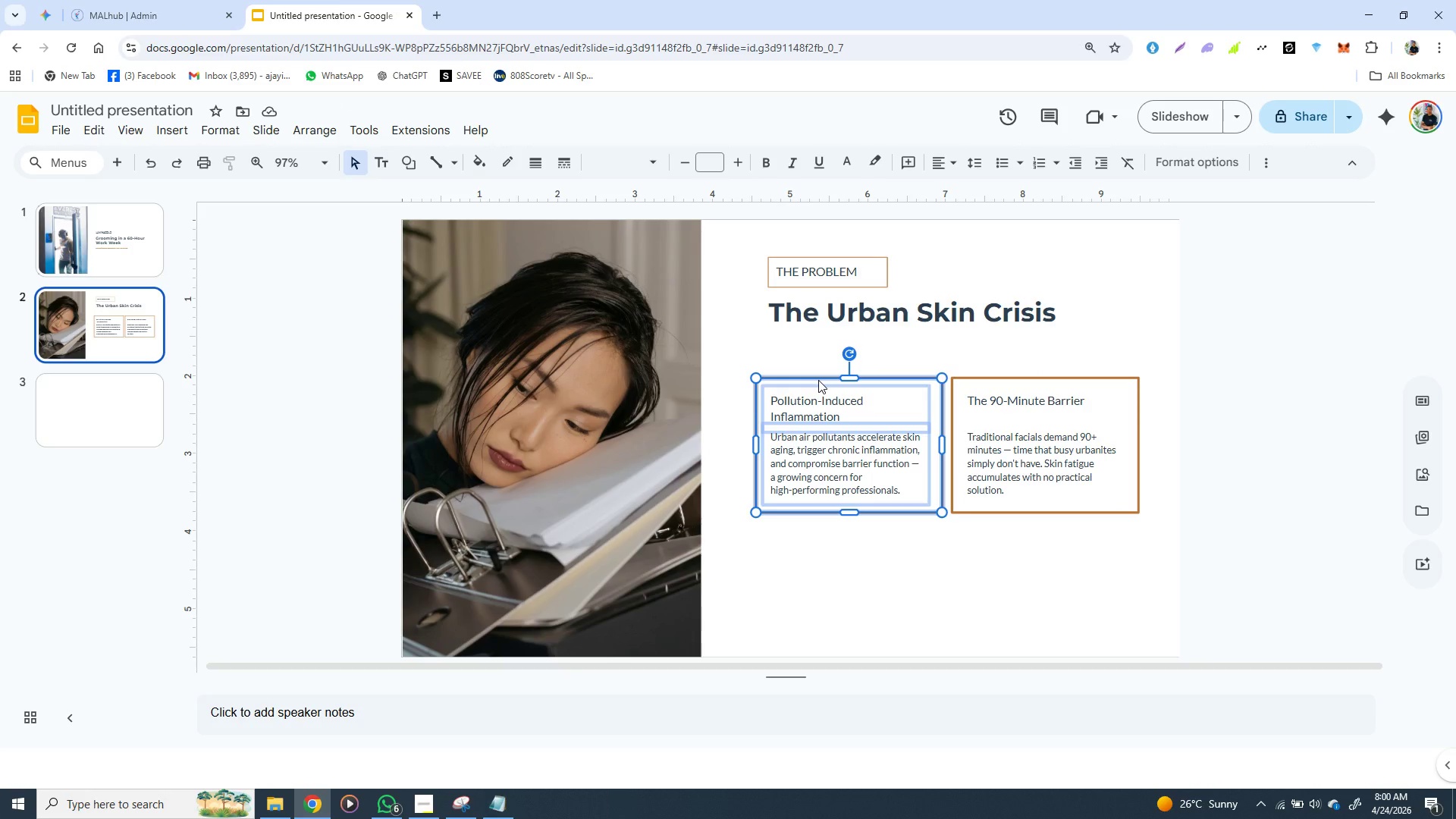 
key(Control+D)
 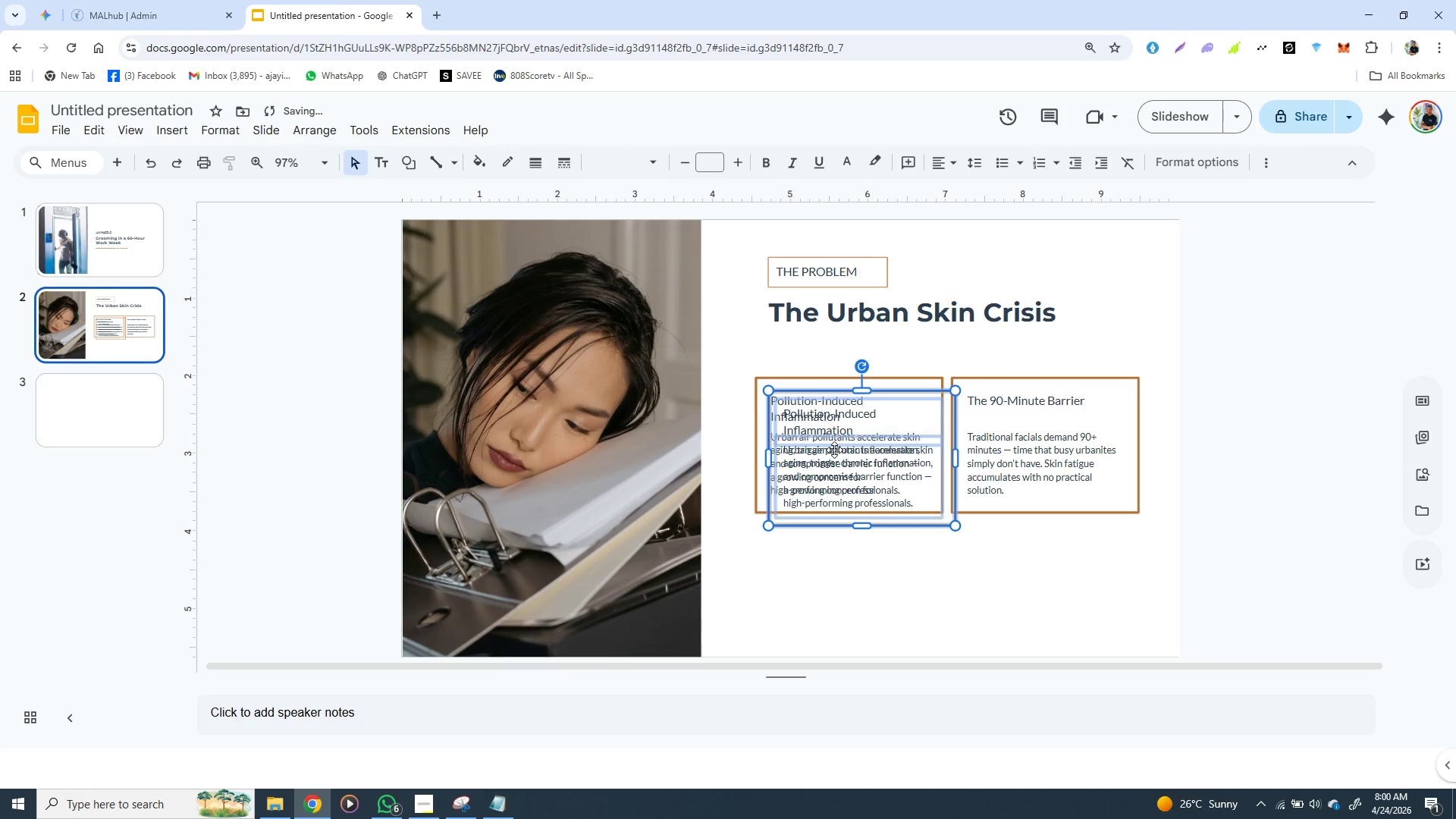 
left_click_drag(start_coordinate=[833, 450], to_coordinate=[824, 576])
 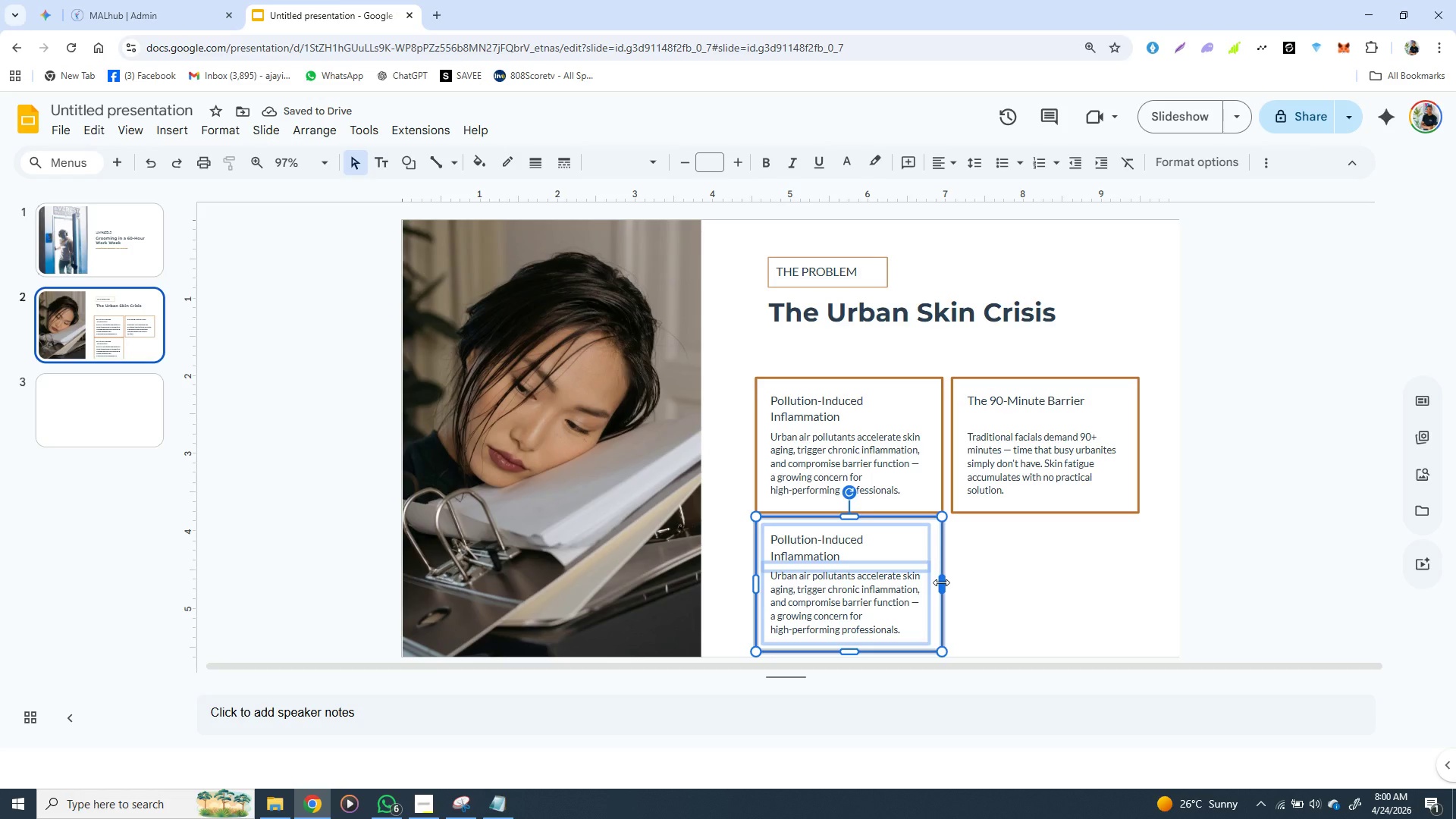 
left_click_drag(start_coordinate=[942, 584], to_coordinate=[1141, 607])
 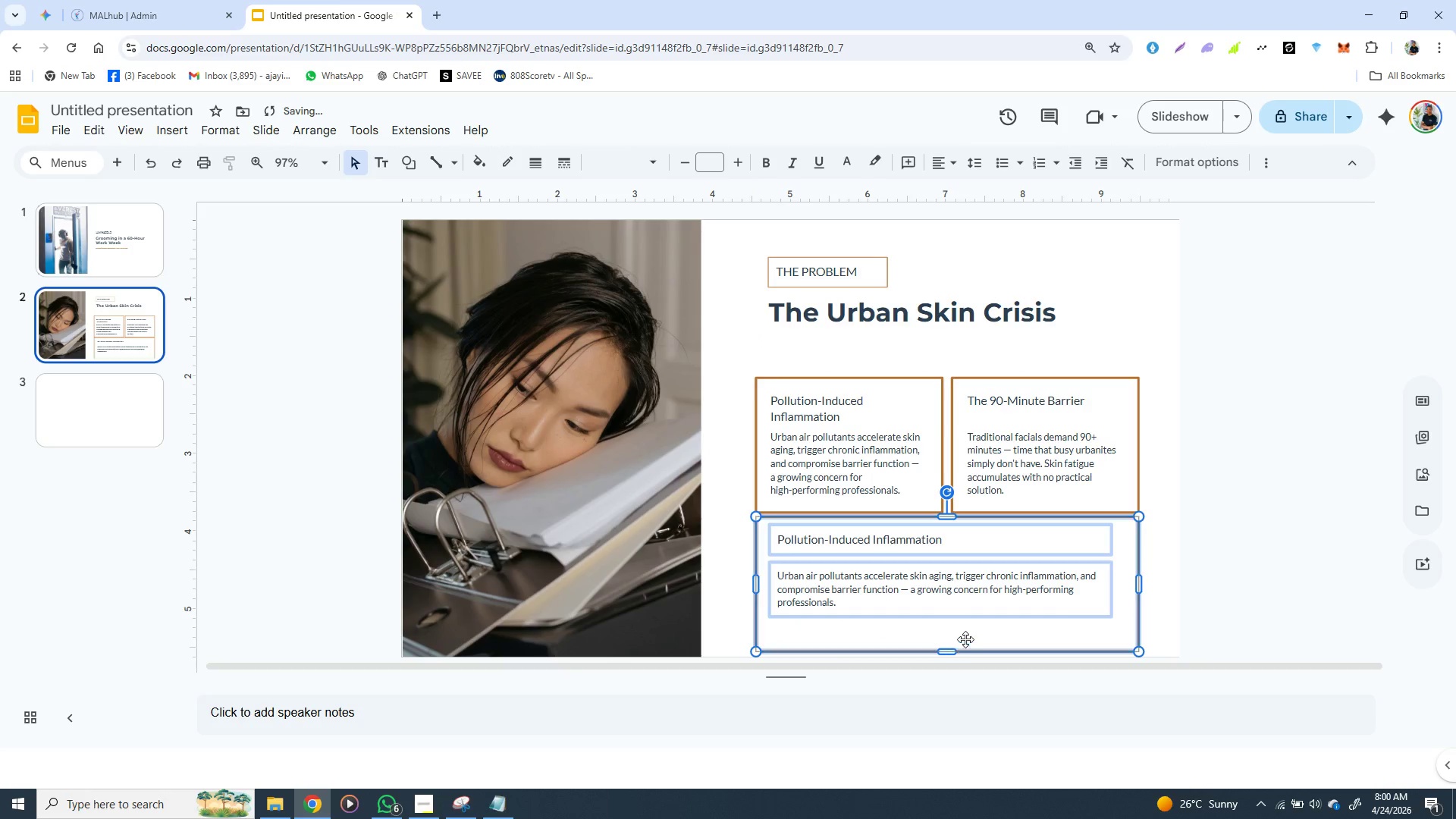 
left_click([968, 636])
 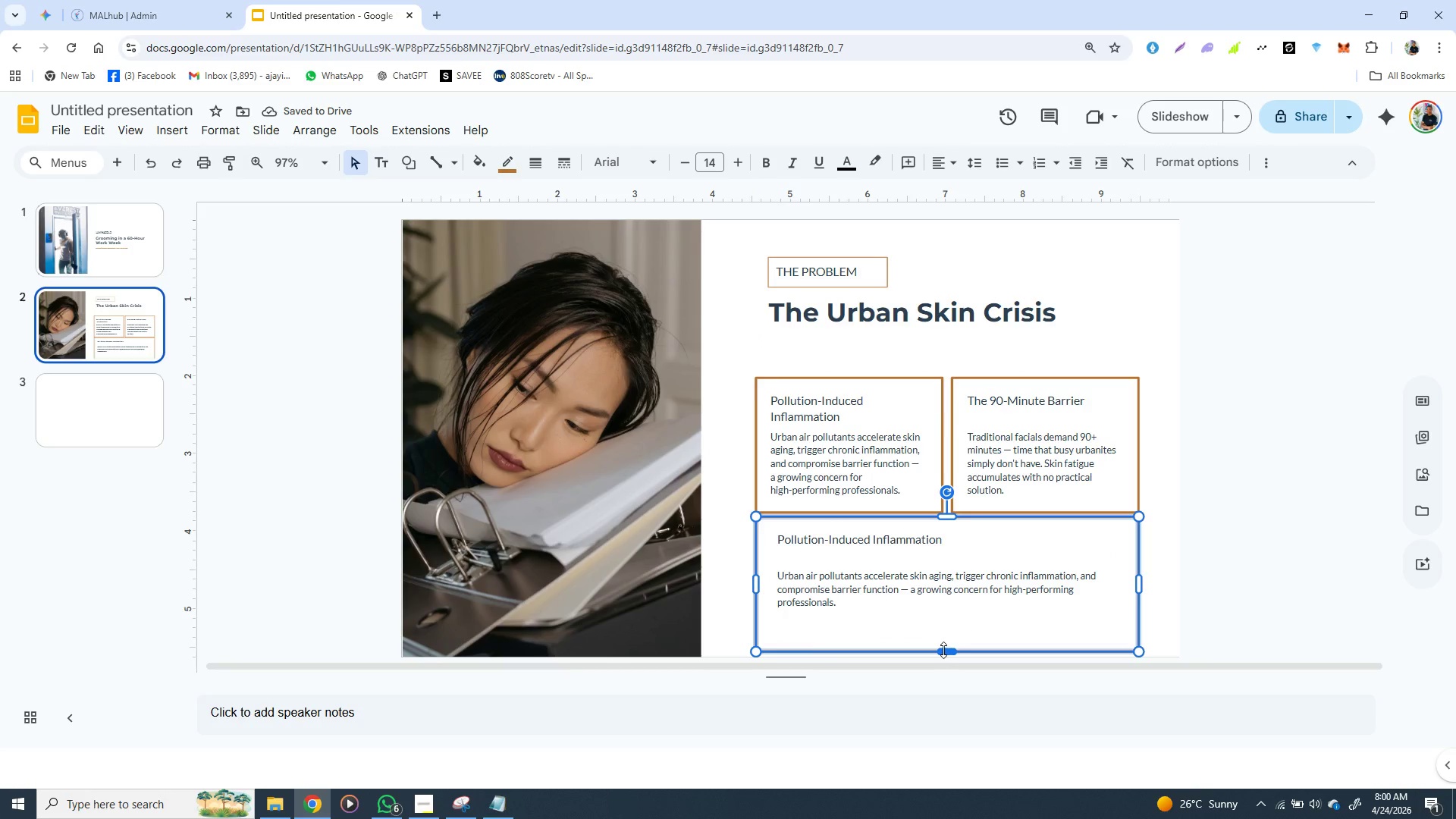 
left_click_drag(start_coordinate=[947, 651], to_coordinate=[949, 620])
 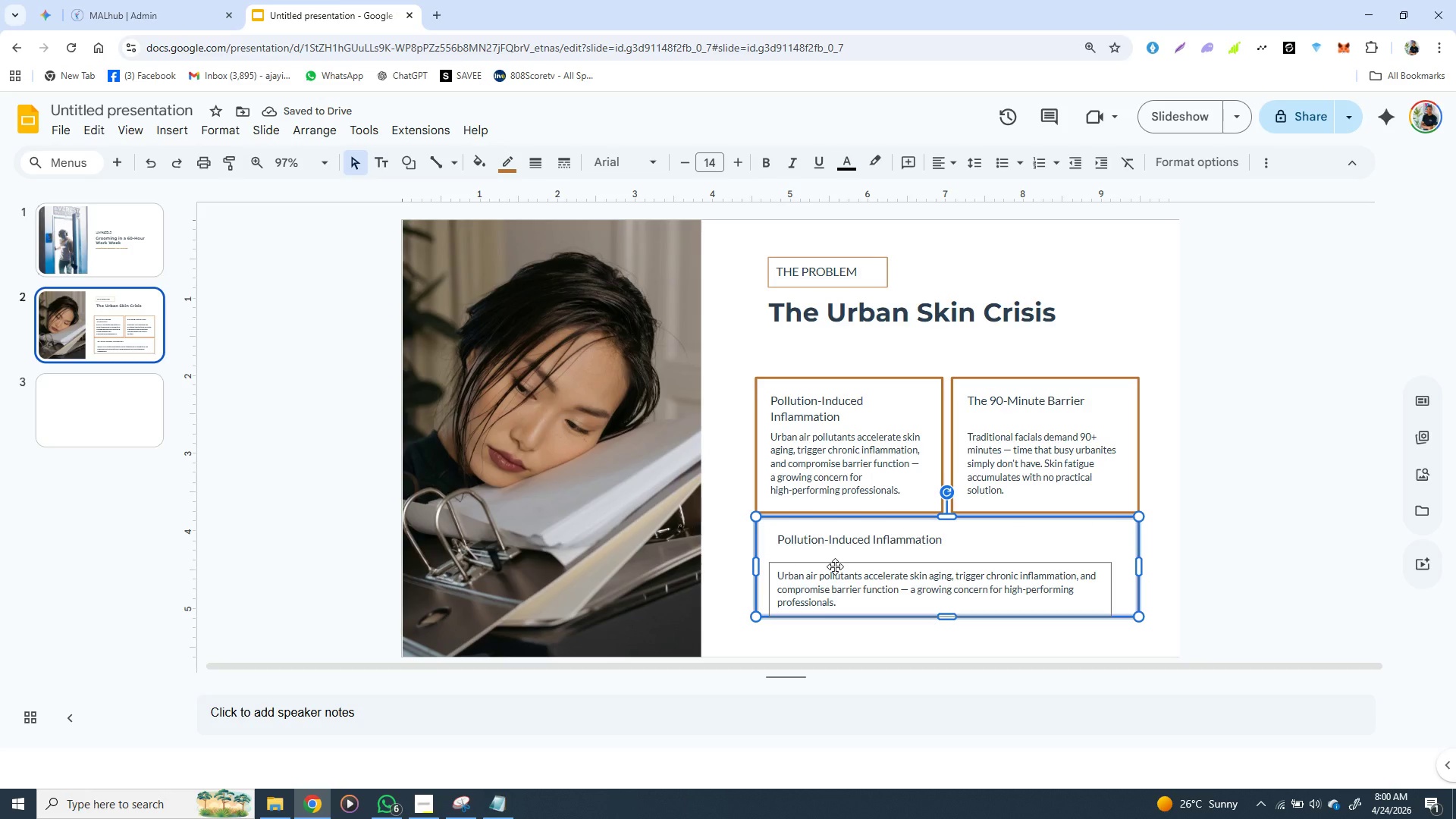 
left_click([836, 562])
 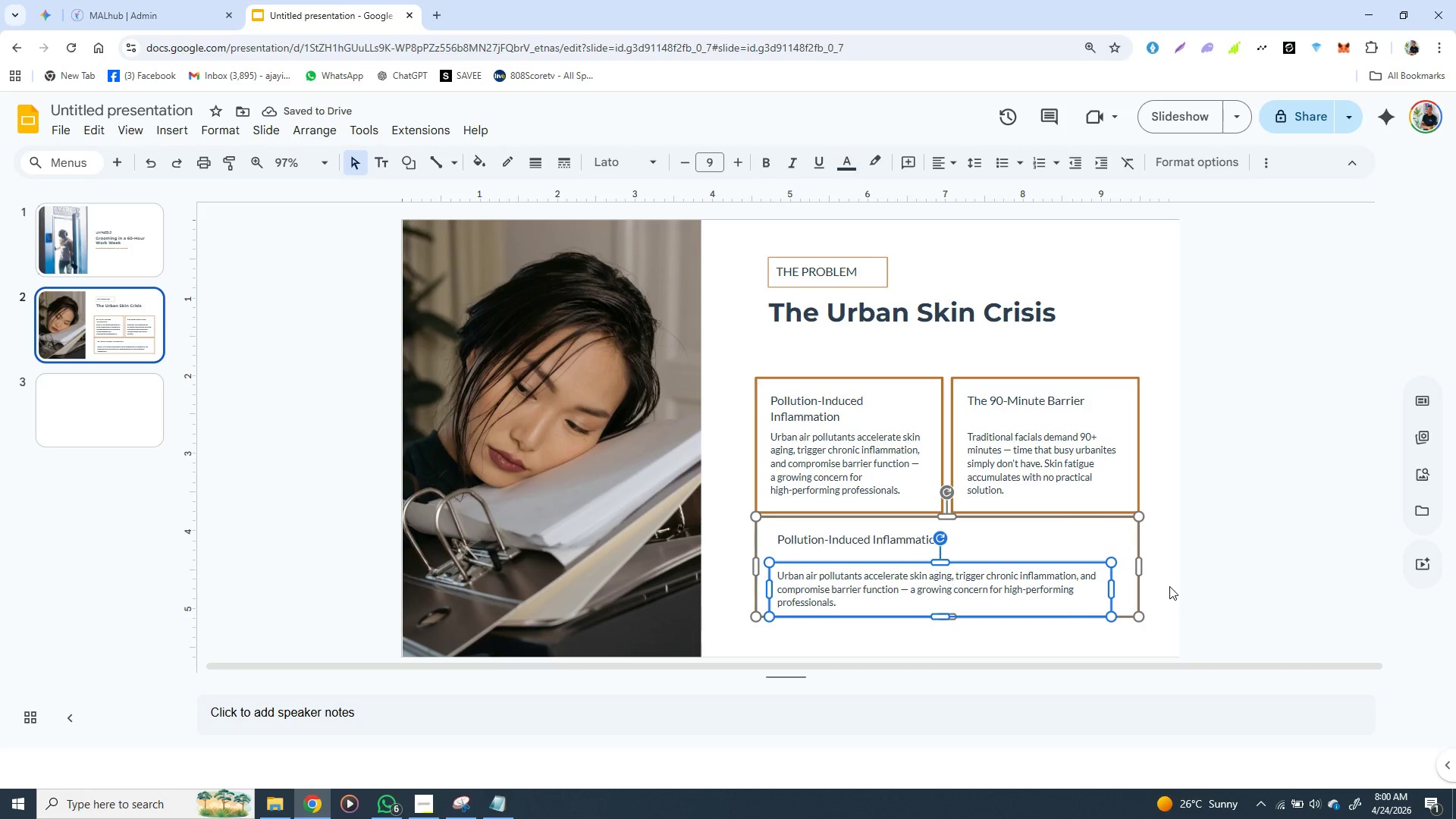 
hold_key(key=ArrowUp, duration=0.73)
 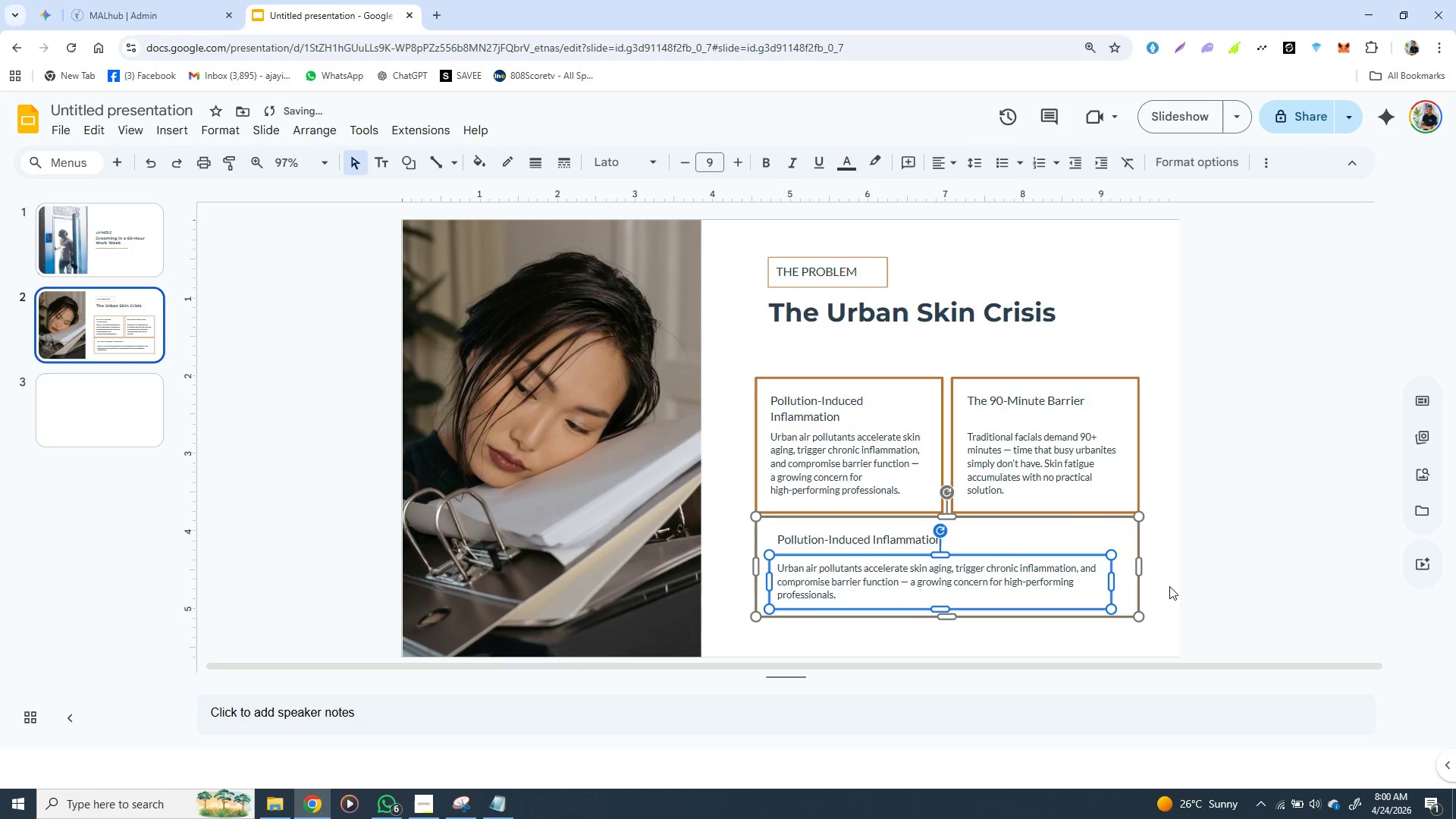 
key(ArrowUp)
 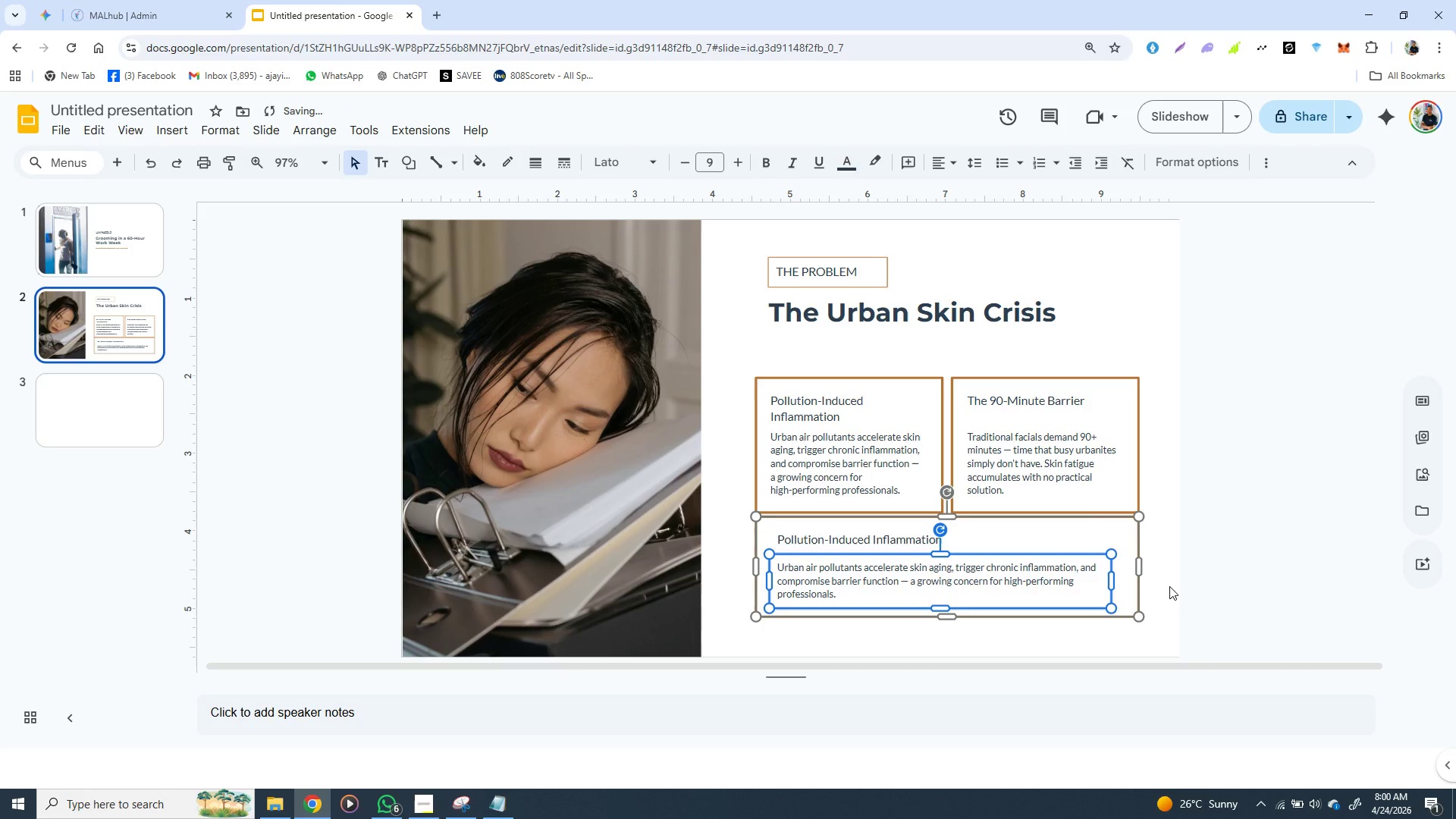 
key(ArrowUp)
 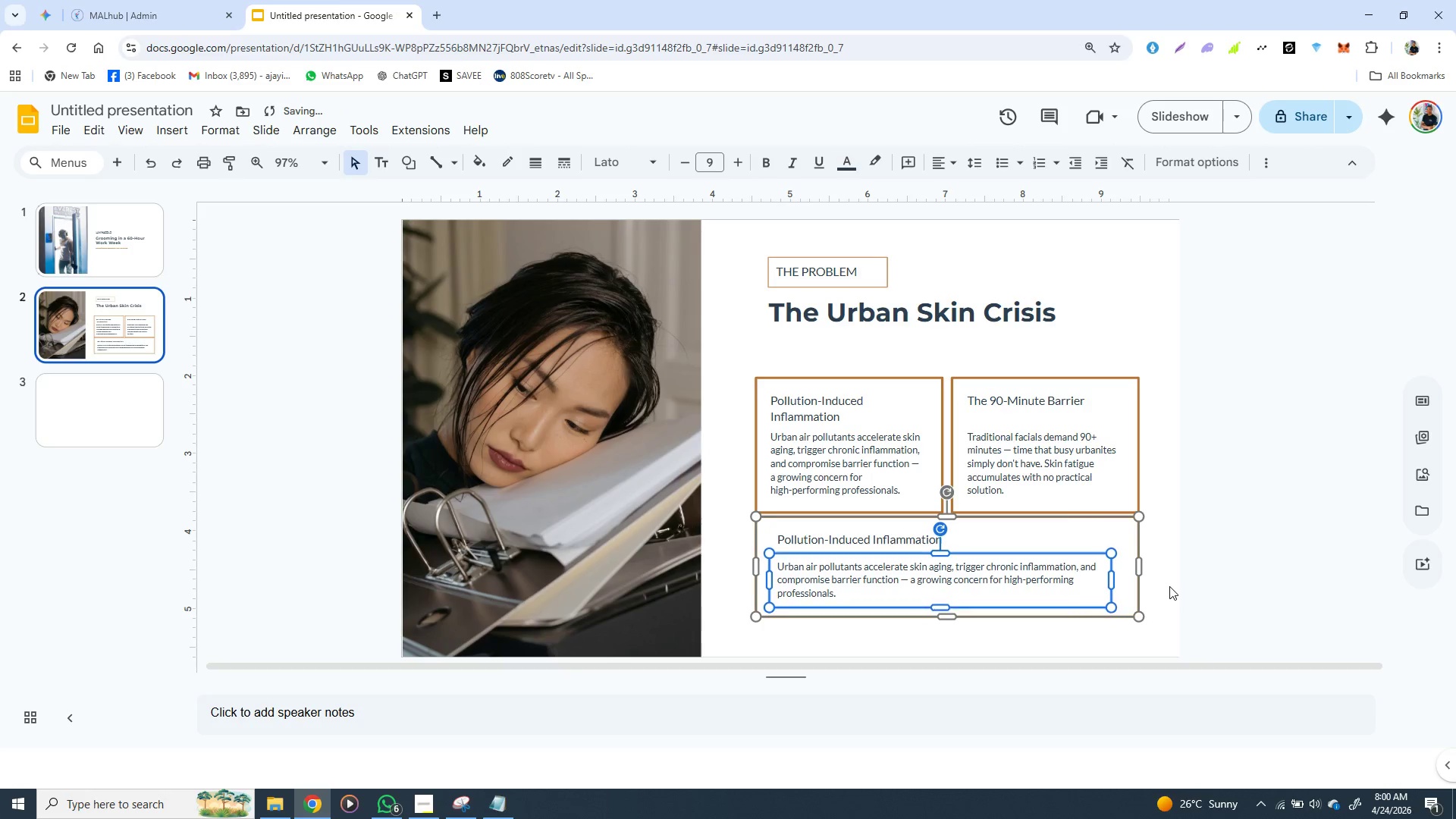 
key(ArrowUp)
 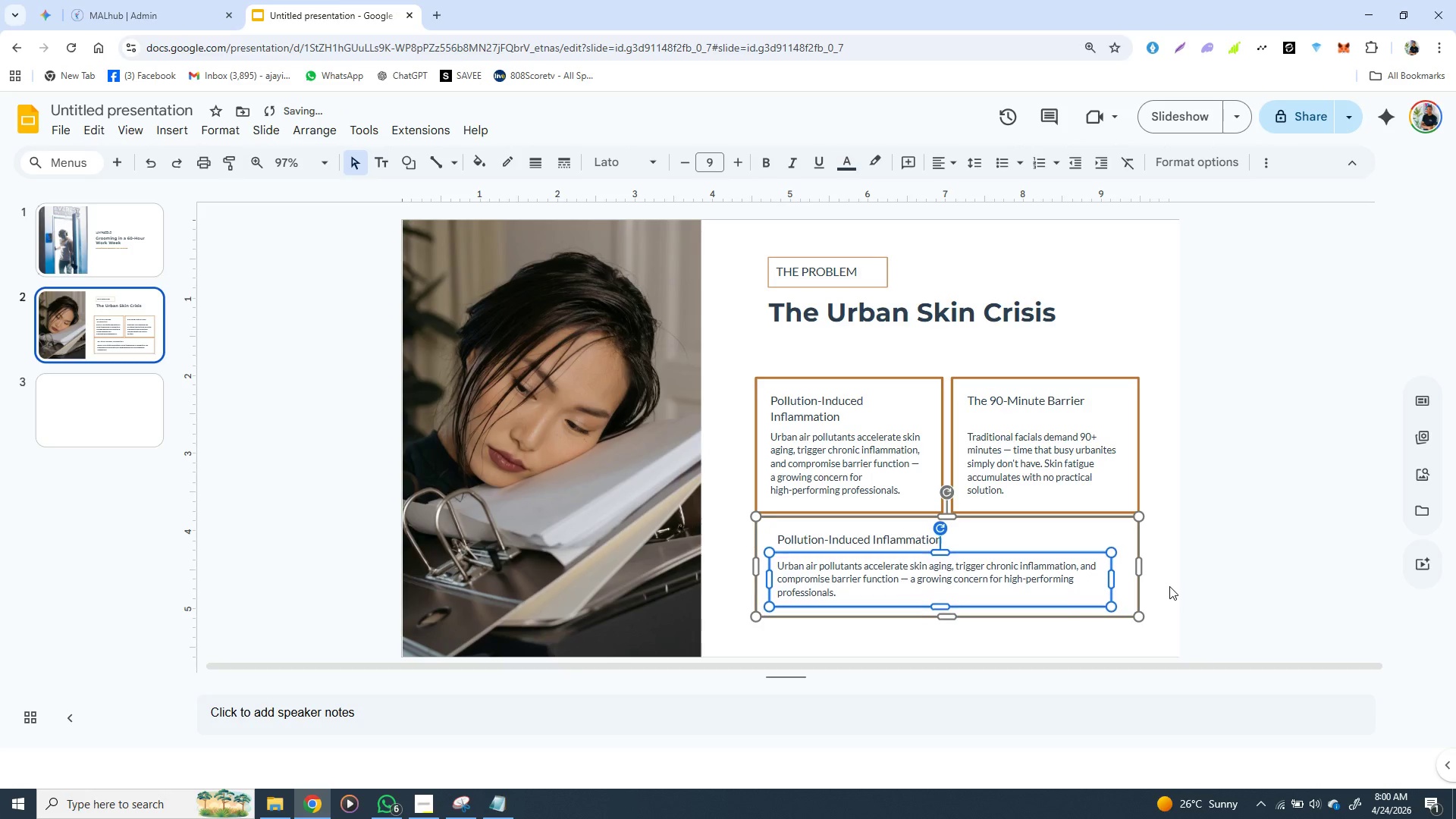 
key(ArrowUp)
 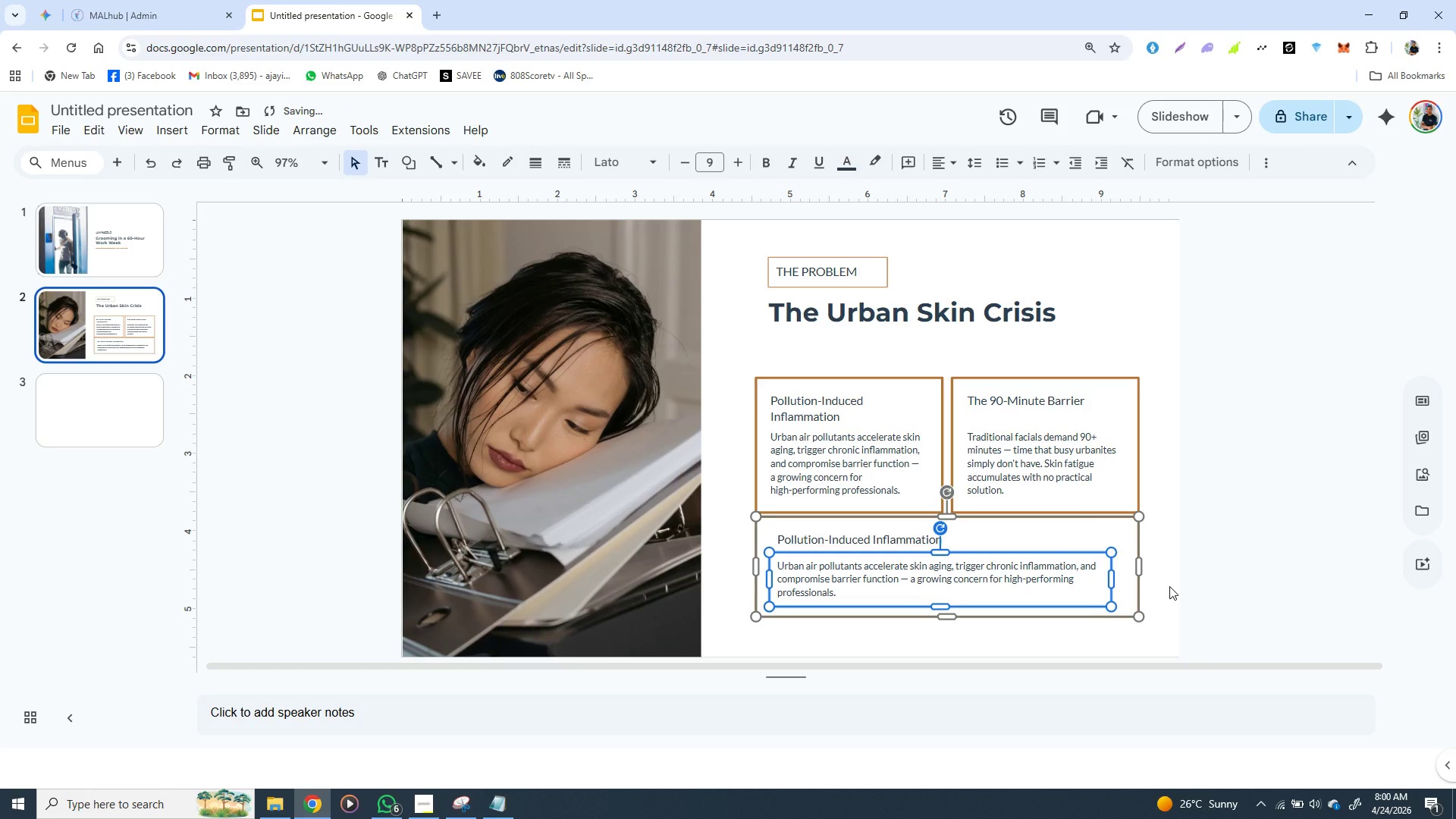 
key(ArrowUp)
 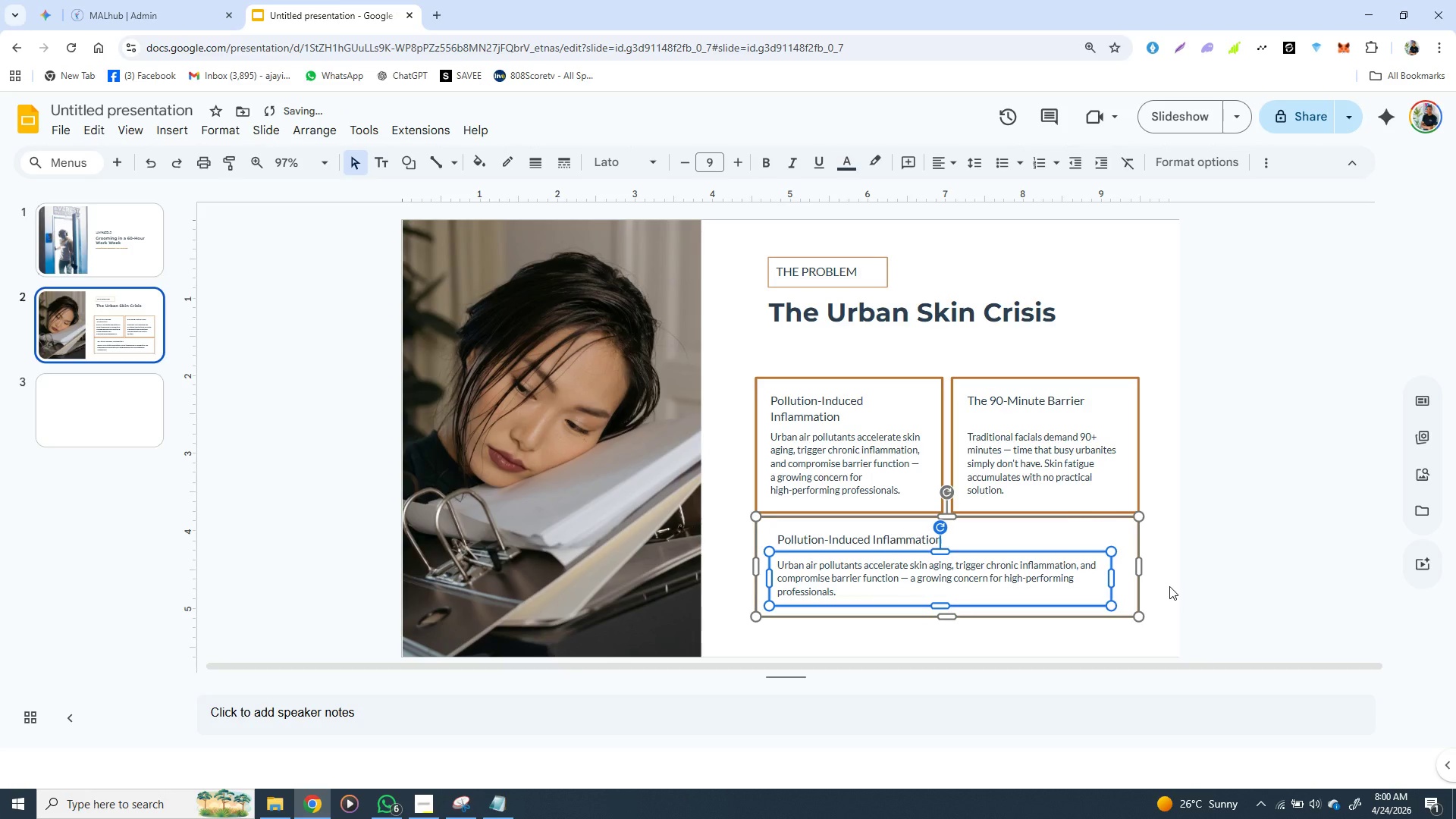 
key(ArrowUp)
 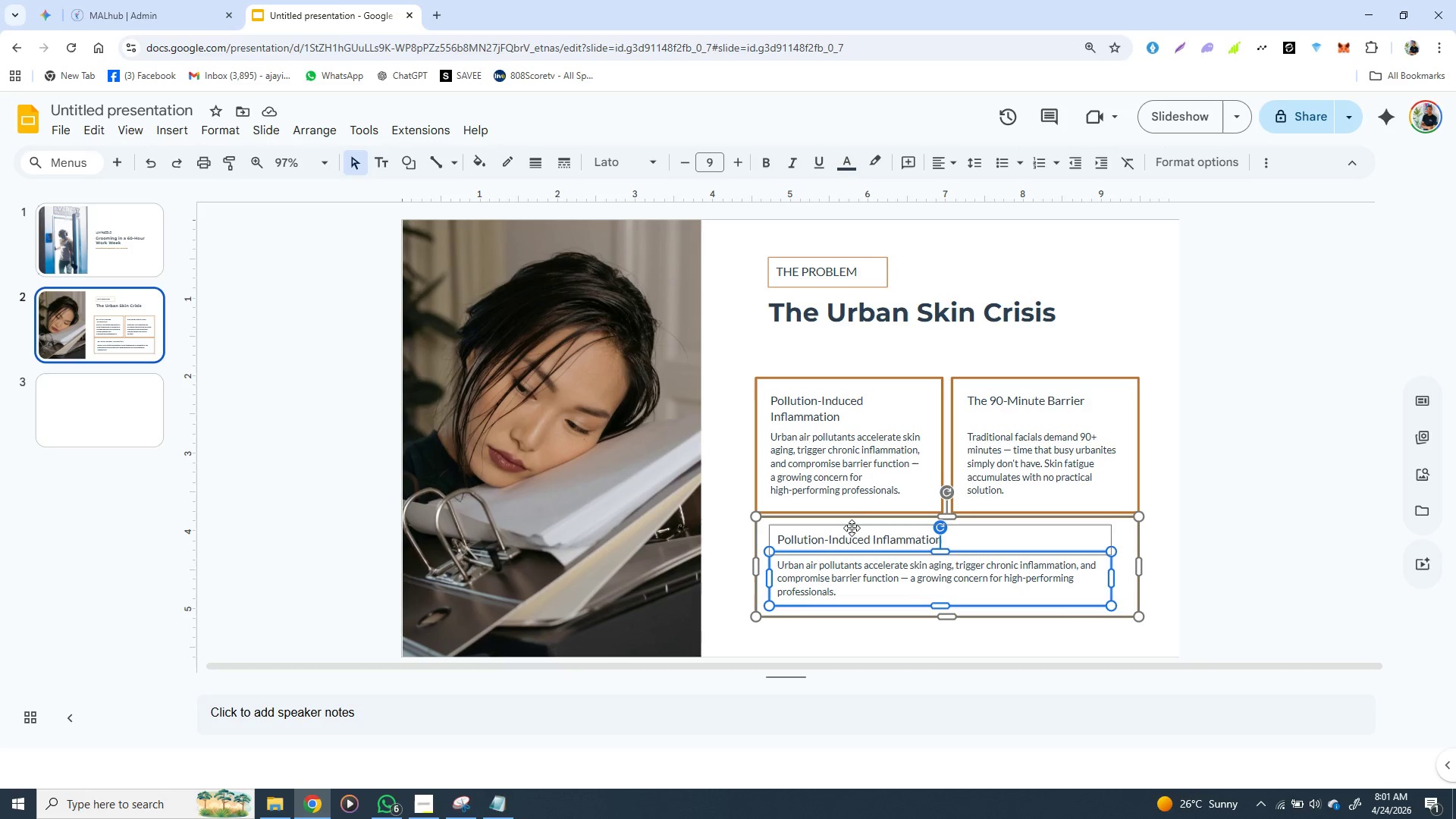 
wait(14.19)
 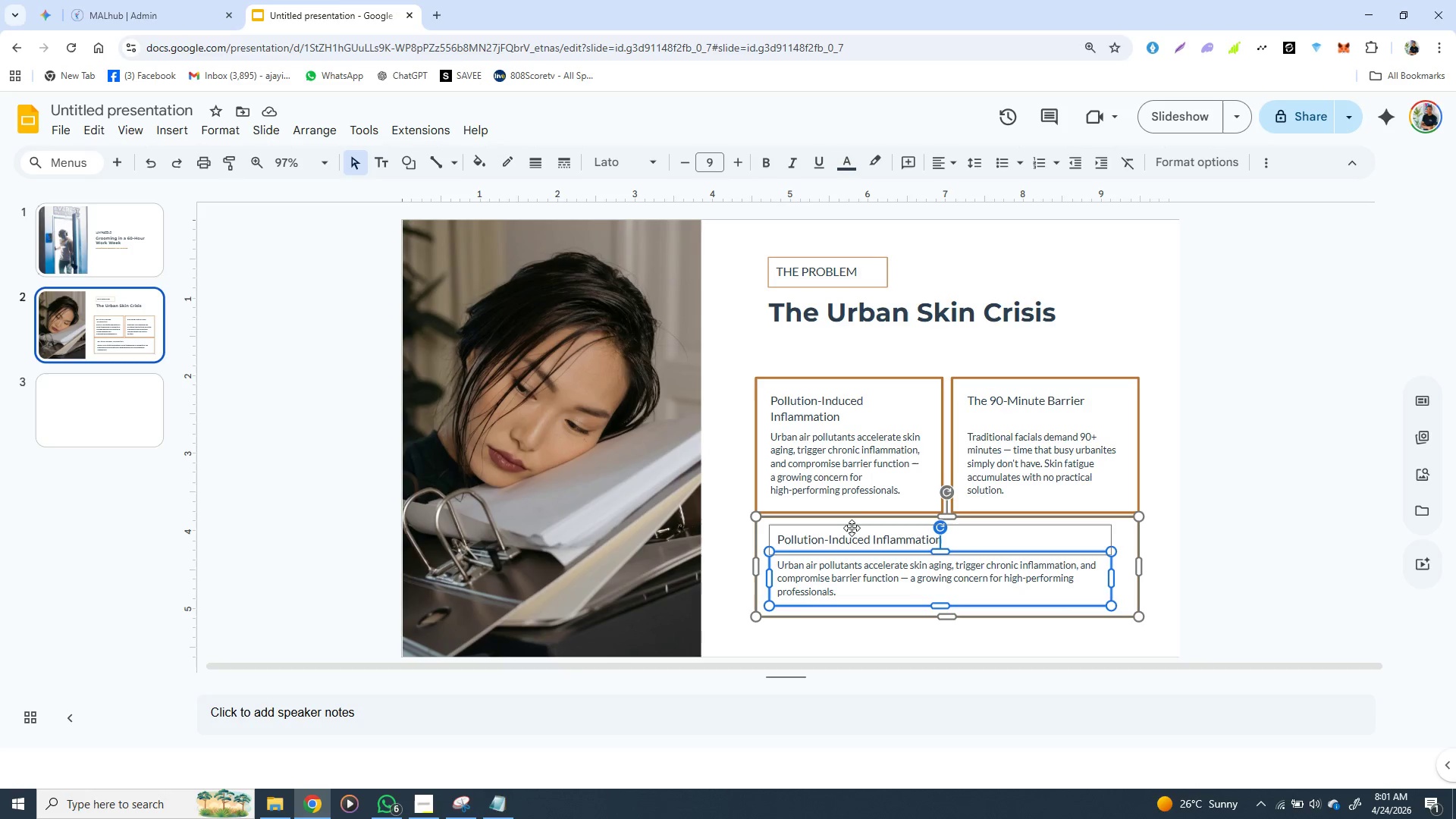 
left_click([765, 199])
 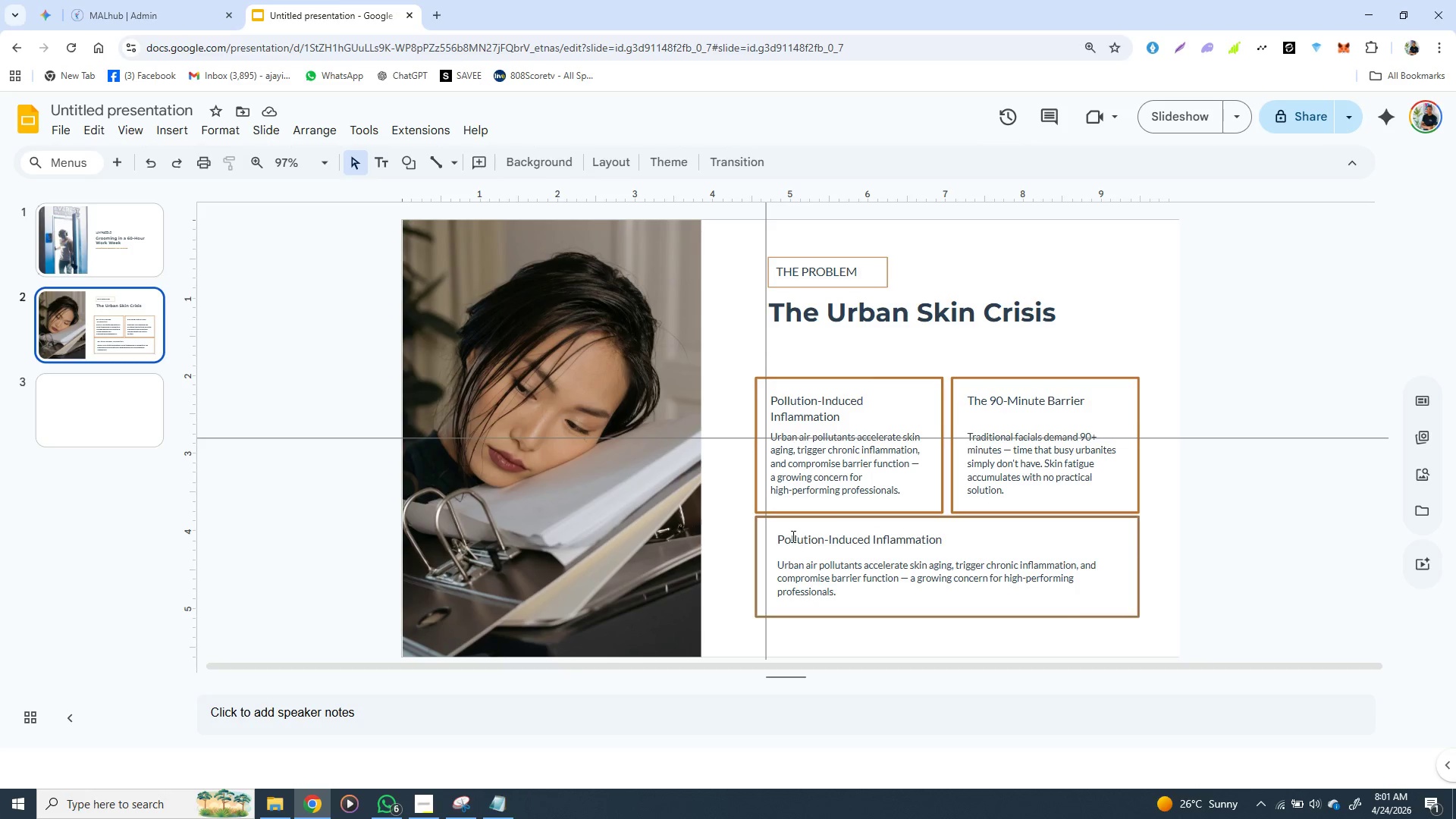 
wait(6.56)
 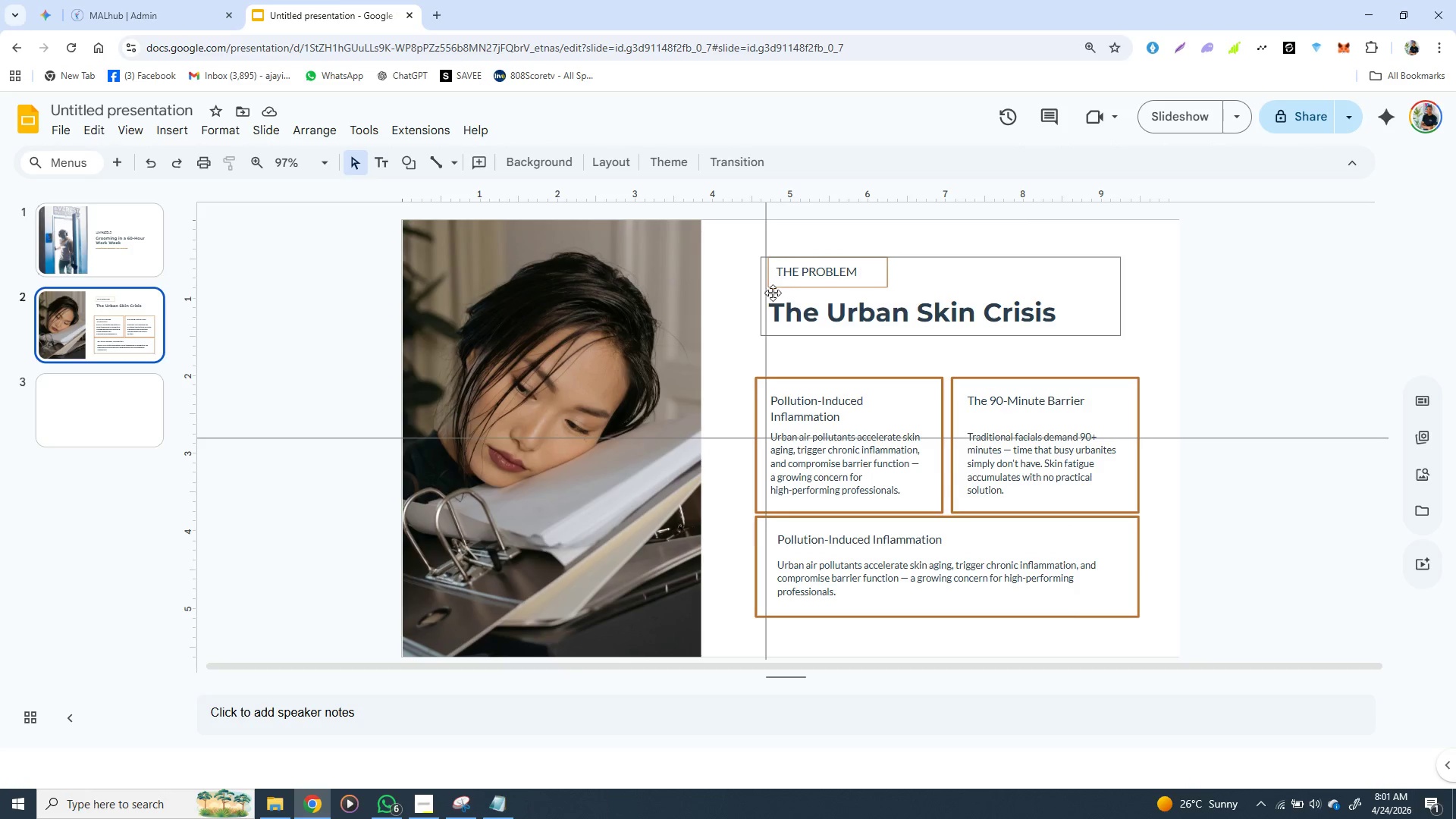 
left_click([808, 535])
 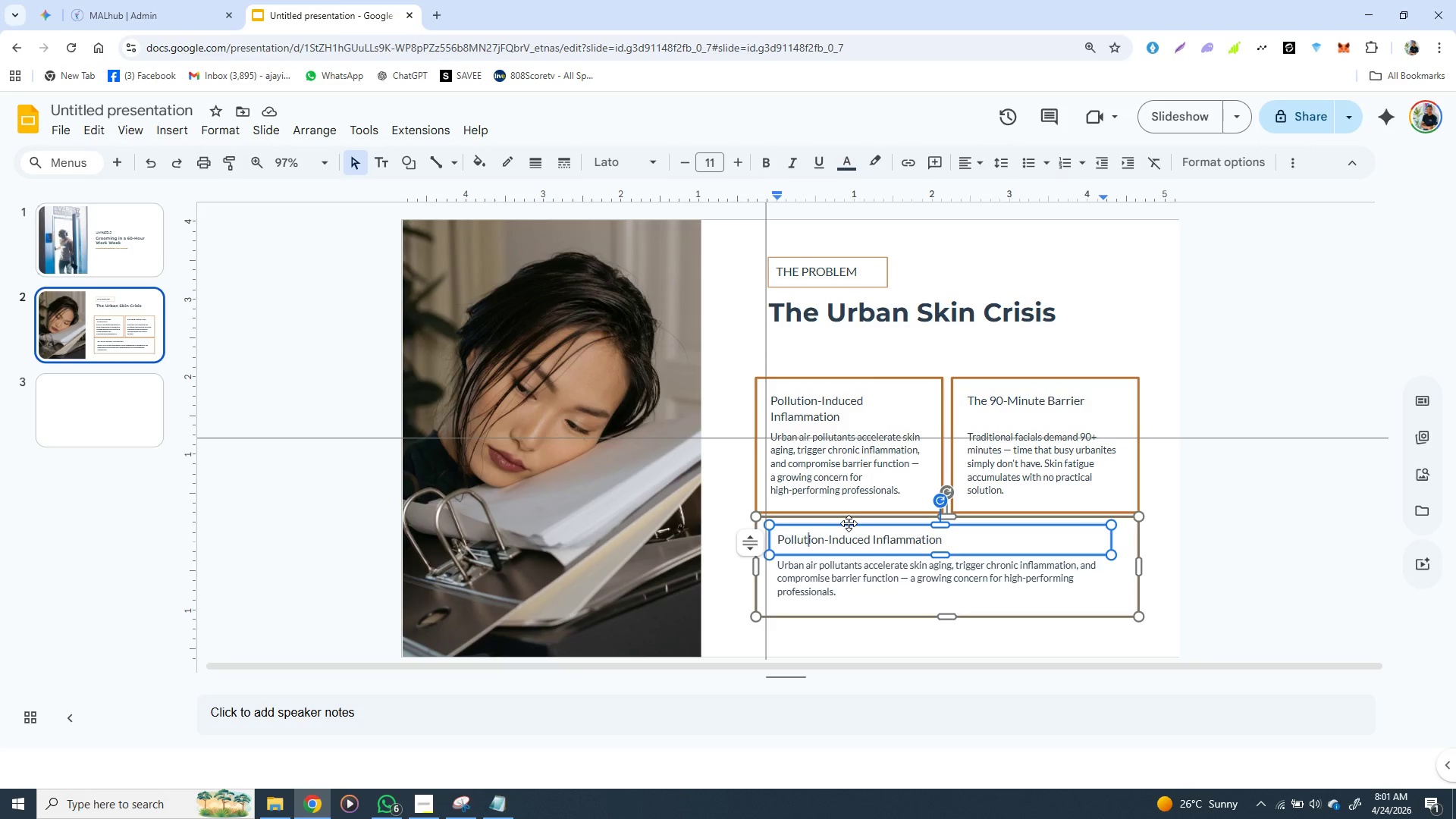 
left_click([849, 523])
 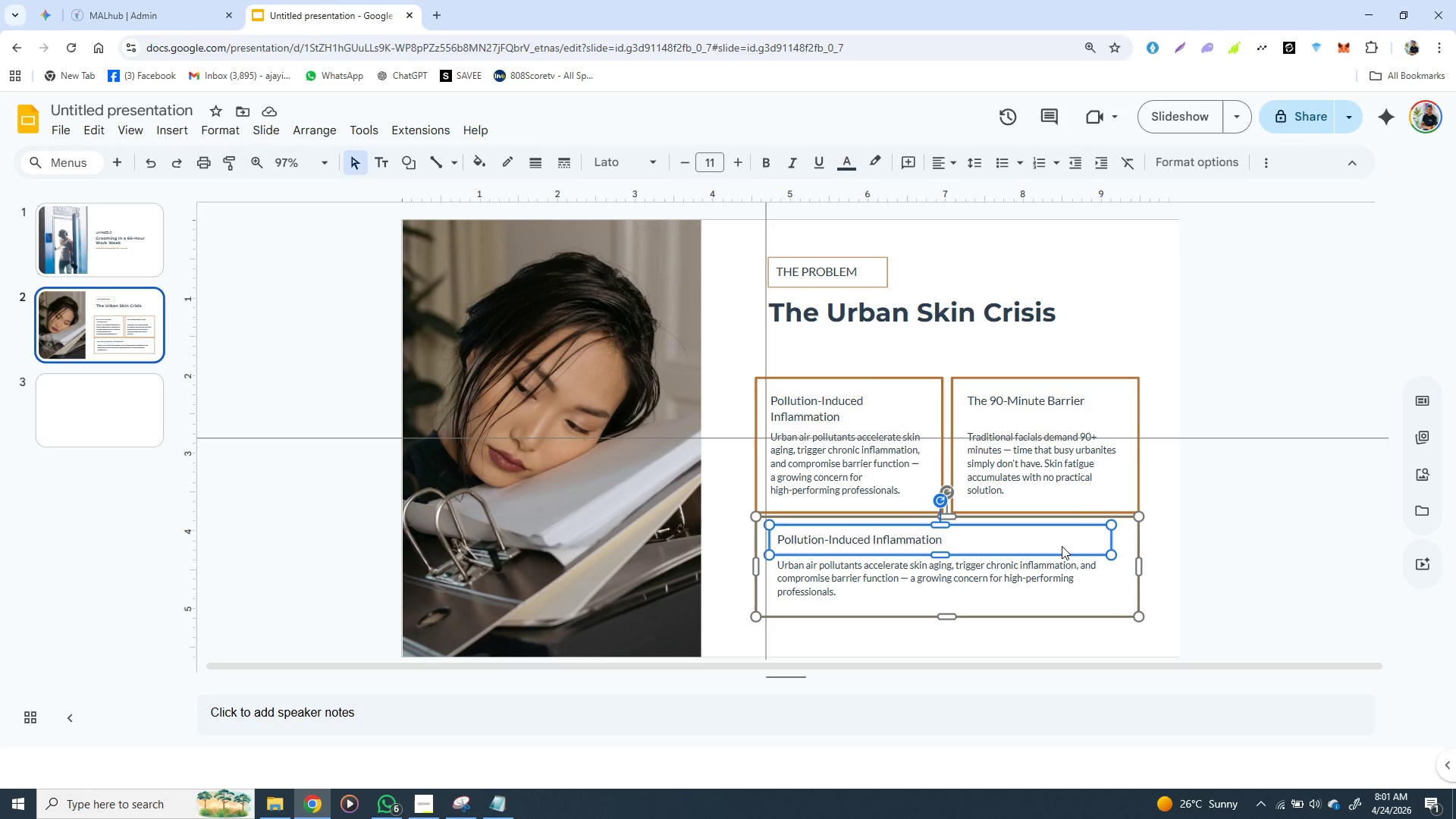 
key(ArrowLeft)
 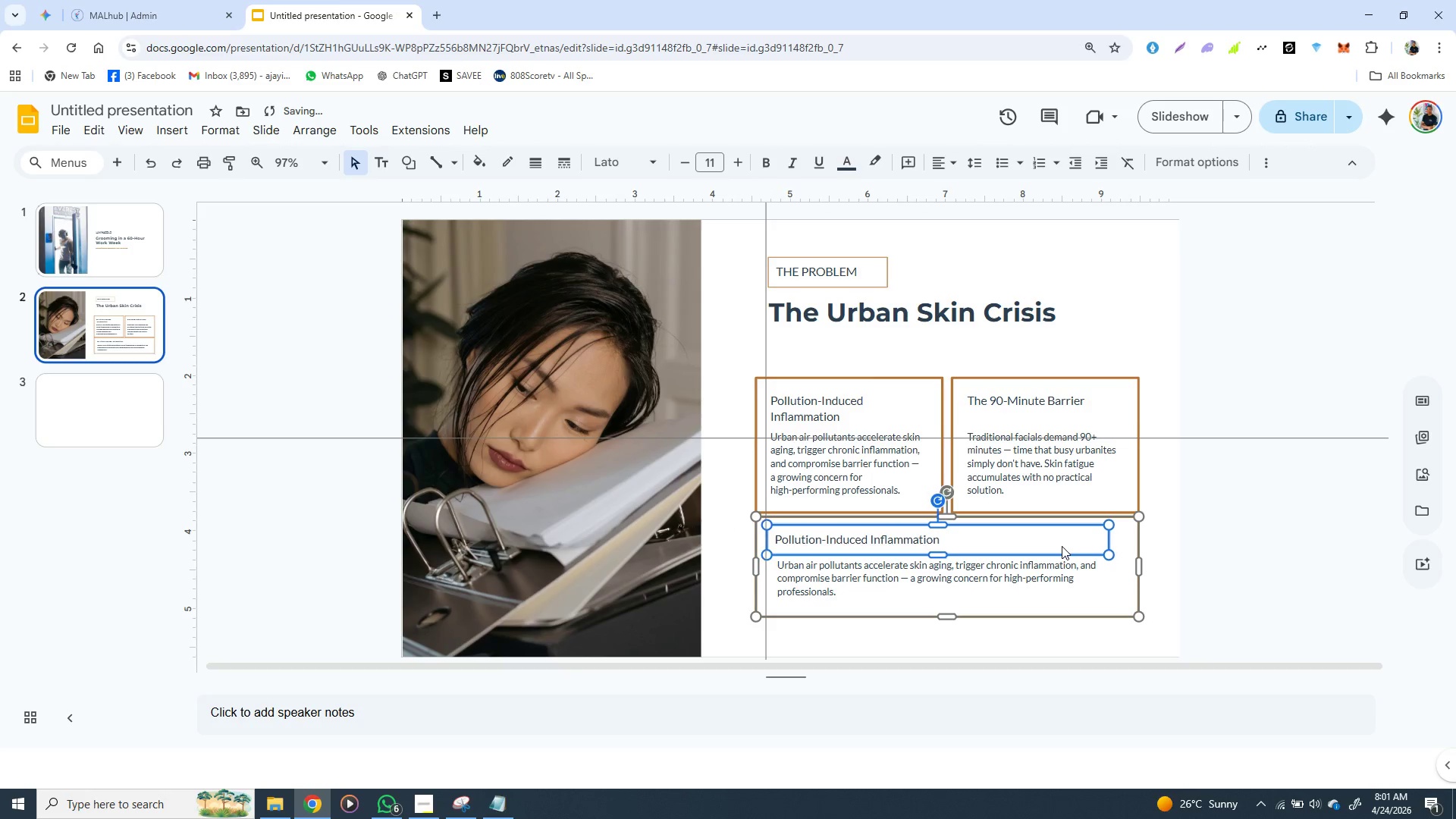 
key(ArrowLeft)
 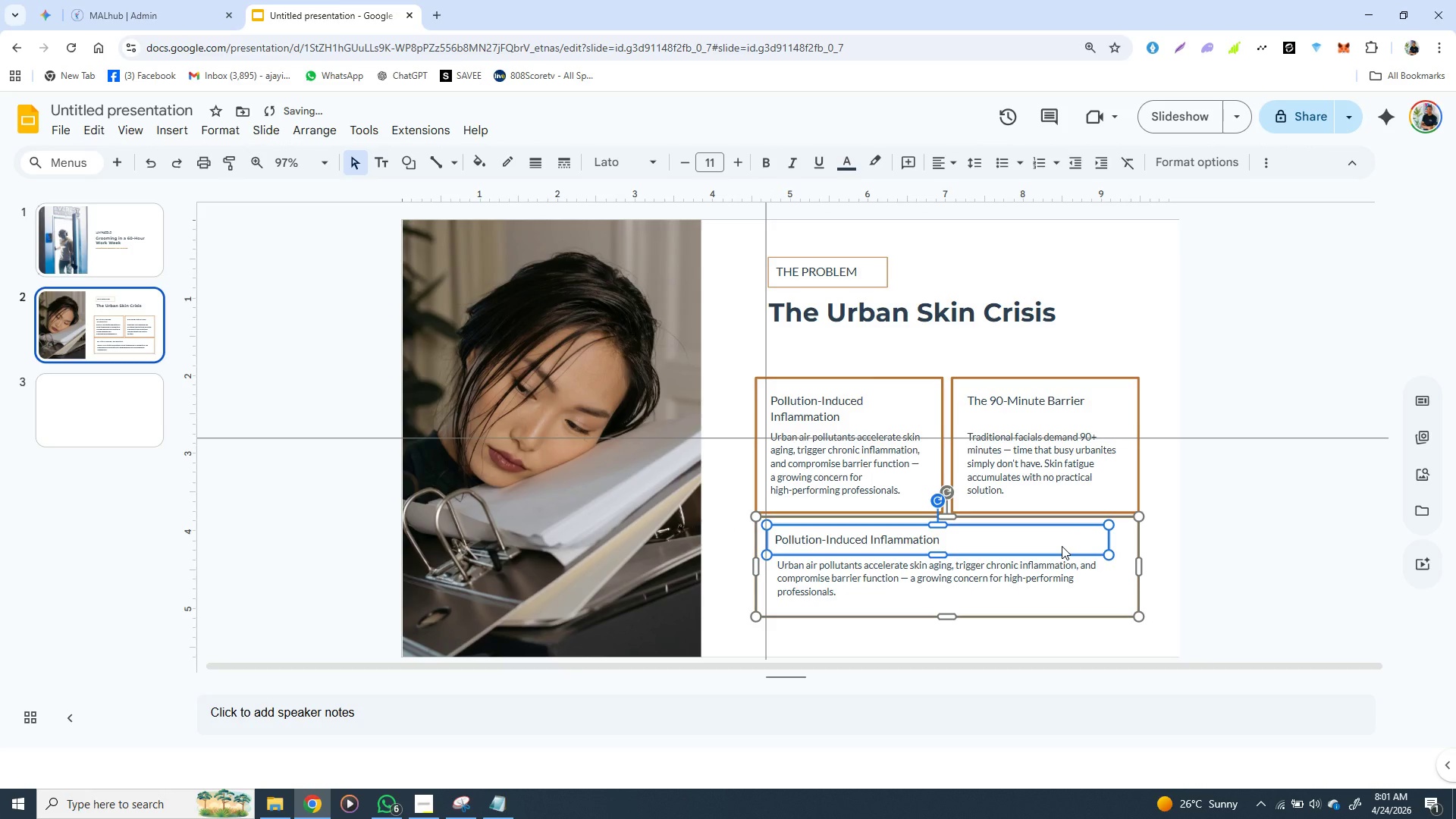 
key(ArrowLeft)
 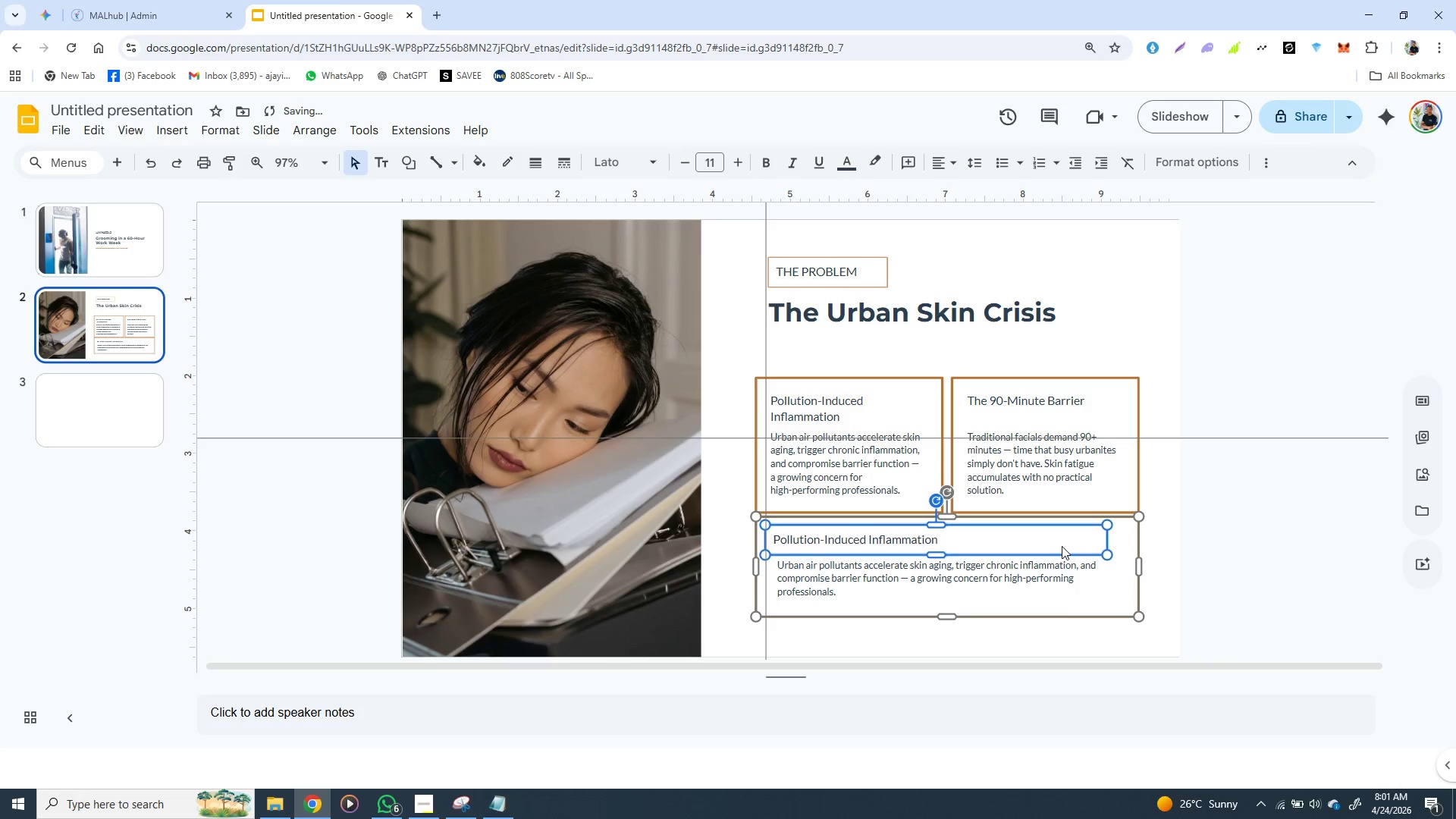 
key(ArrowLeft)
 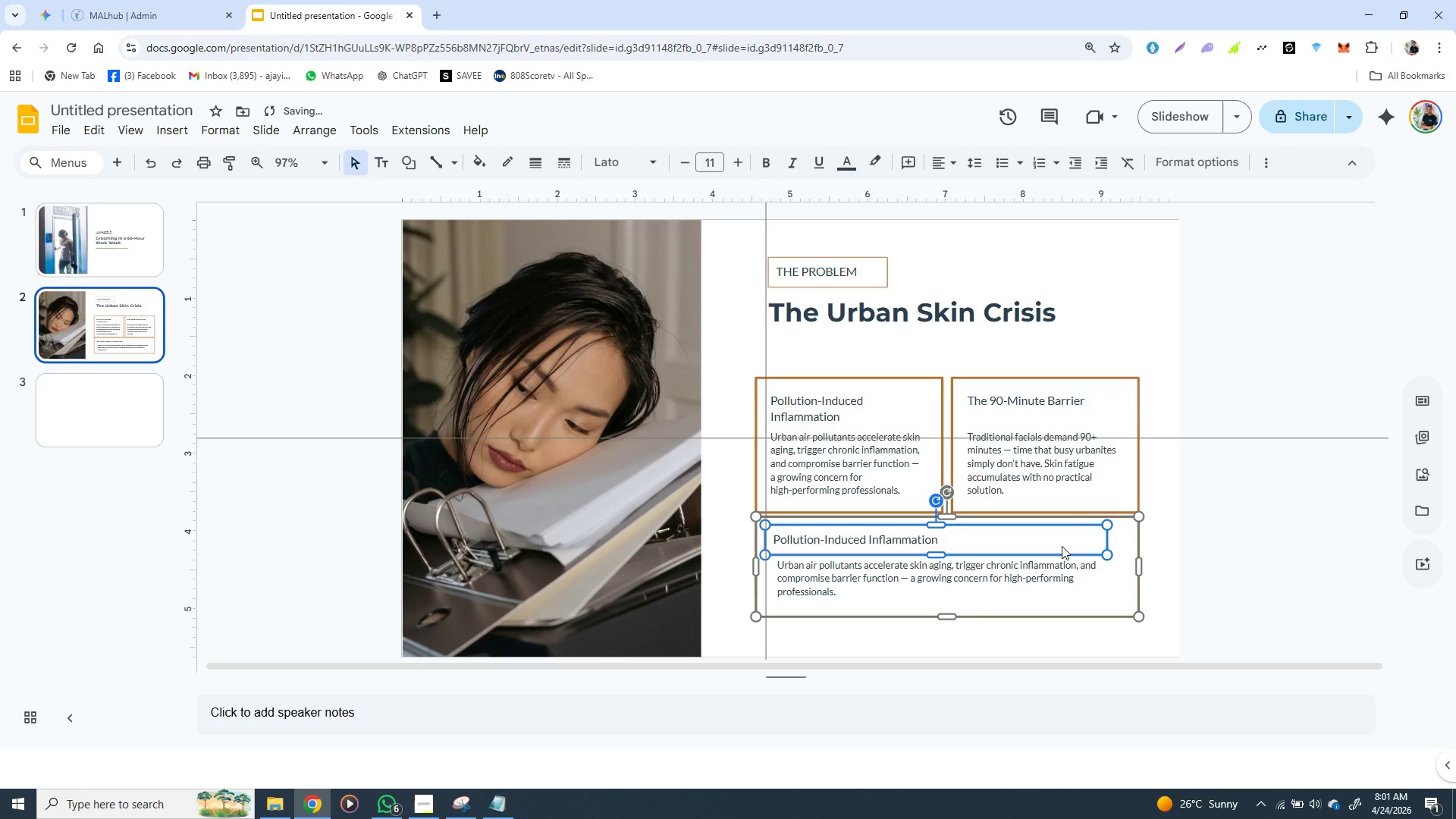 
key(ArrowLeft)
 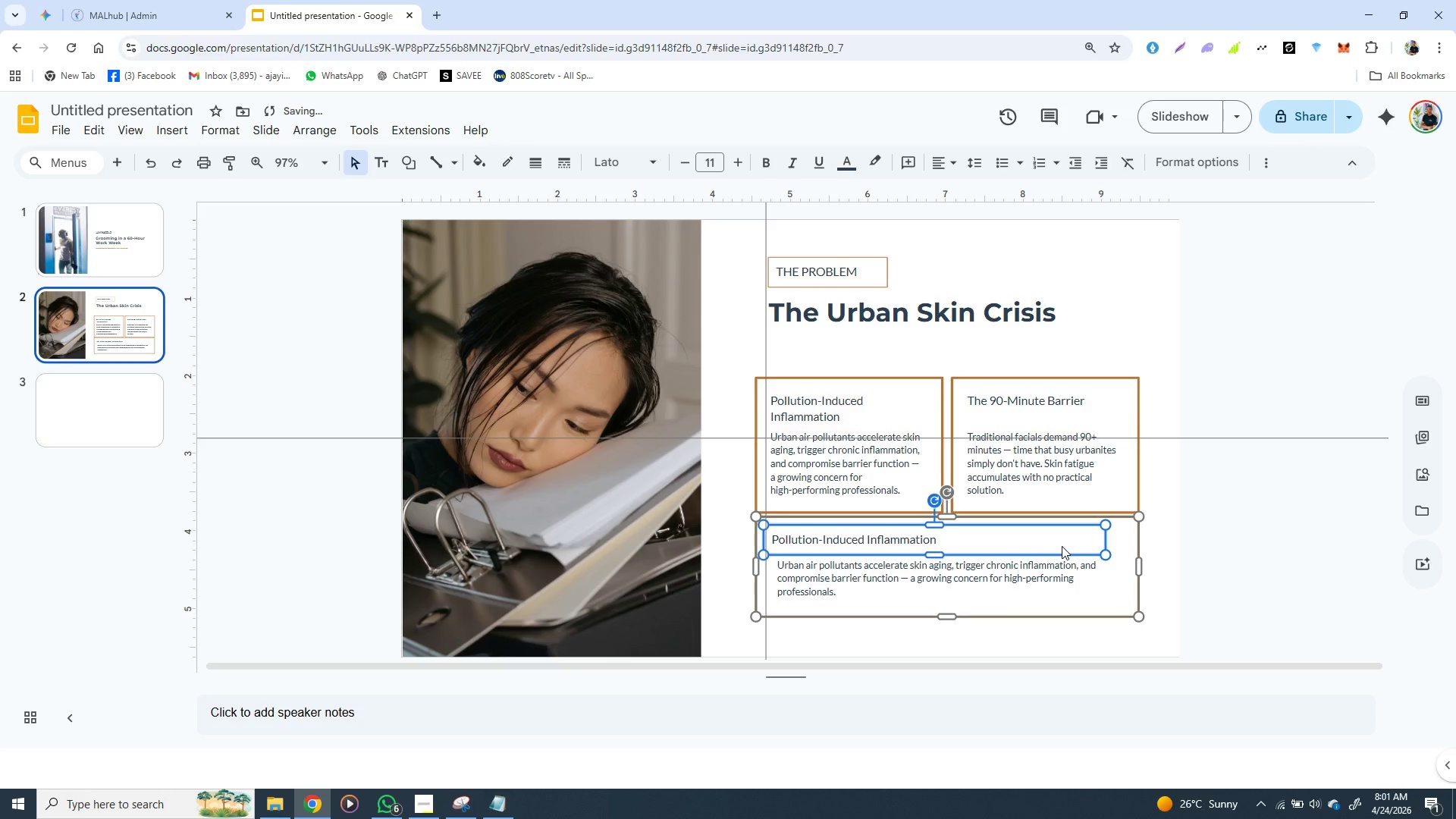 
key(ArrowLeft)
 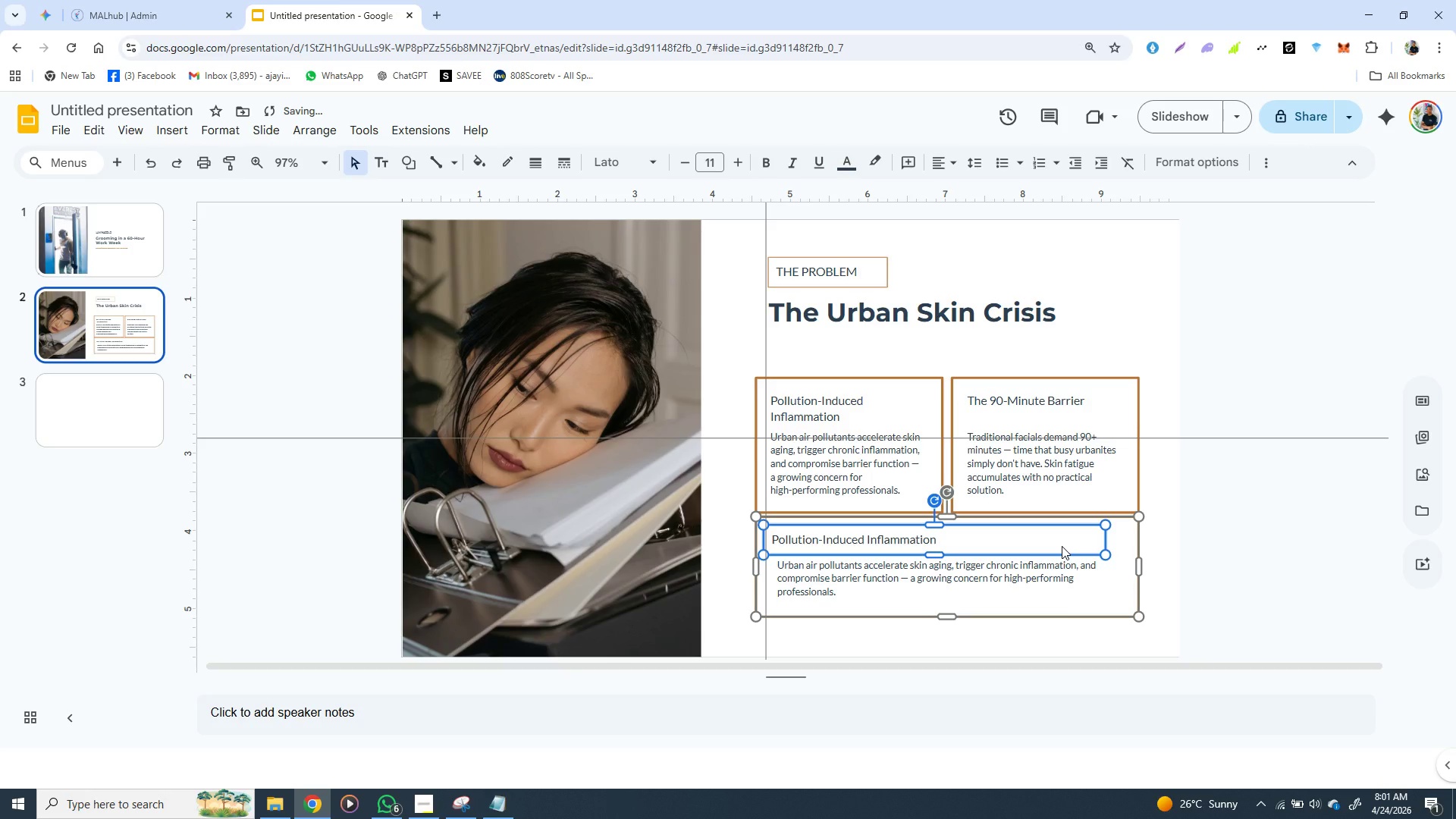 
key(ArrowLeft)
 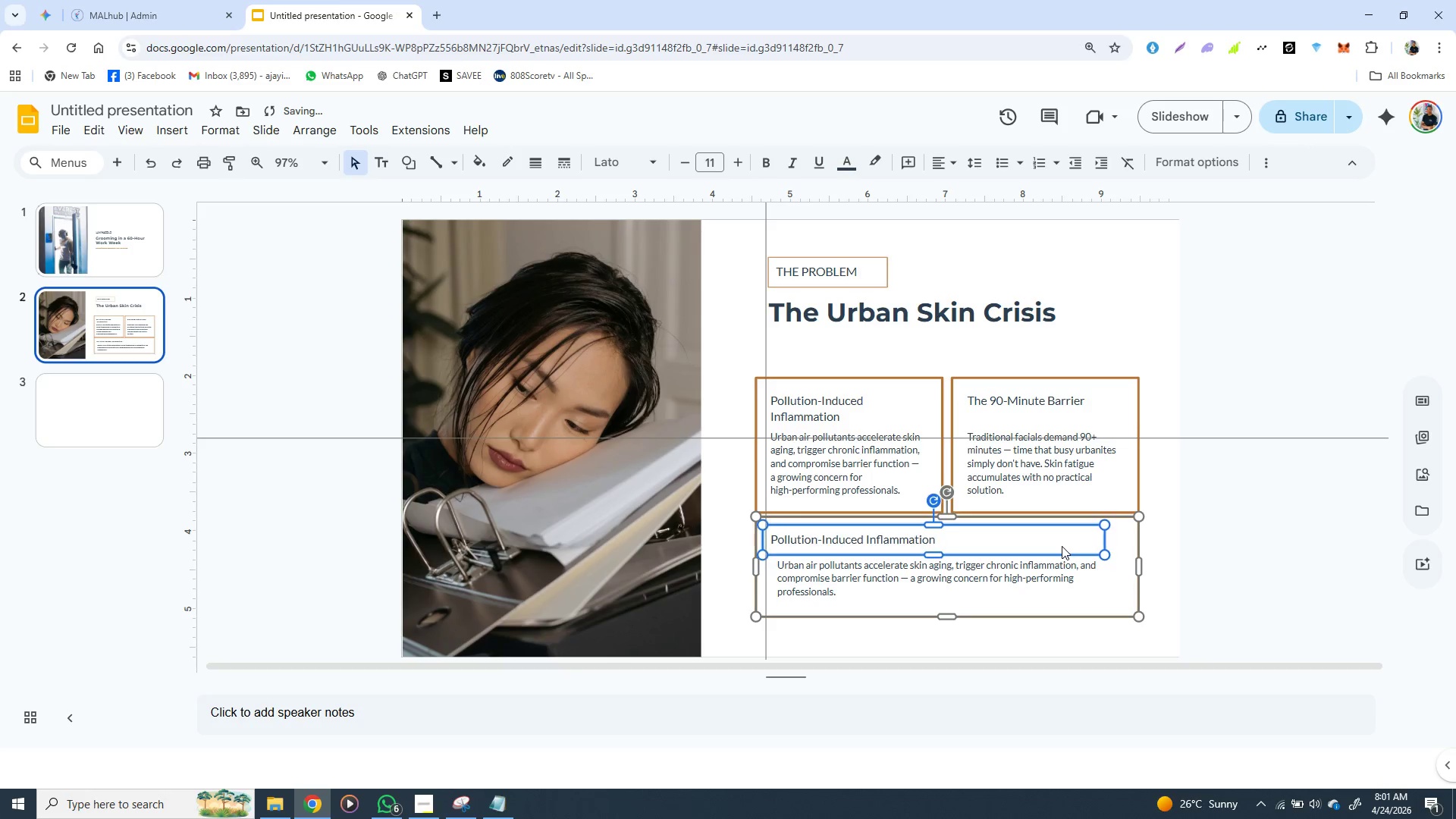 
key(ArrowLeft)
 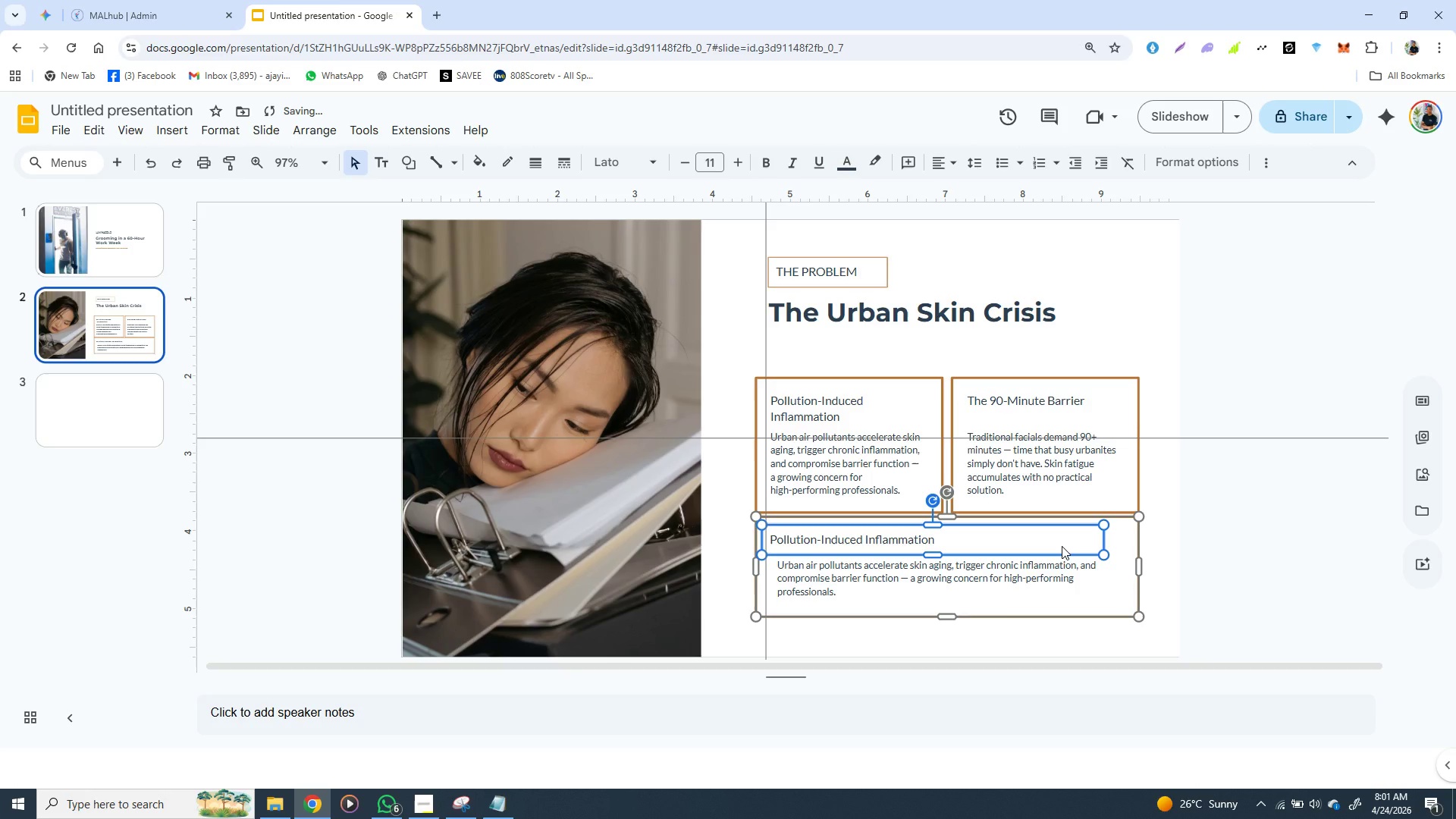 
key(ArrowLeft)
 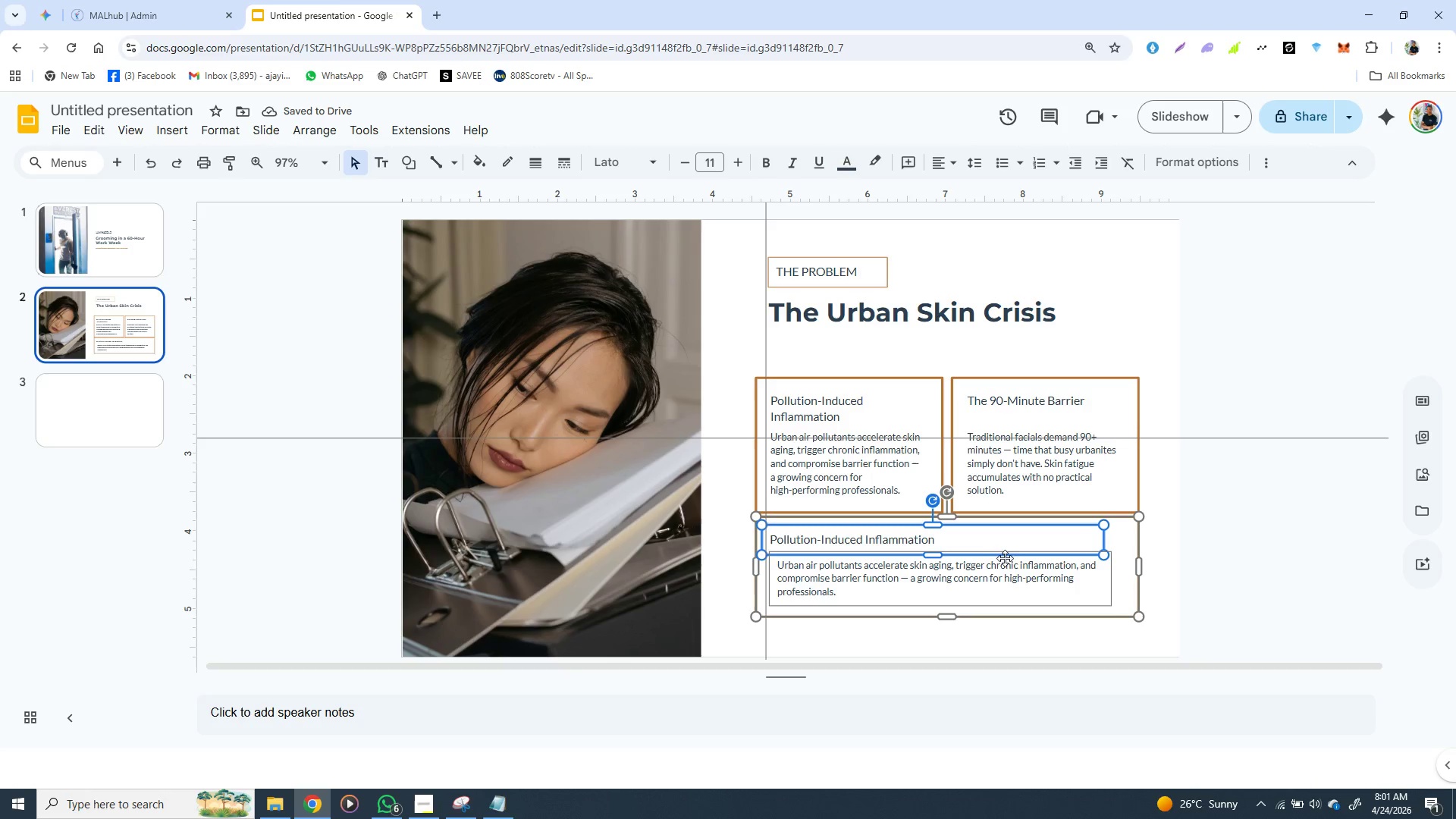 
hold_key(key=ControlLeft, duration=1.5)
 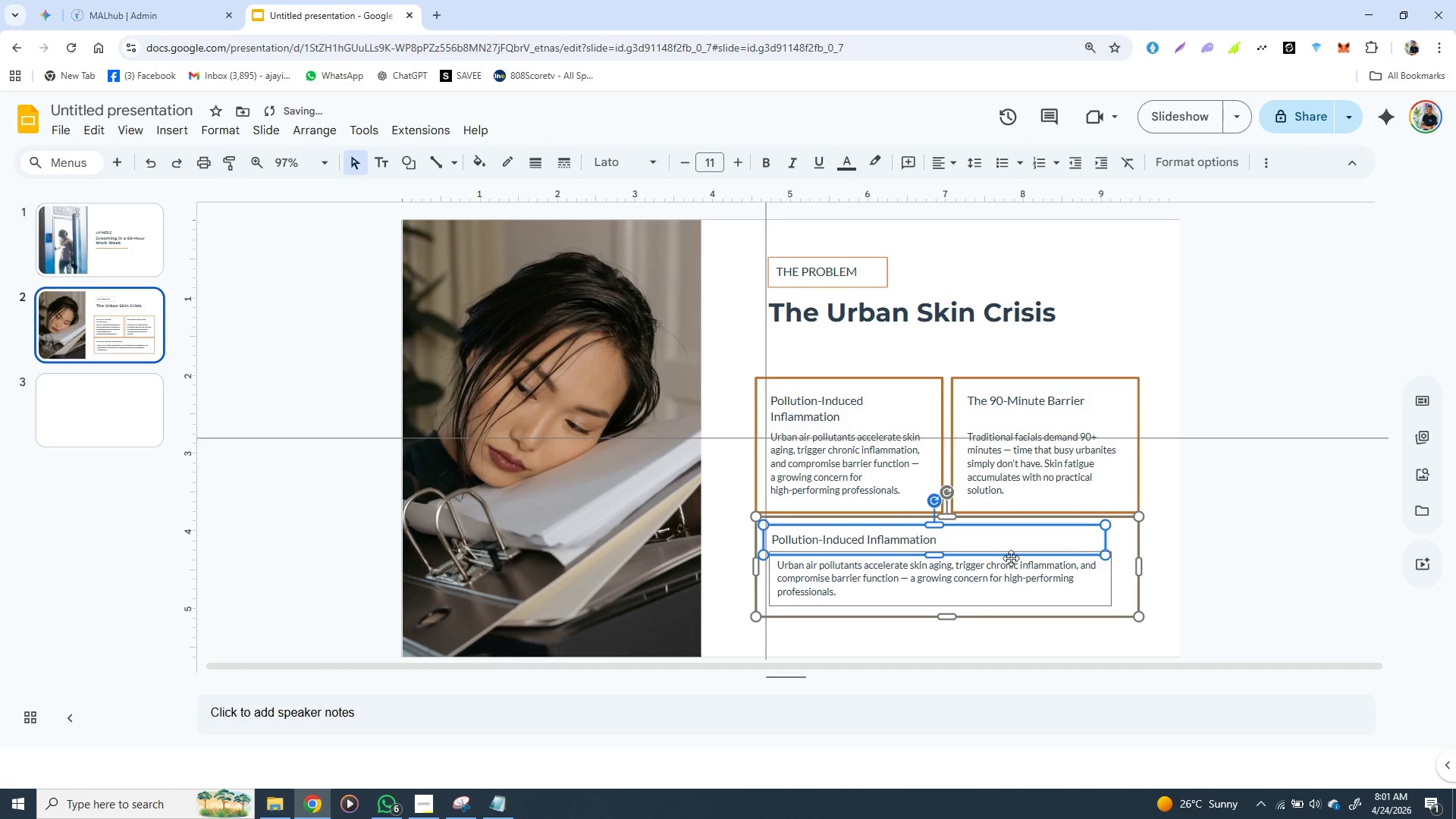 
key(Control+Z)
 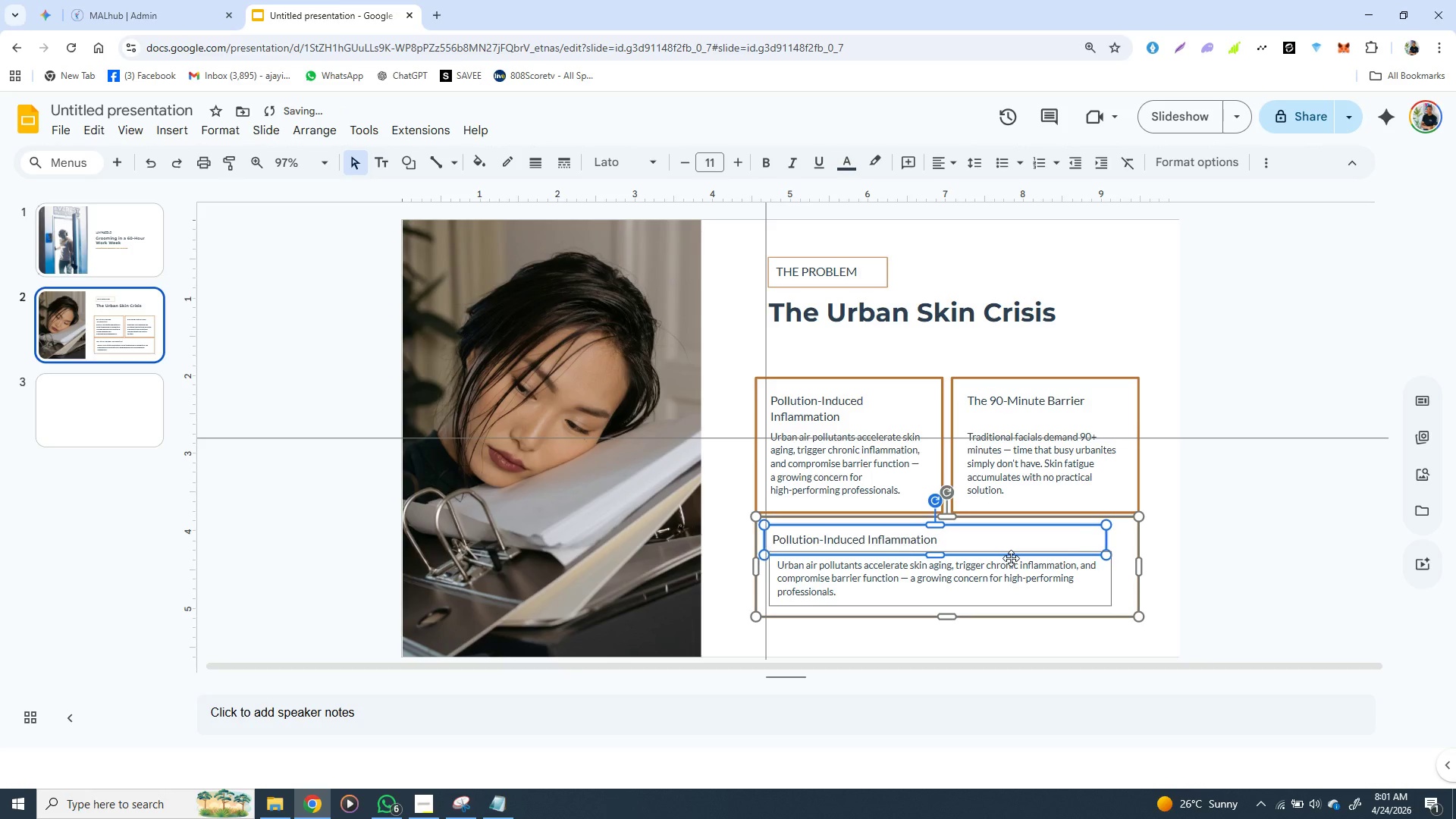 
key(Control+Z)
 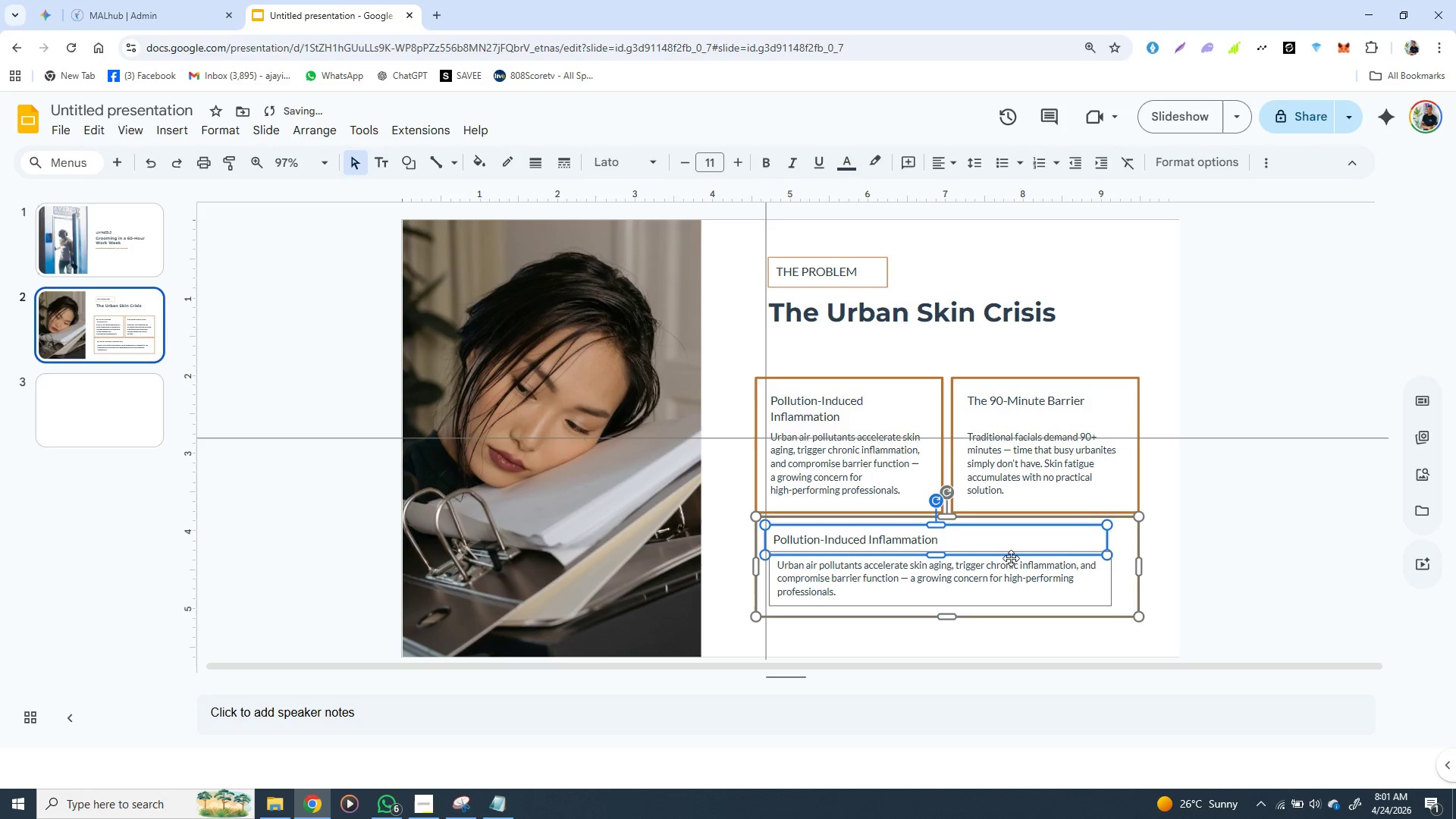 
key(Control+Z)
 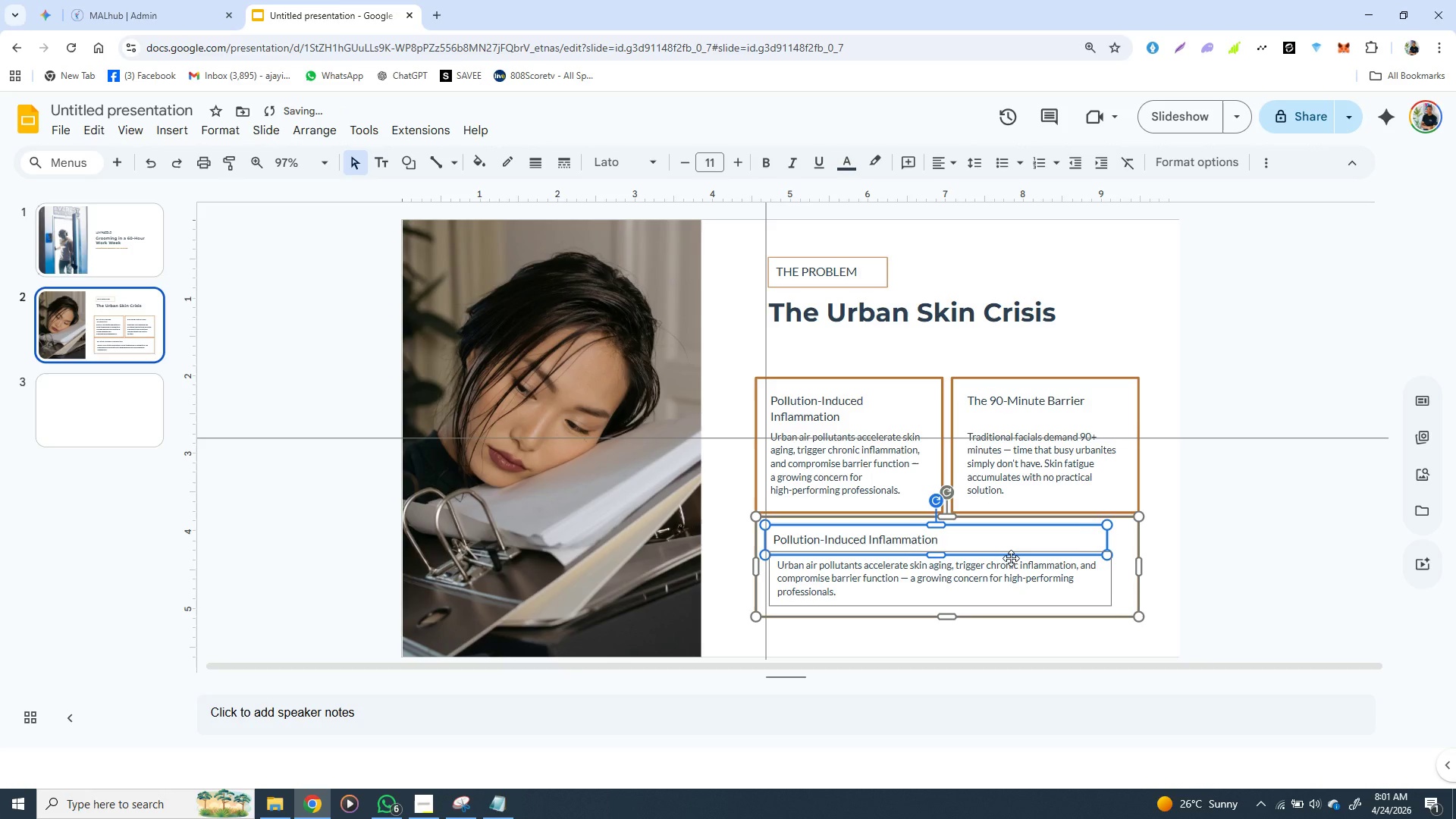 
key(Control+Z)
 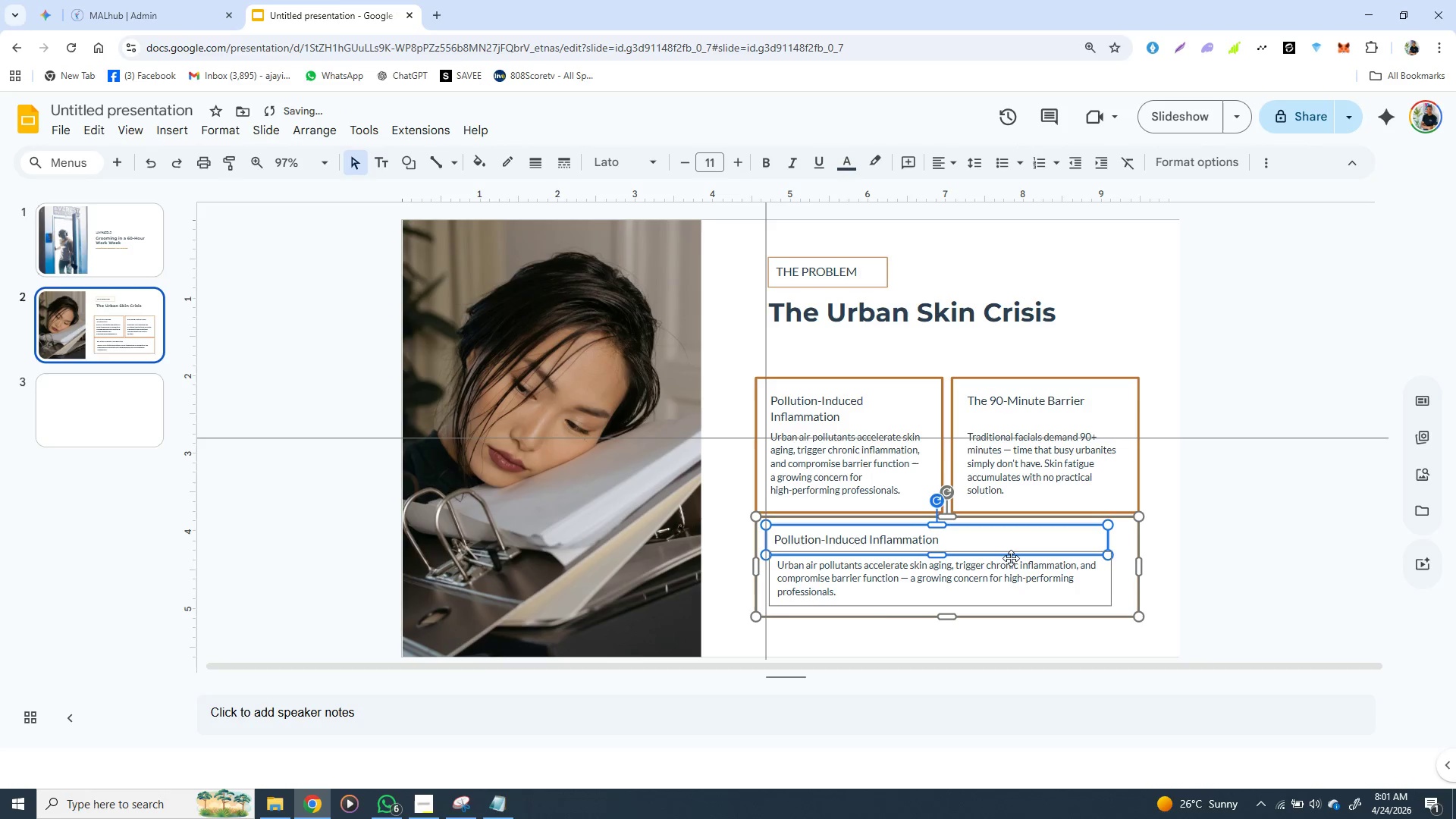 
key(Control+Z)
 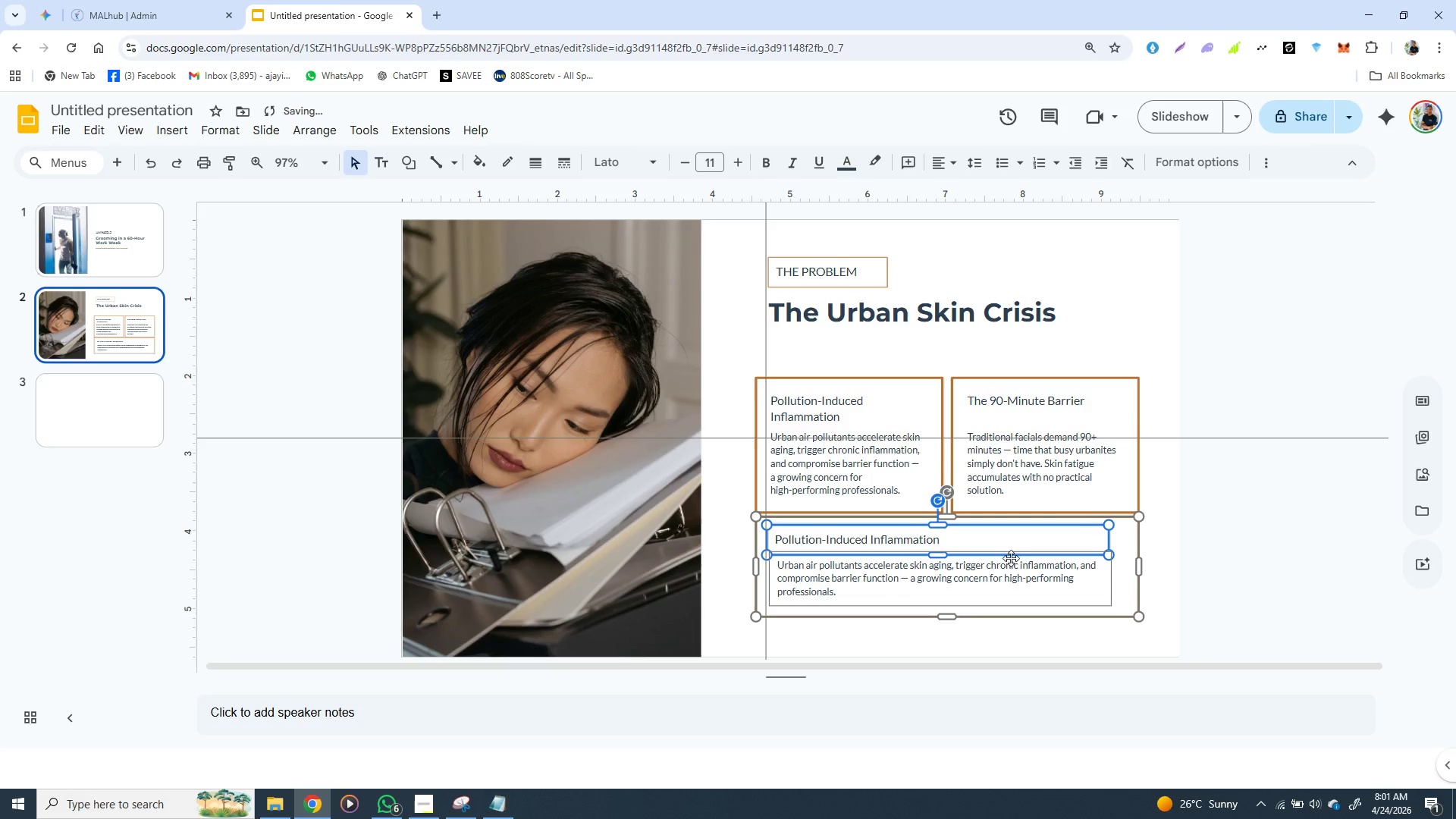 
key(Control+Z)
 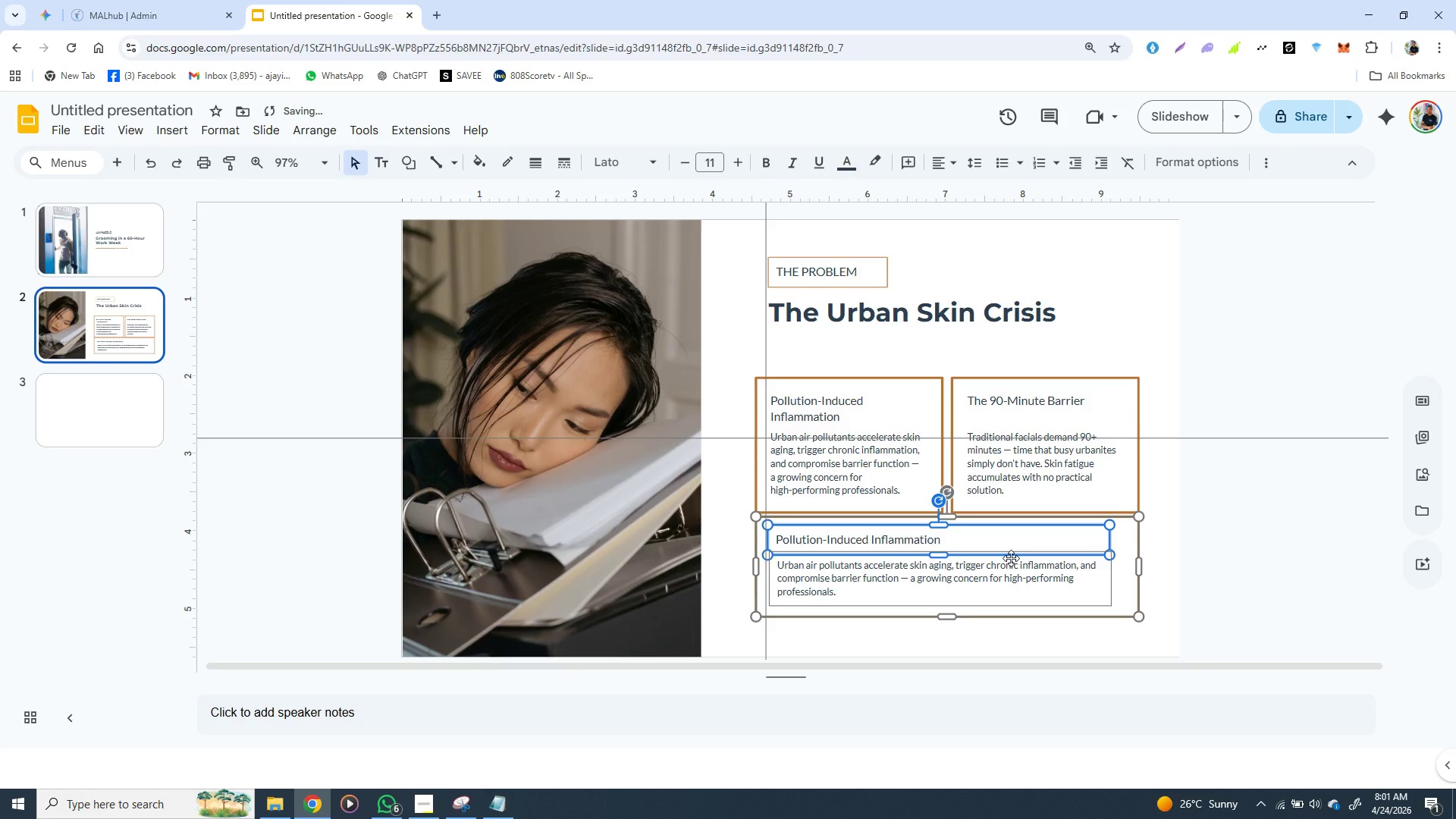 
key(Control+Z)
 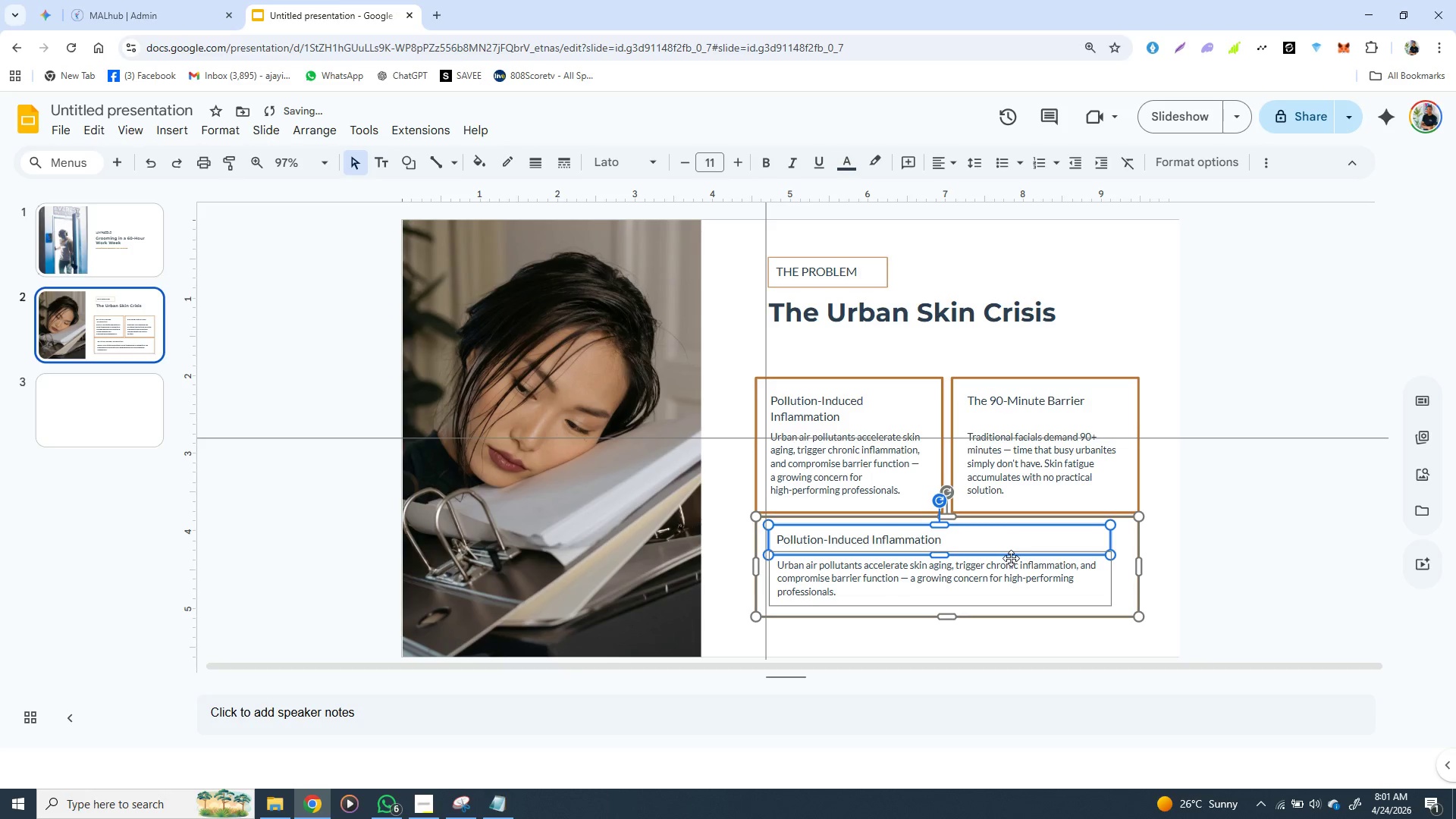 
key(Control+Z)
 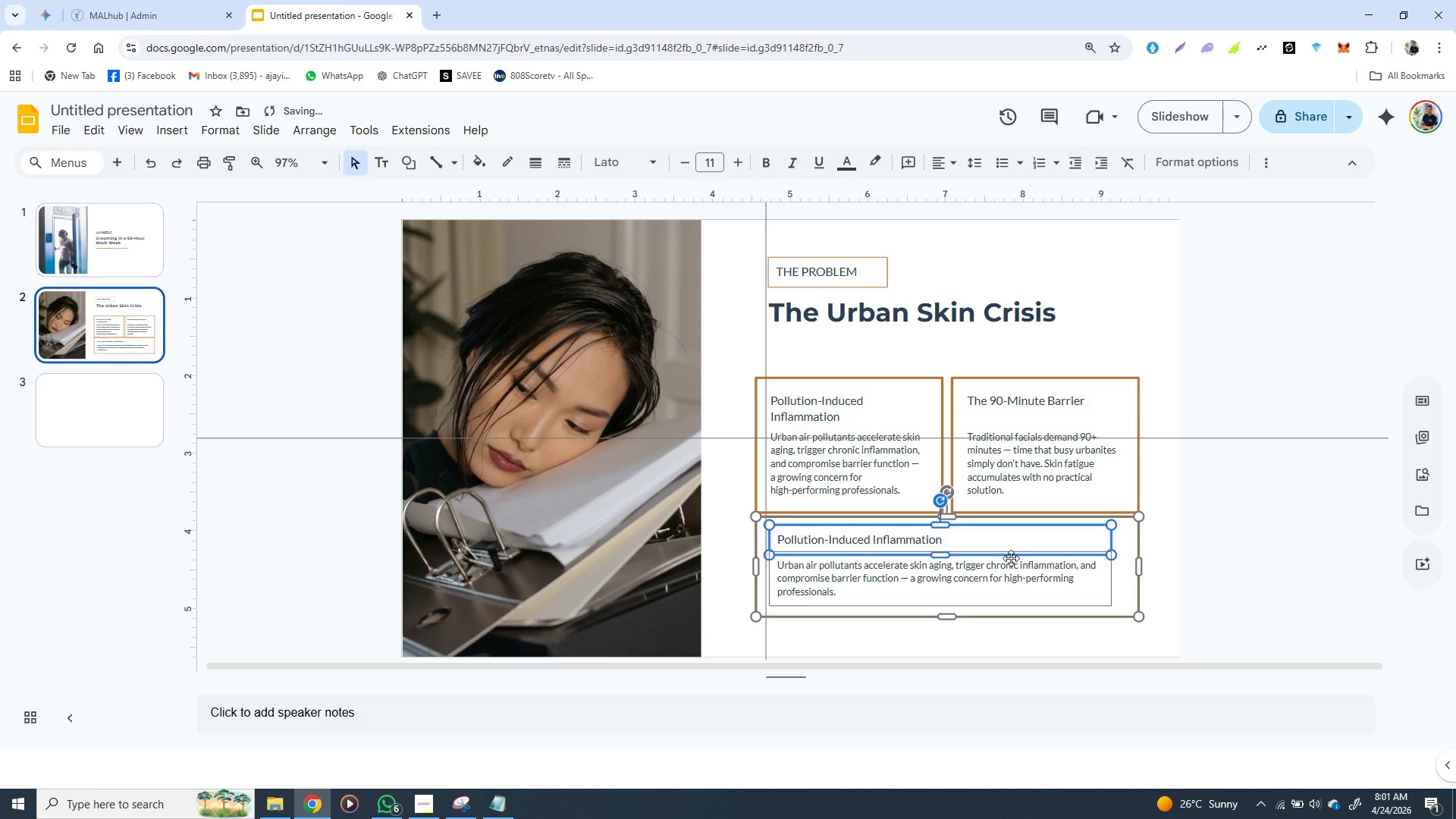 
key(Control+Z)
 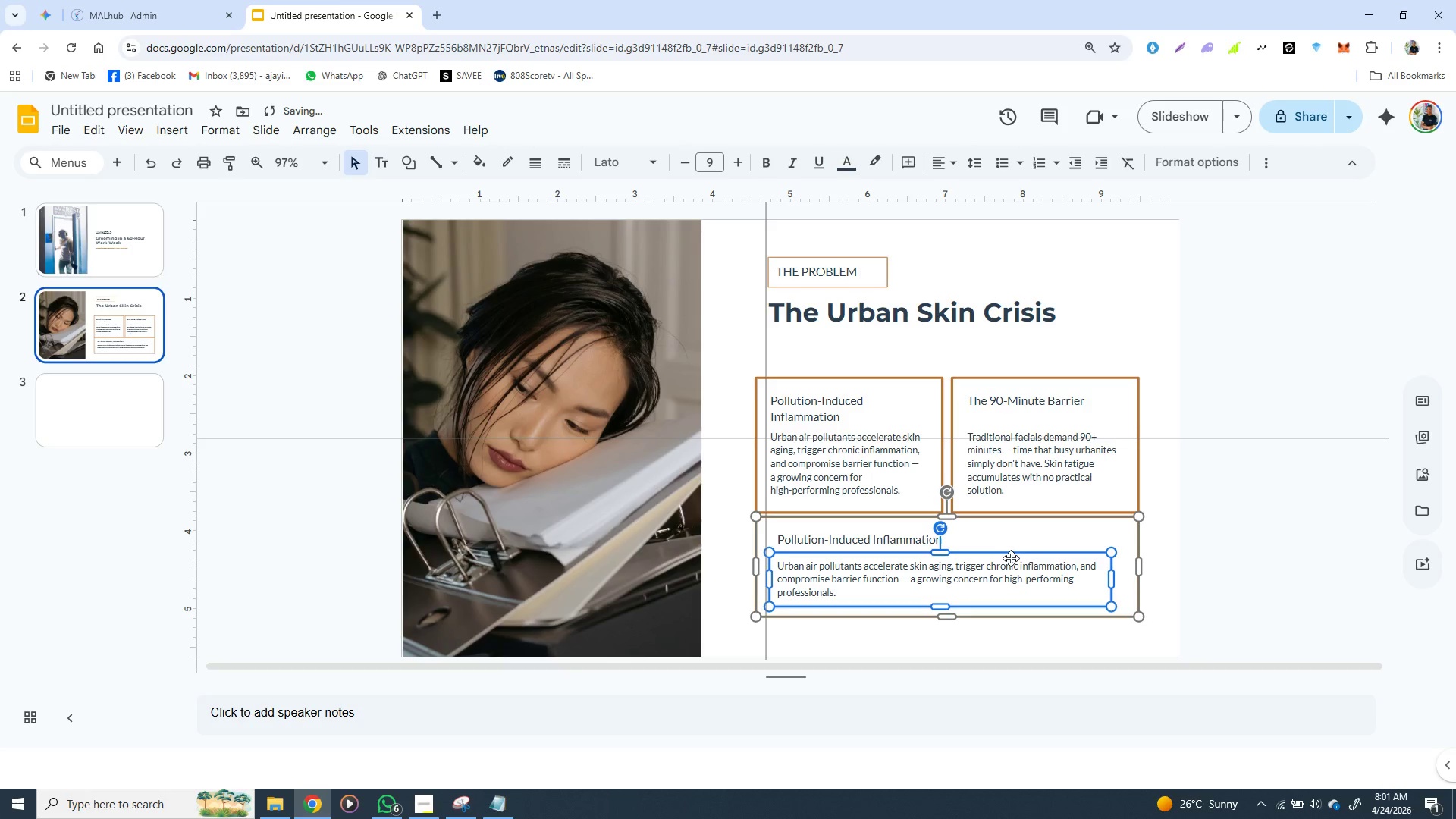 
key(Control+Z)
 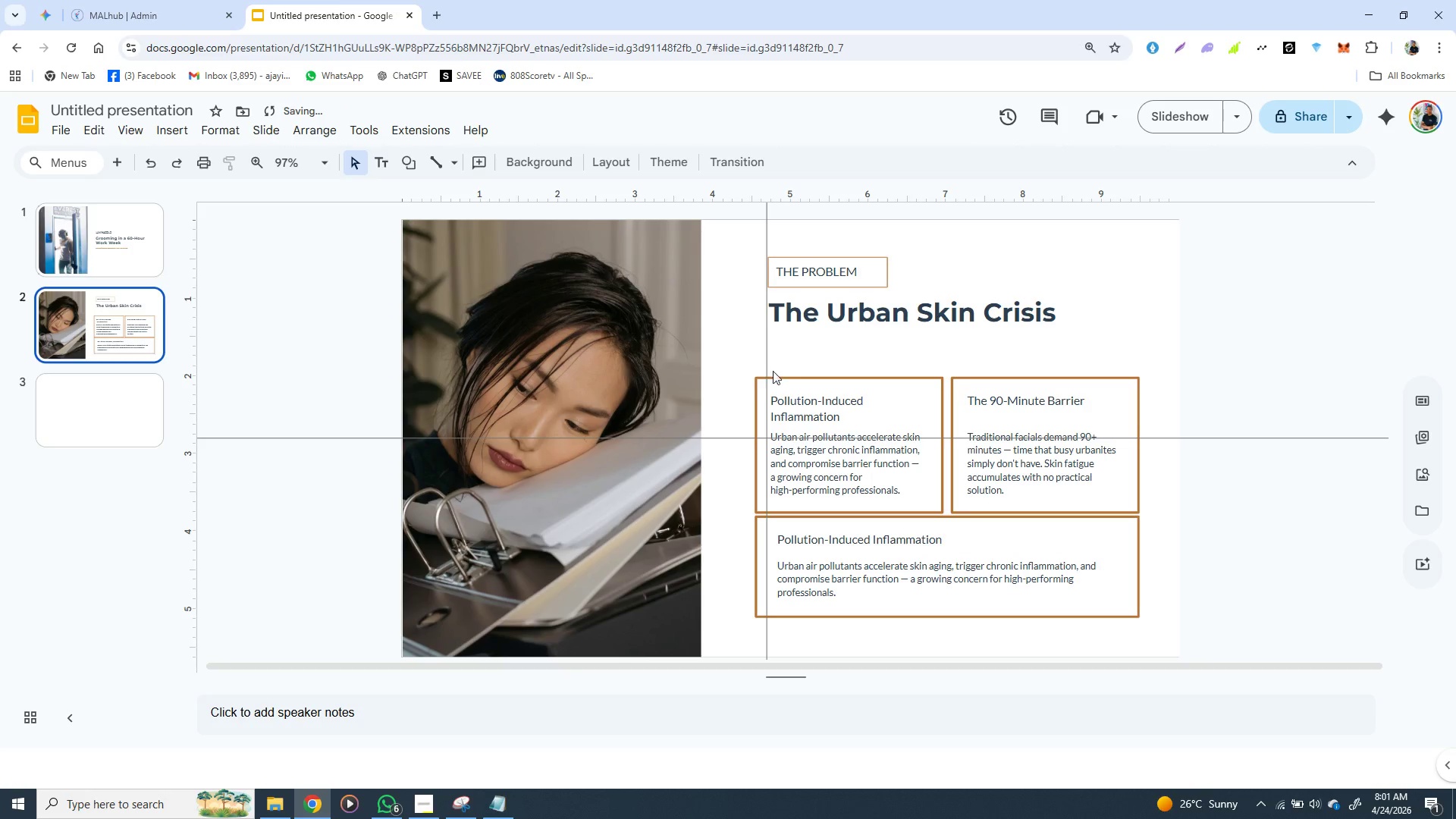 
wait(12.34)
 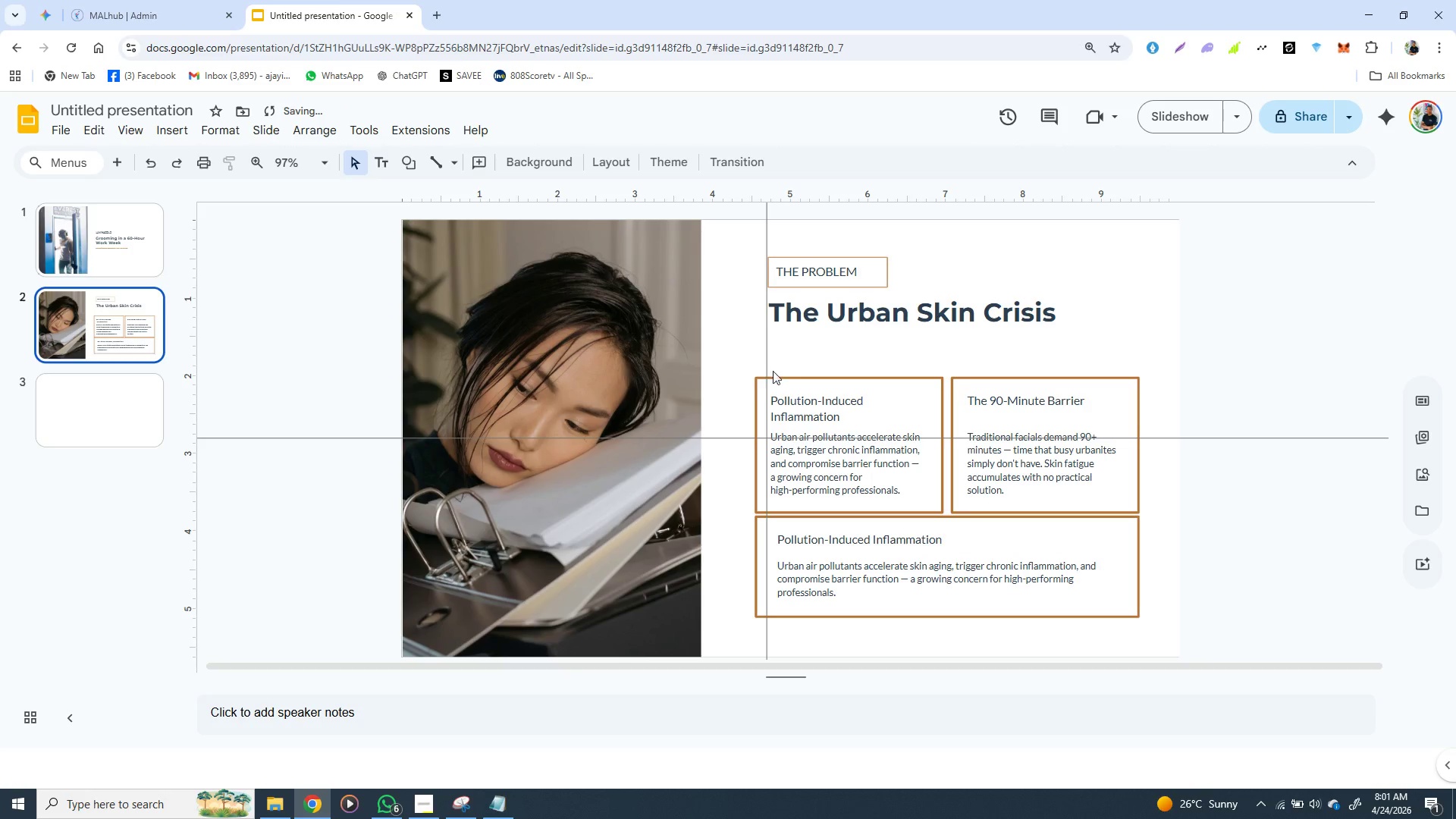 
left_click([811, 377])
 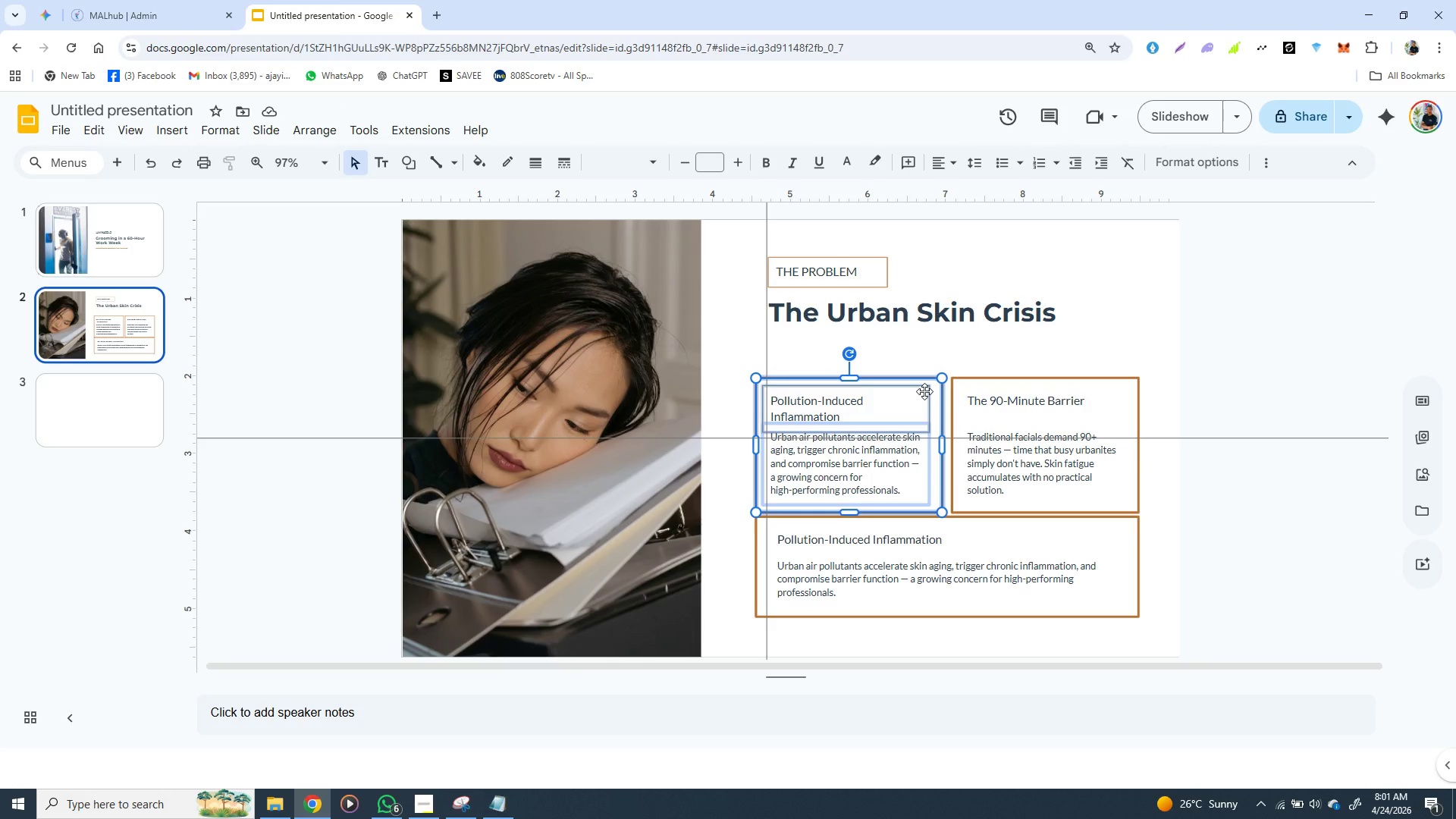 
hold_key(key=ShiftLeft, duration=1.44)
left_click([971, 374])
 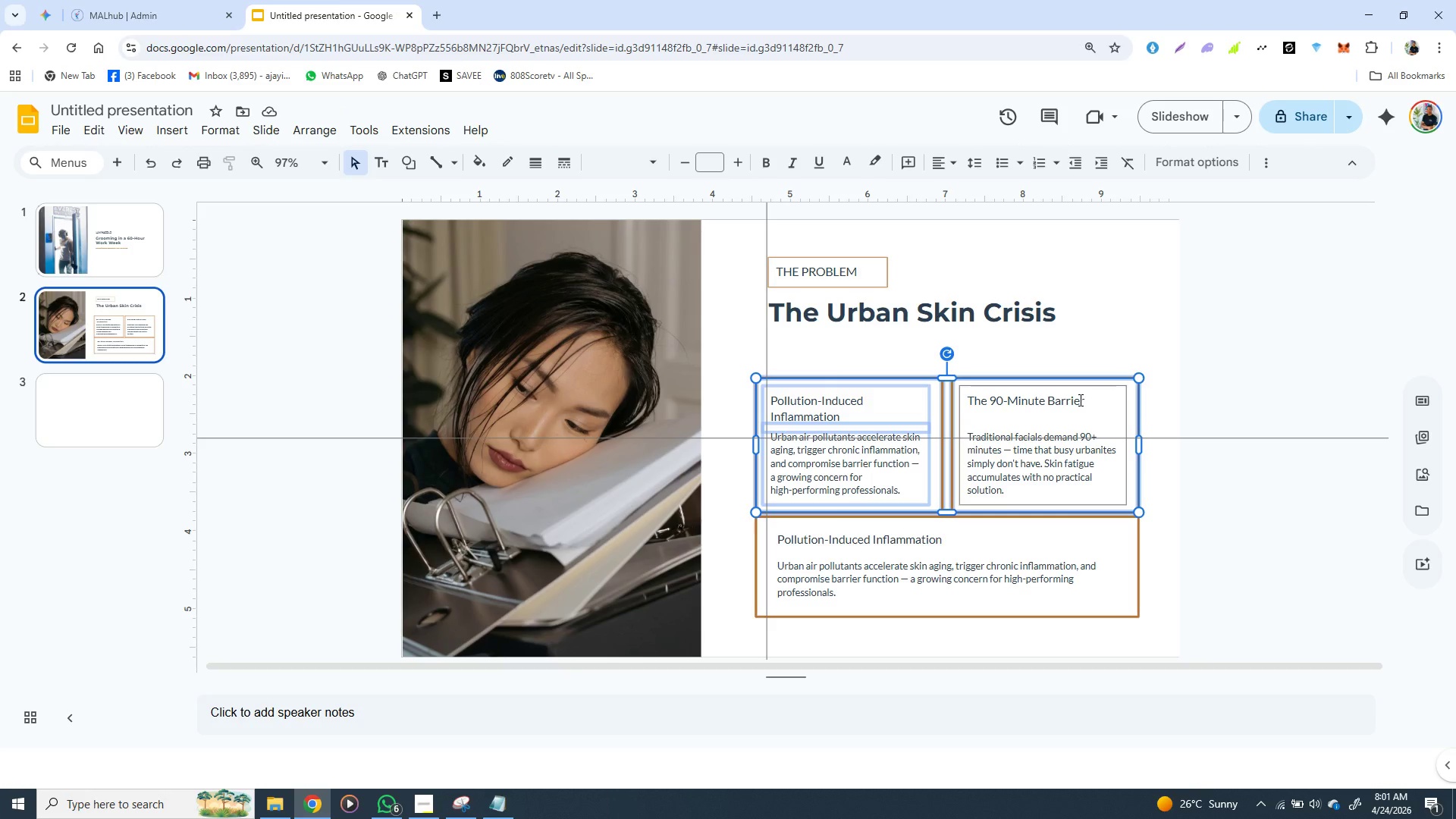 
hold_key(key=ArrowRight, duration=0.83)
 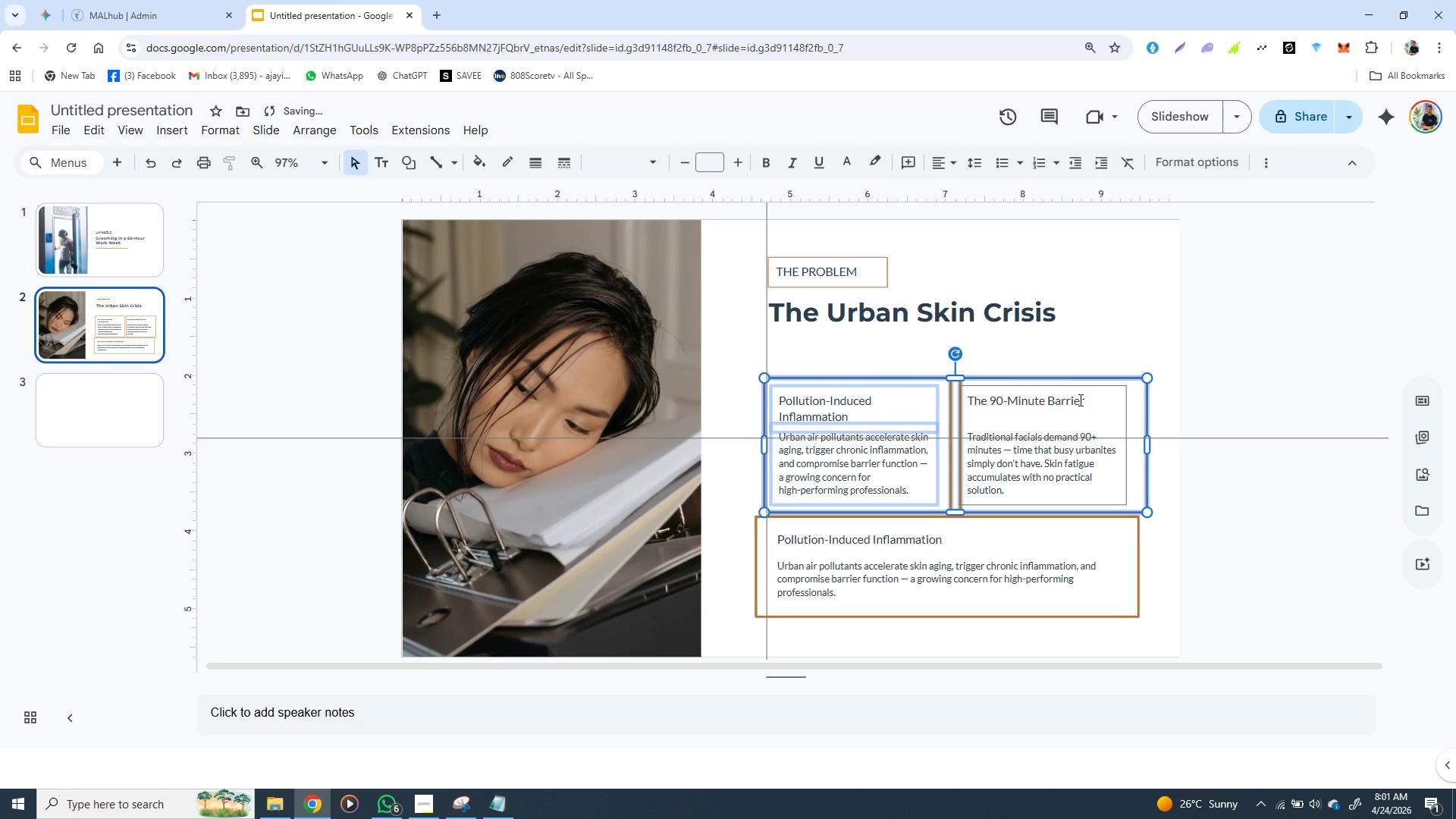 
key(ArrowRight)
 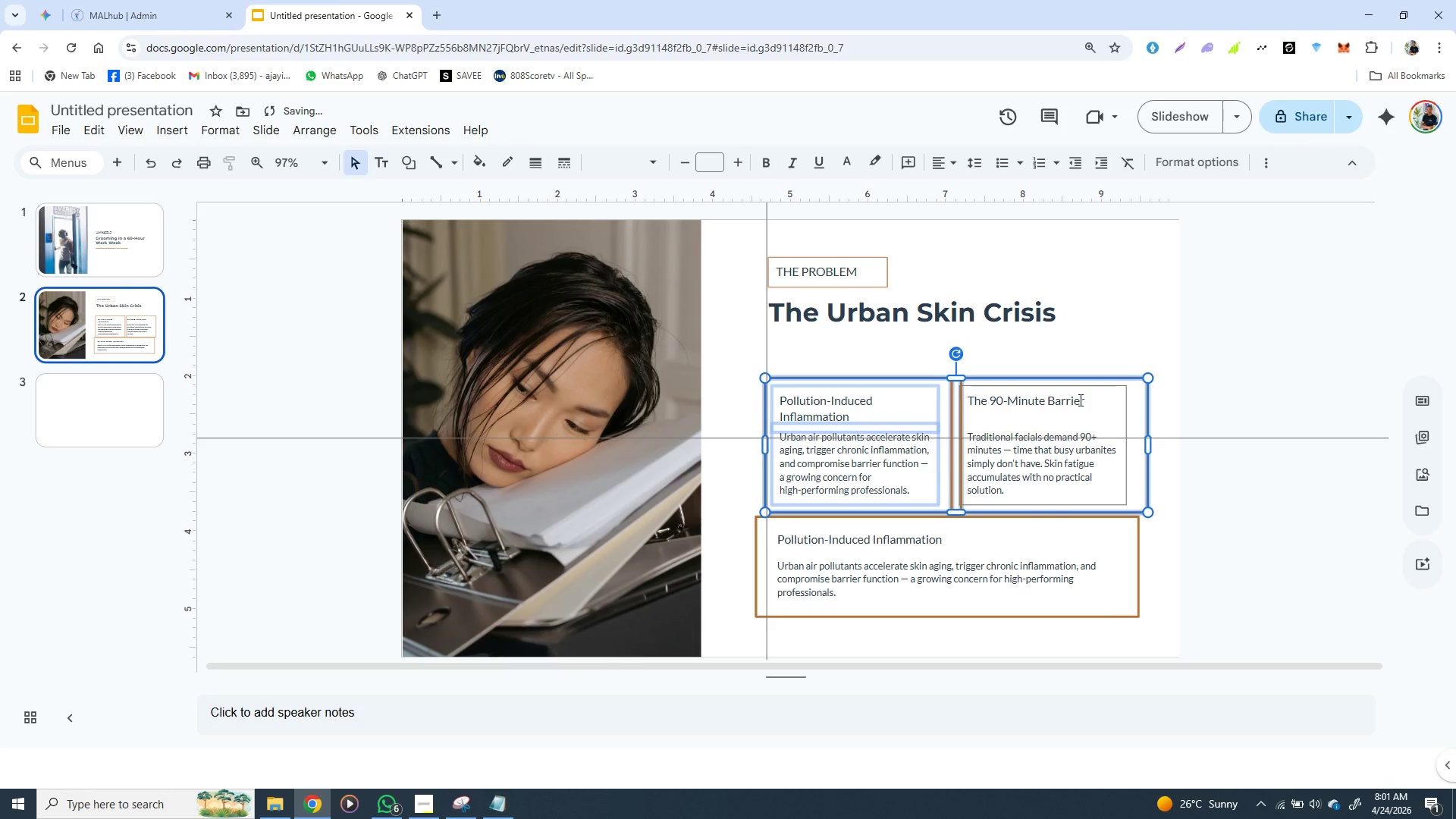 
key(ArrowRight)
 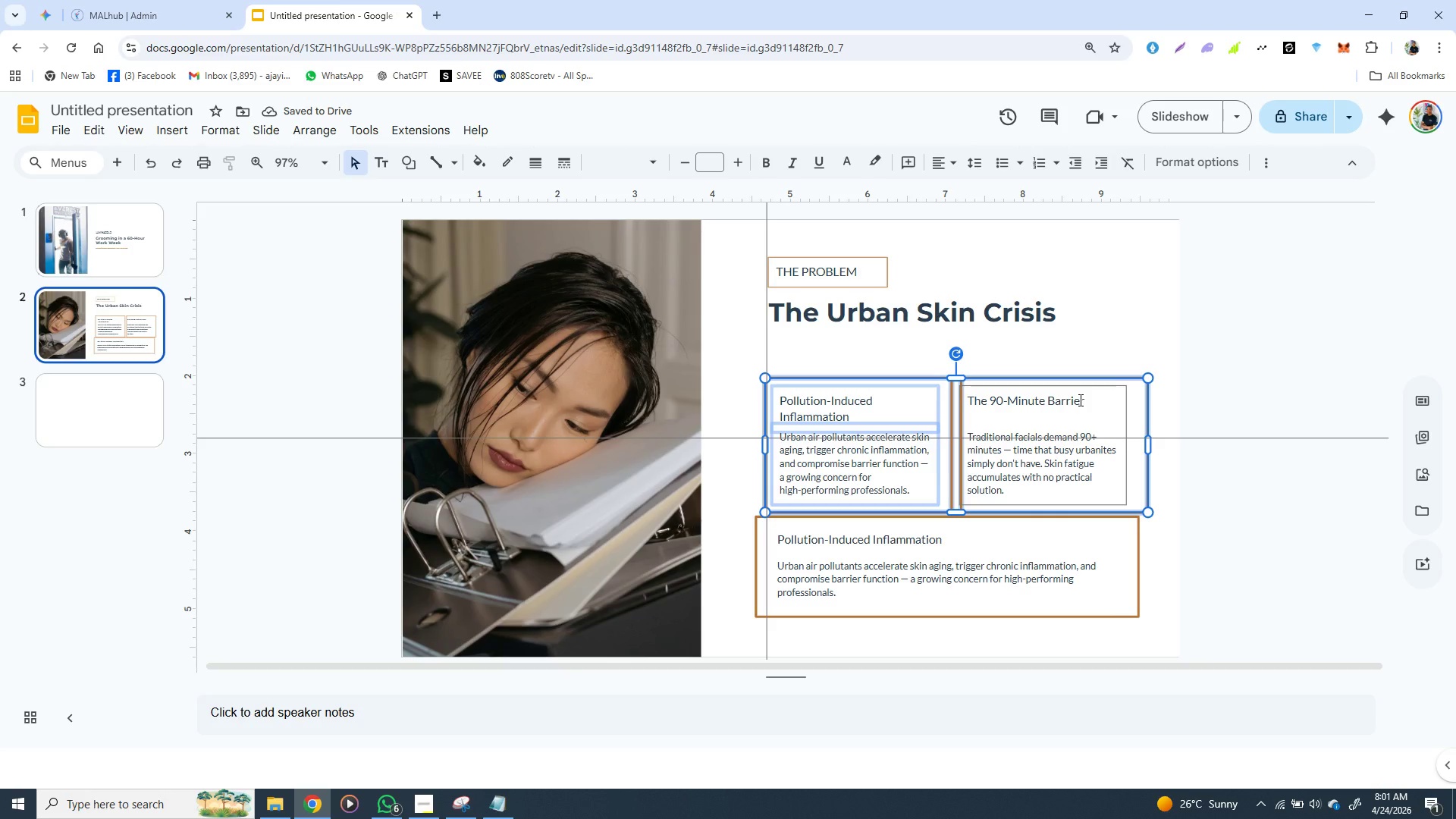 
wait(9.12)
 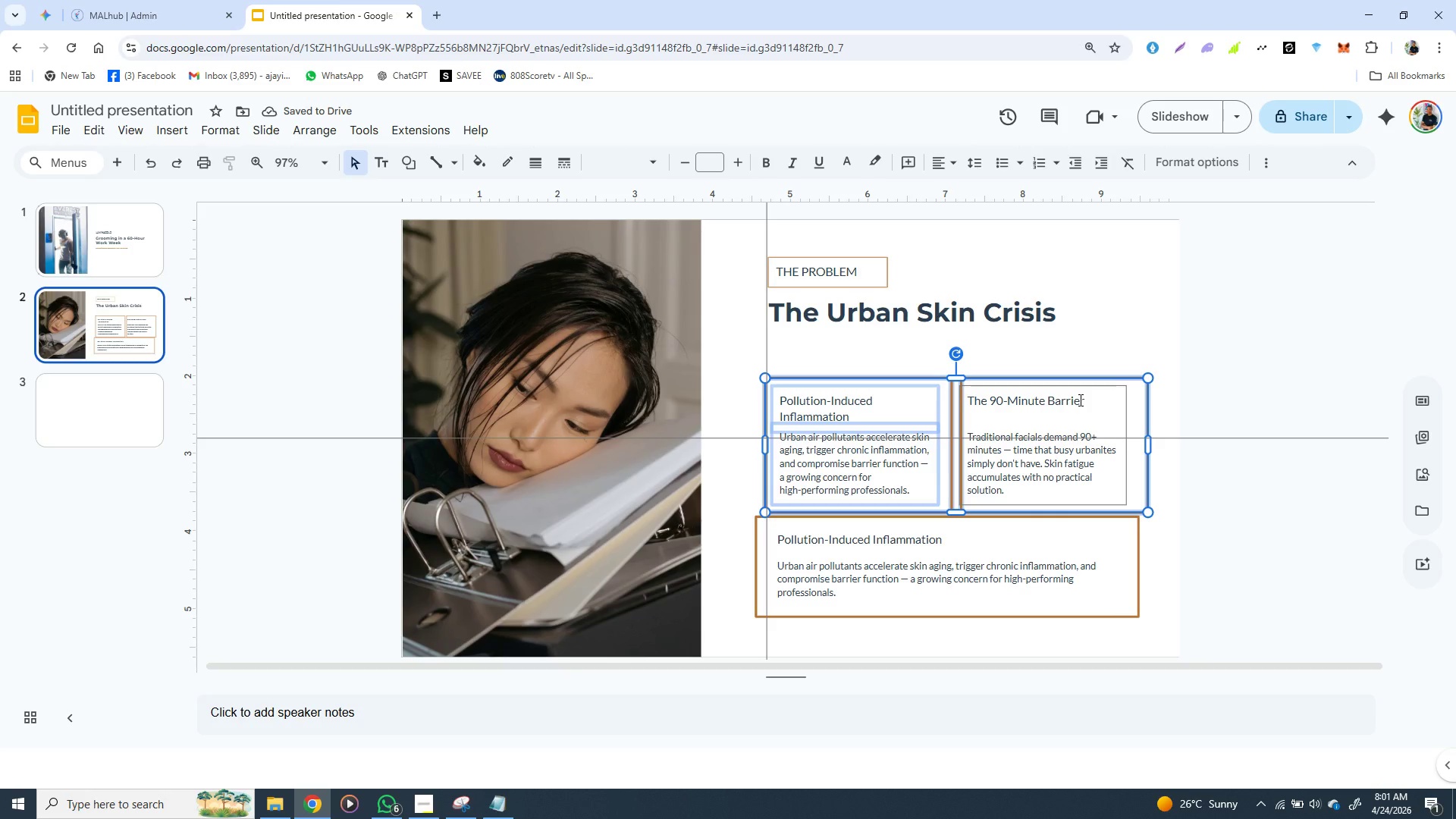 
left_click([948, 538])
 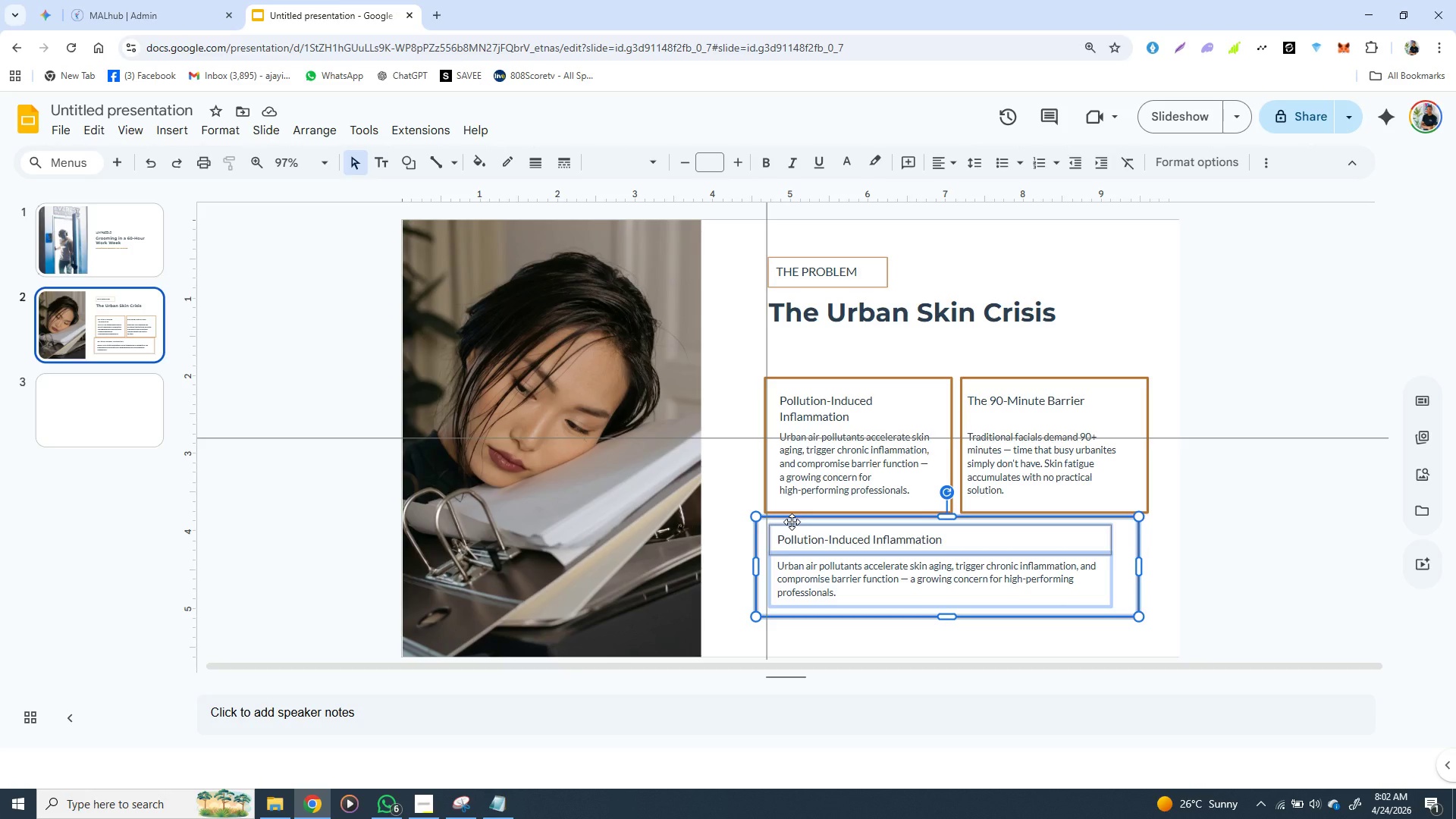 
hold_key(key=ArrowRight, duration=1.05)
 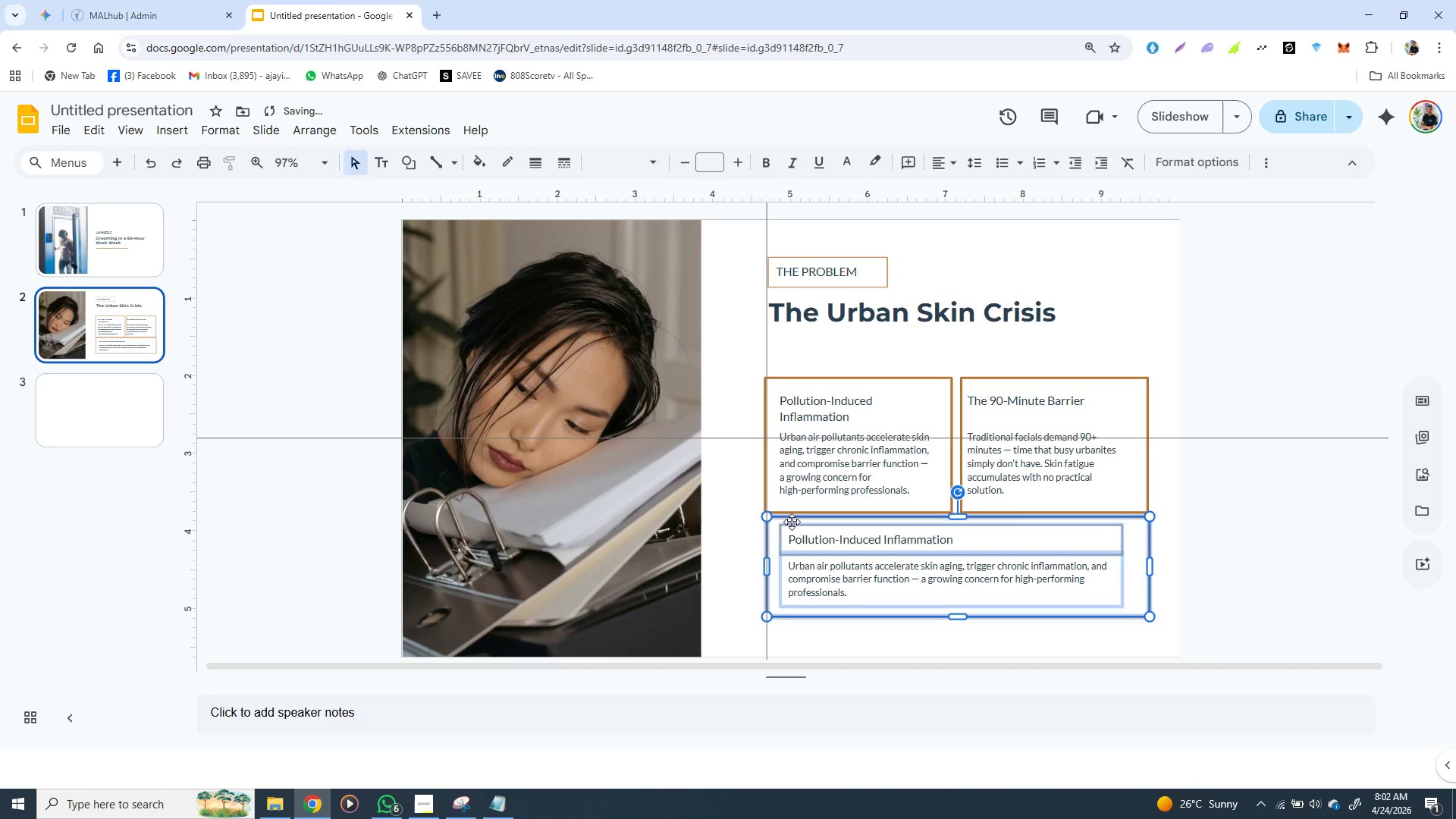 
key(ArrowLeft)
 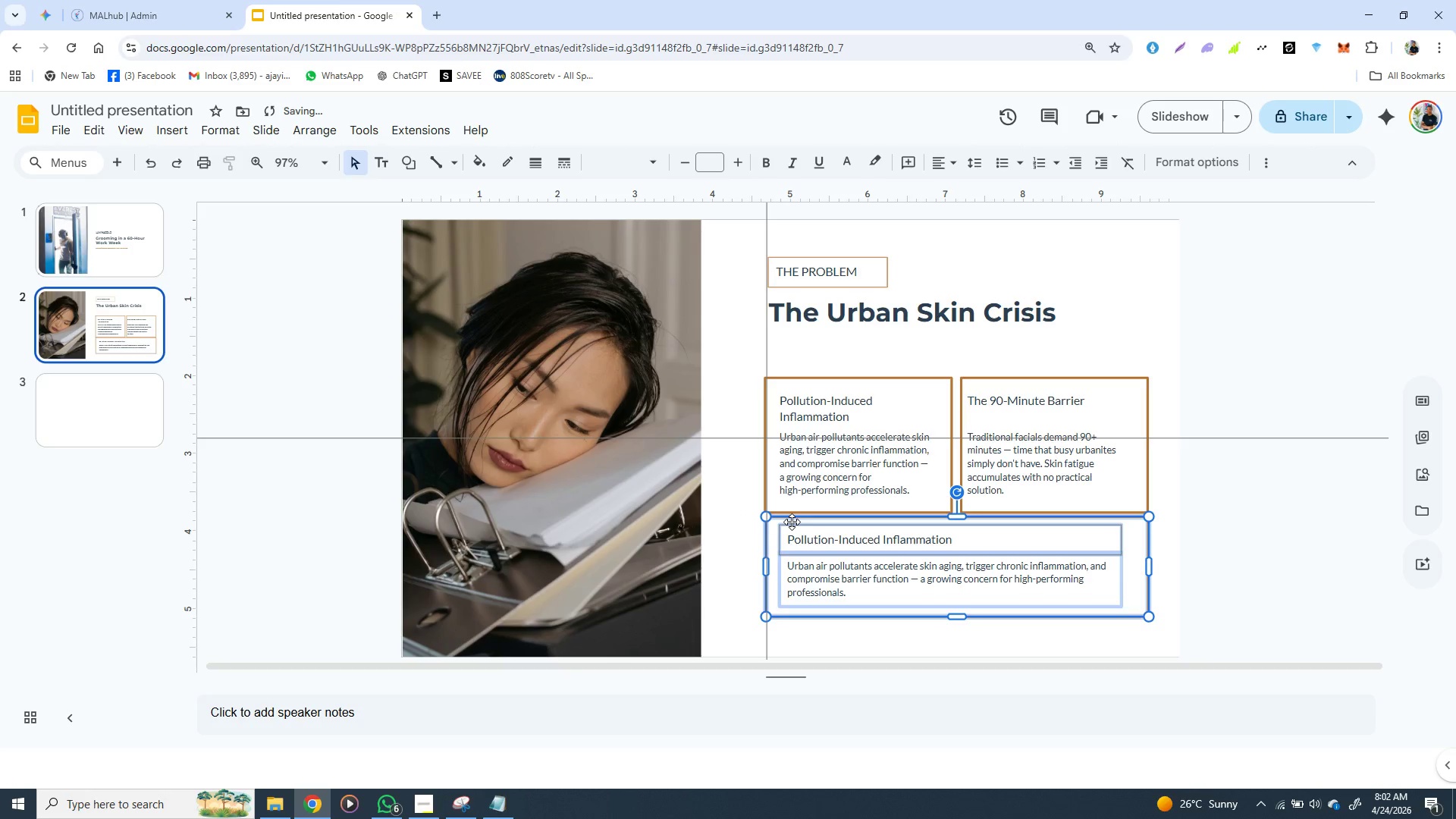 
key(ArrowLeft)
 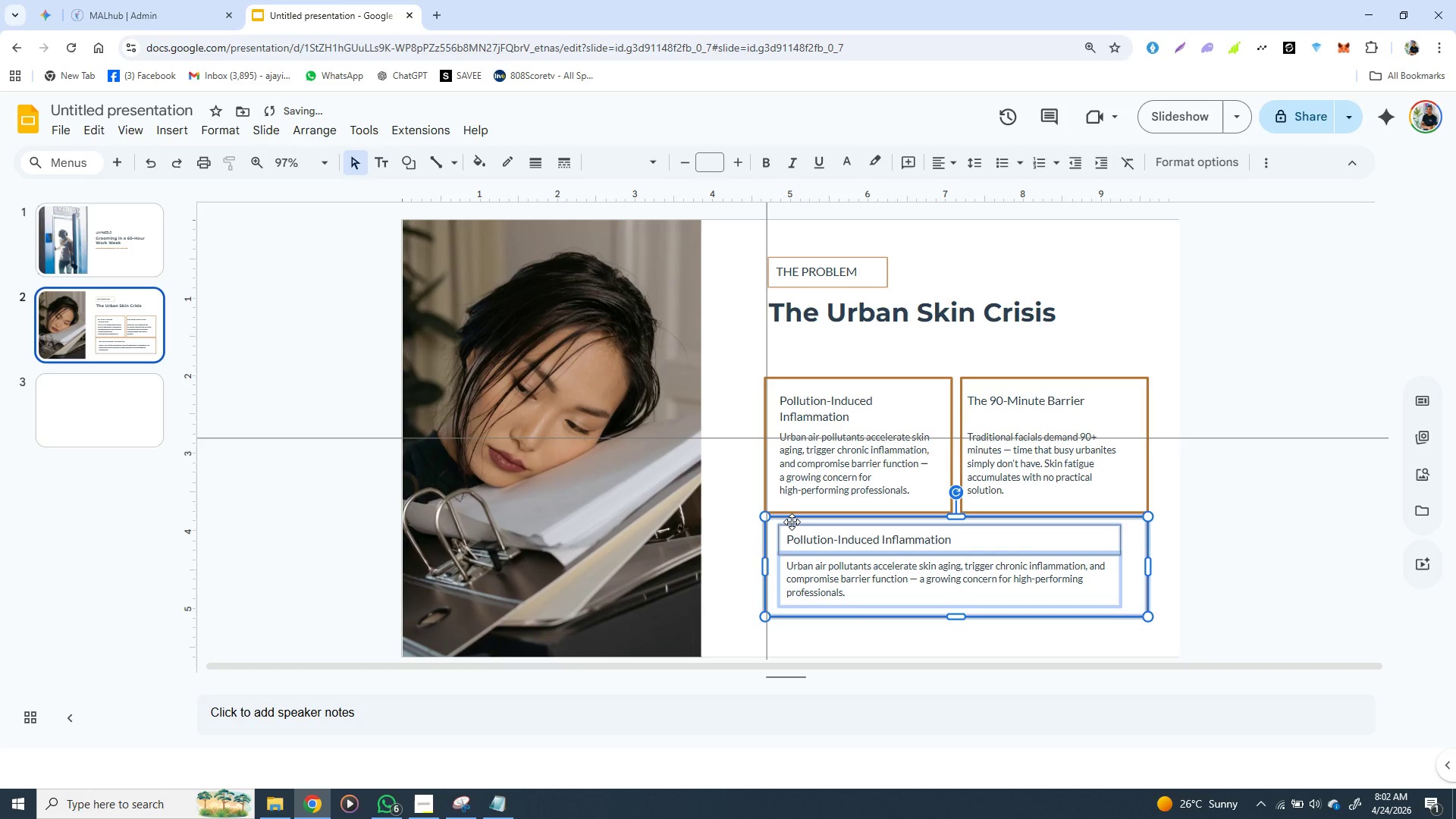 
key(ArrowLeft)
 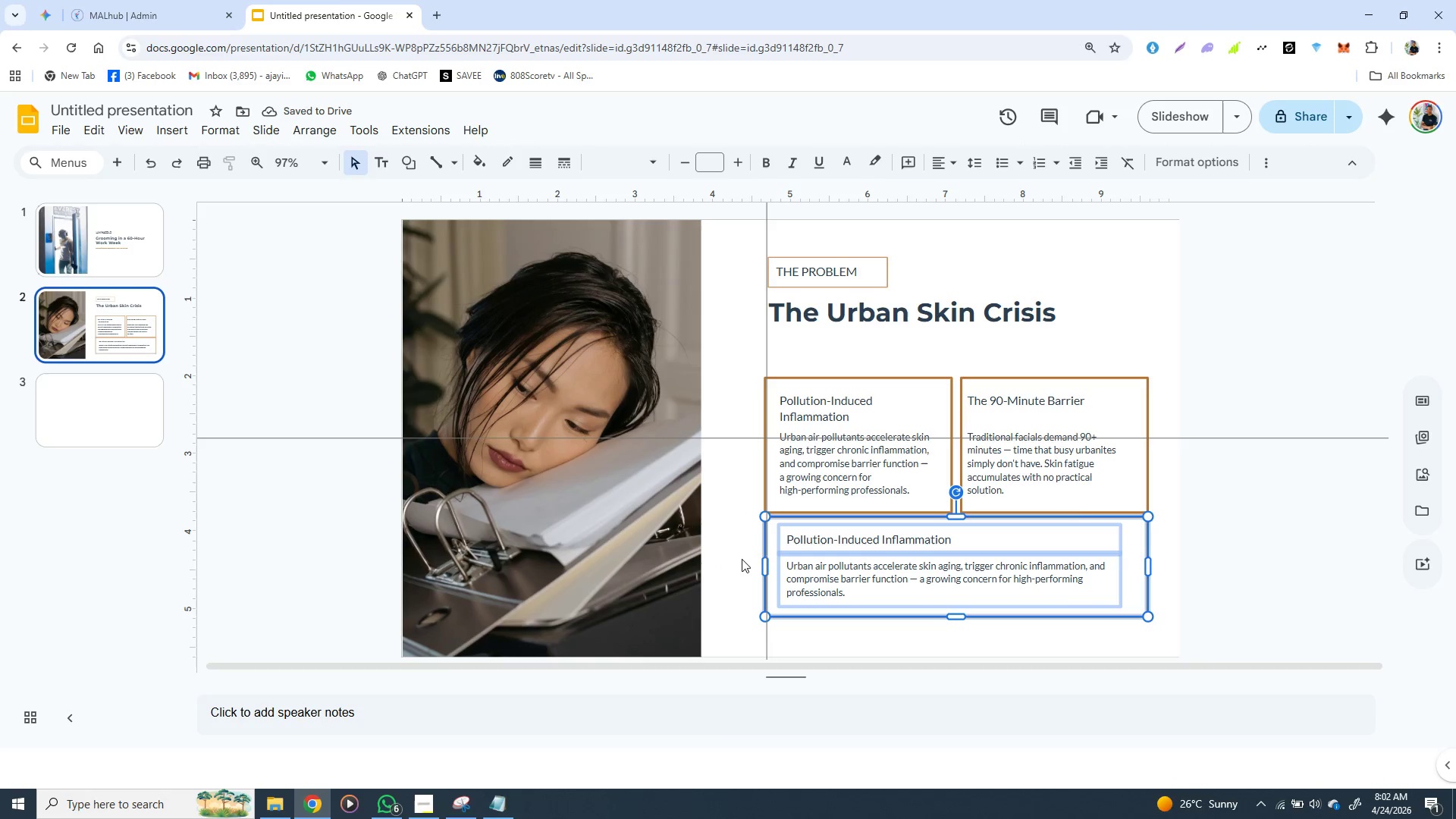 
left_click([742, 561])
 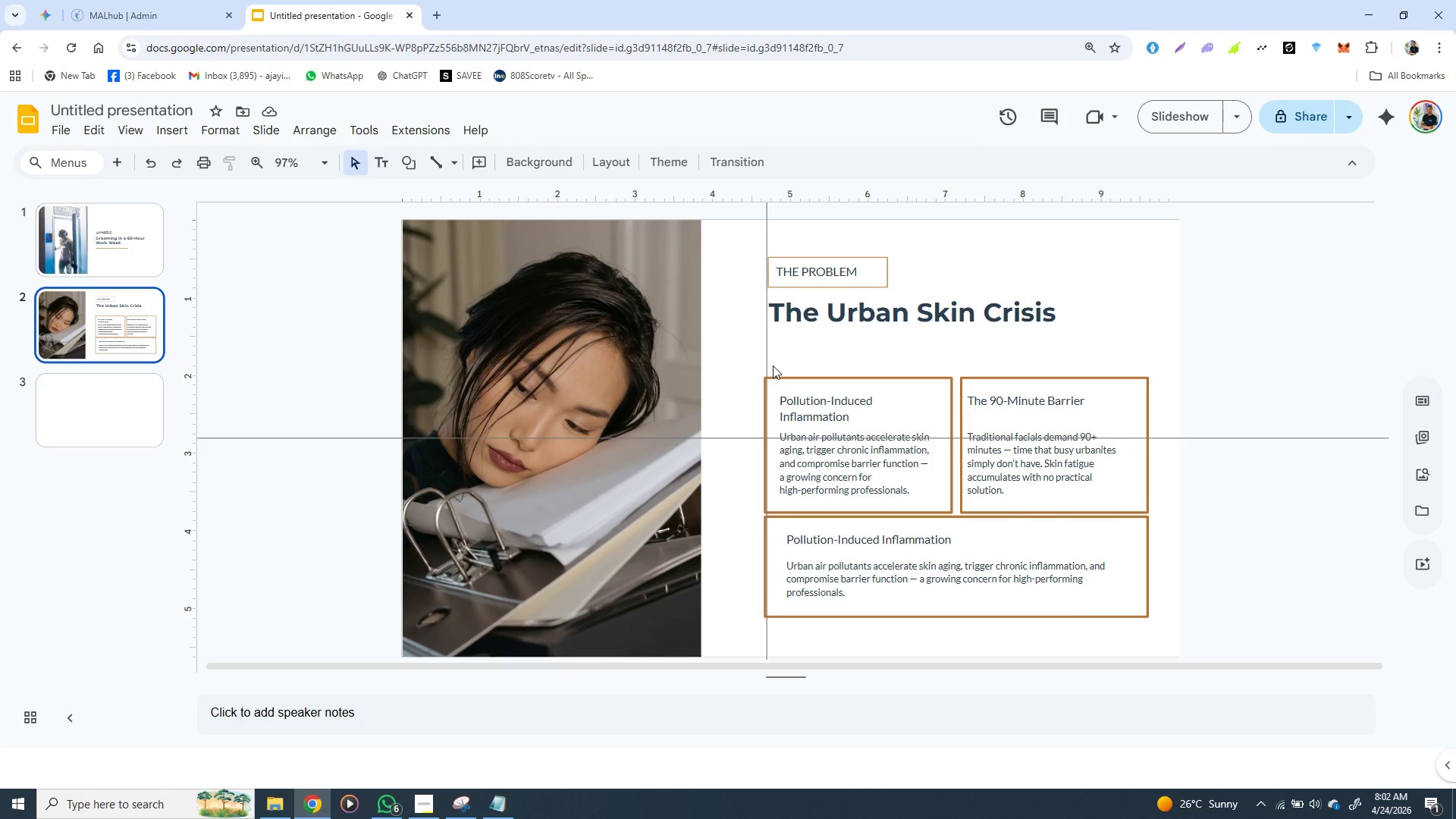 
wait(7.86)
 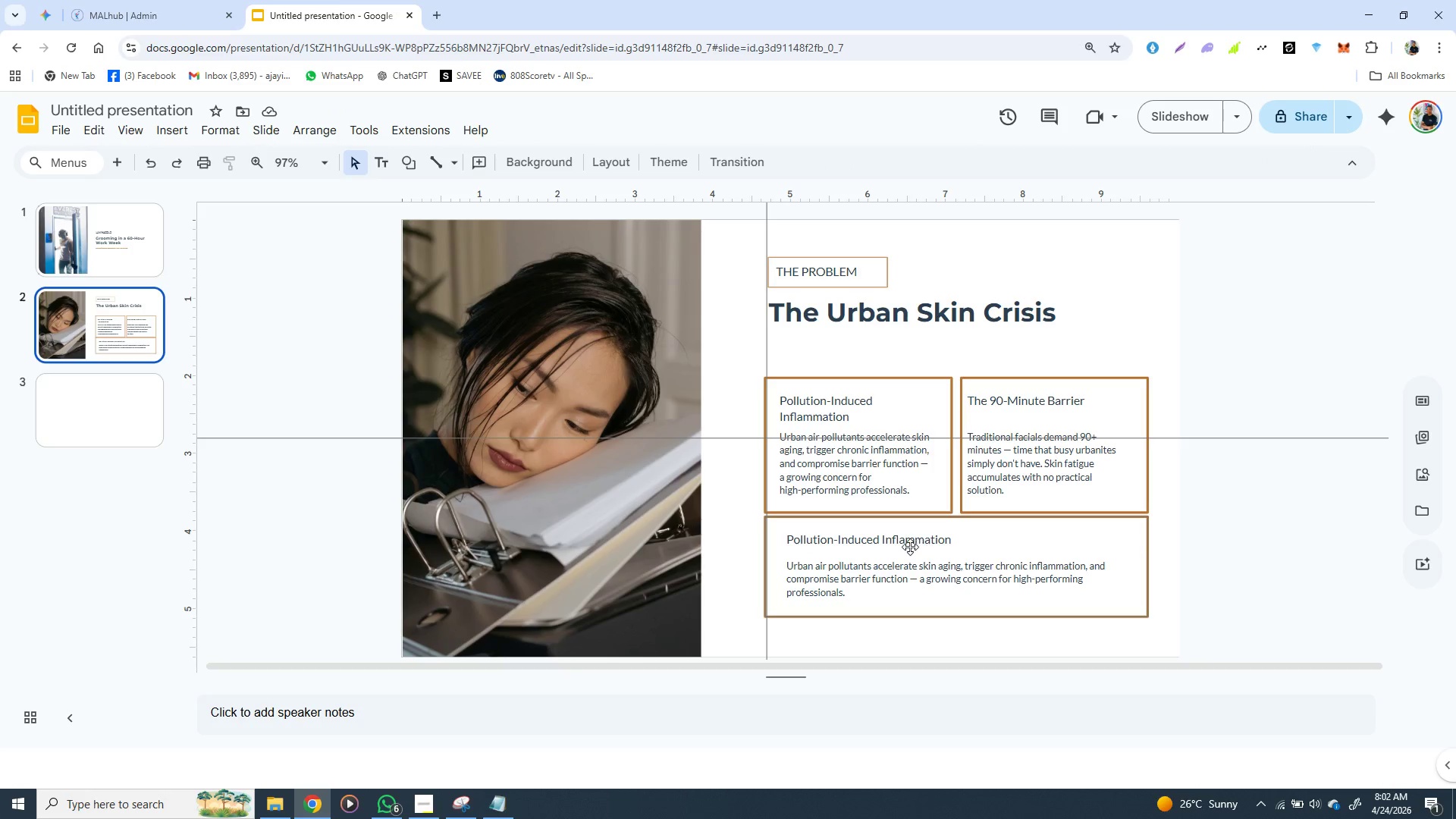 
left_click_drag(start_coordinate=[768, 362], to_coordinate=[777, 361])
 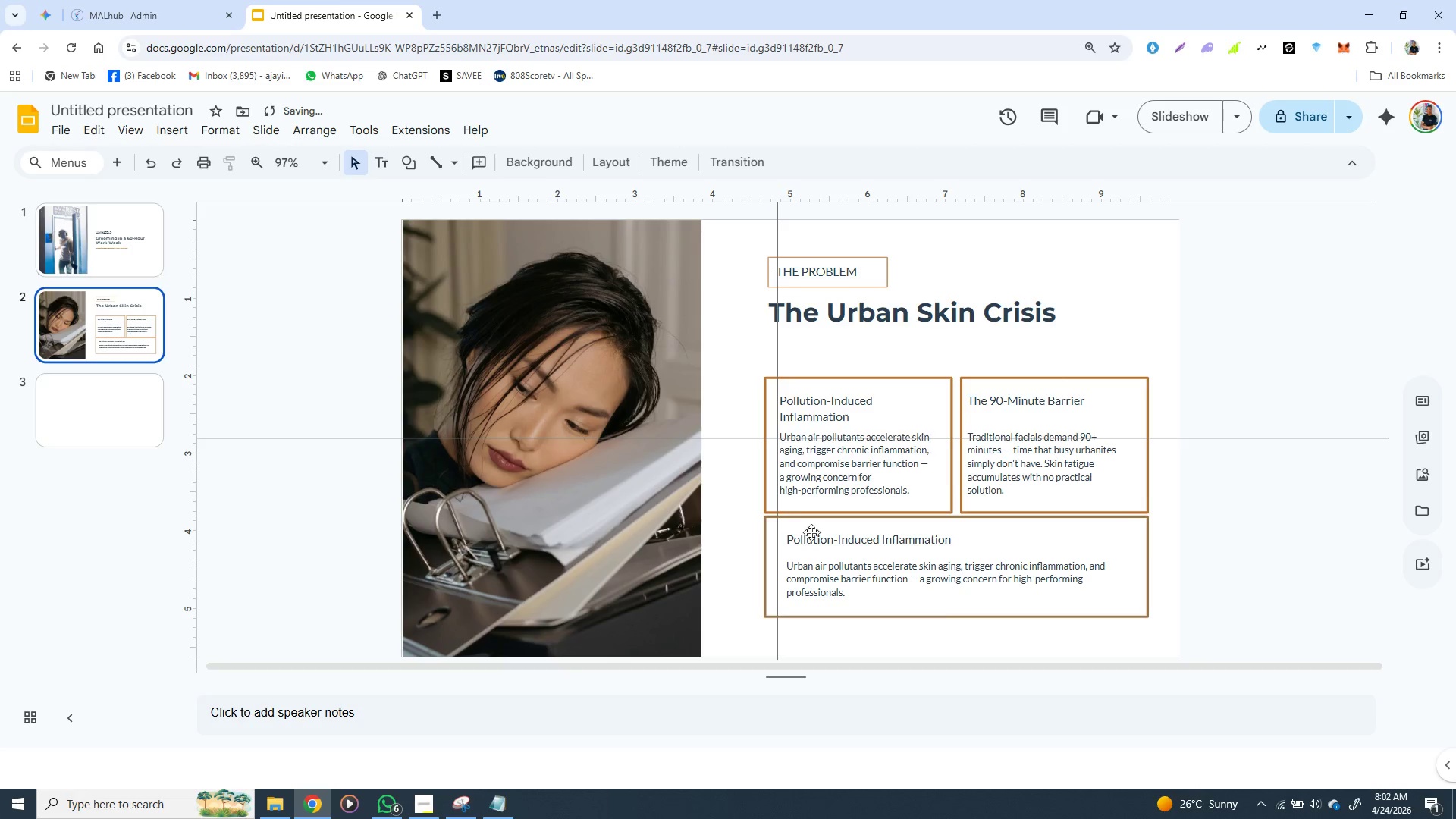 
left_click([811, 532])
 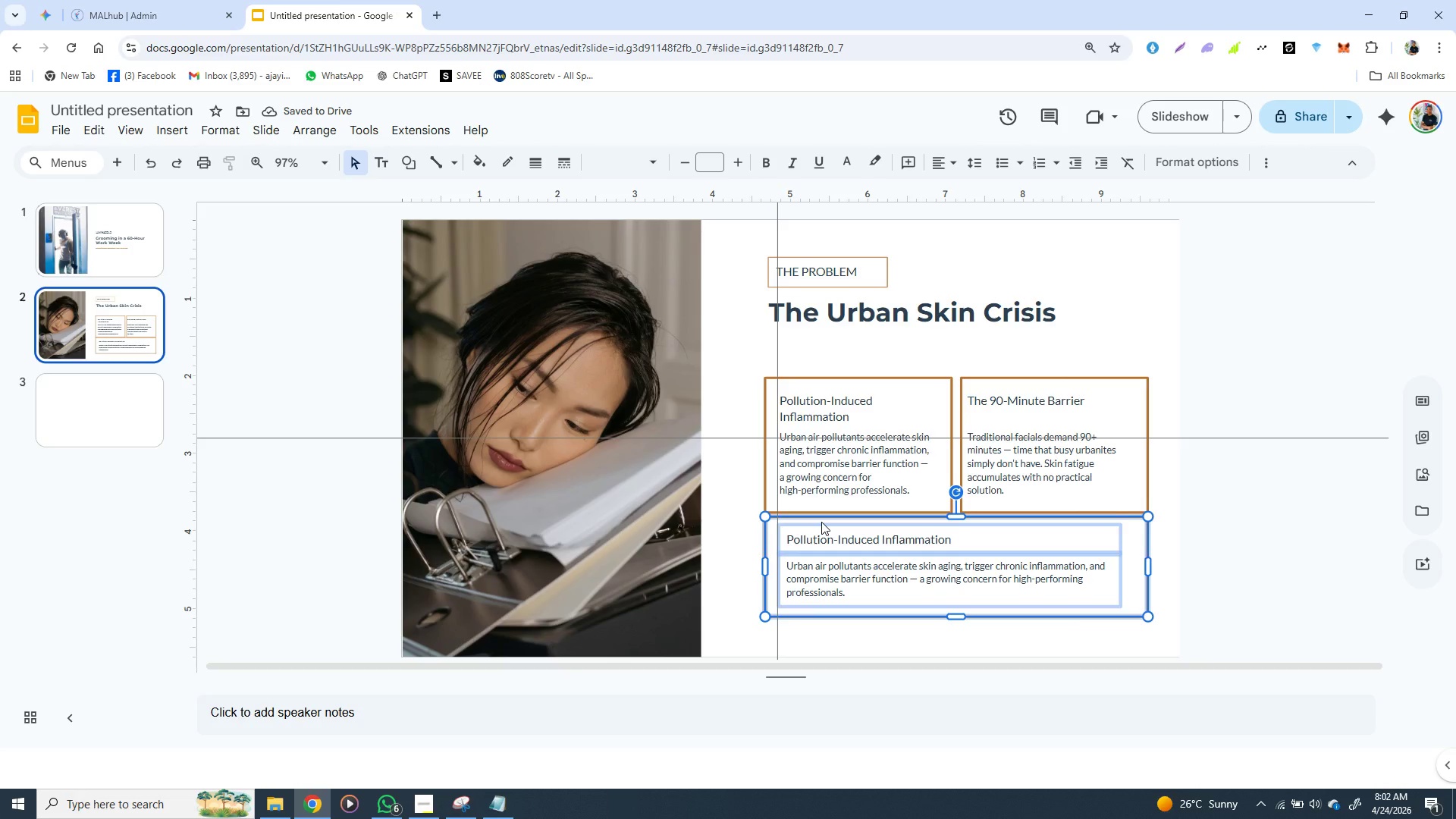 
double_click([821, 522])
 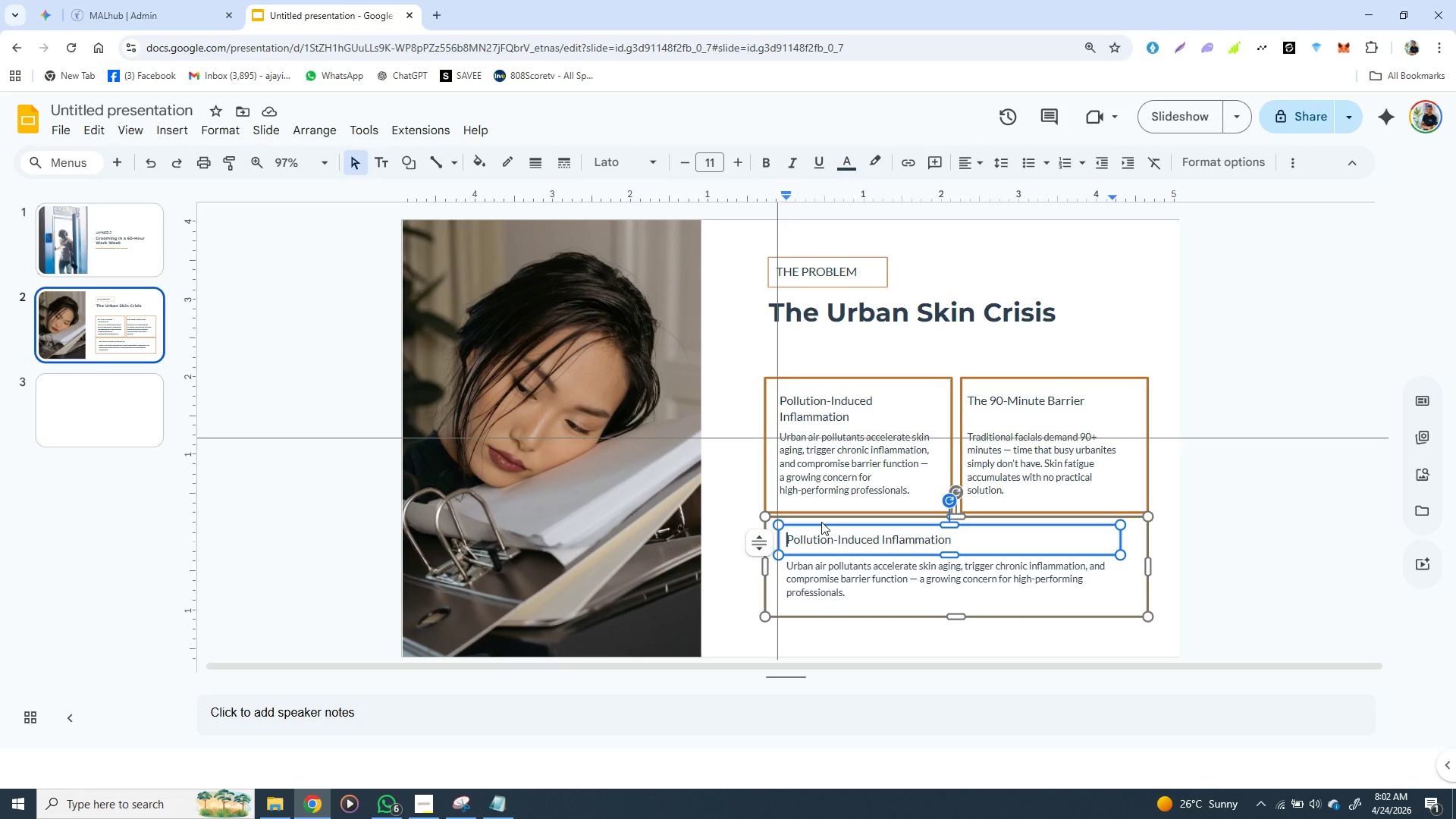 
hold_key(key=ArrowLeft, duration=0.78)
 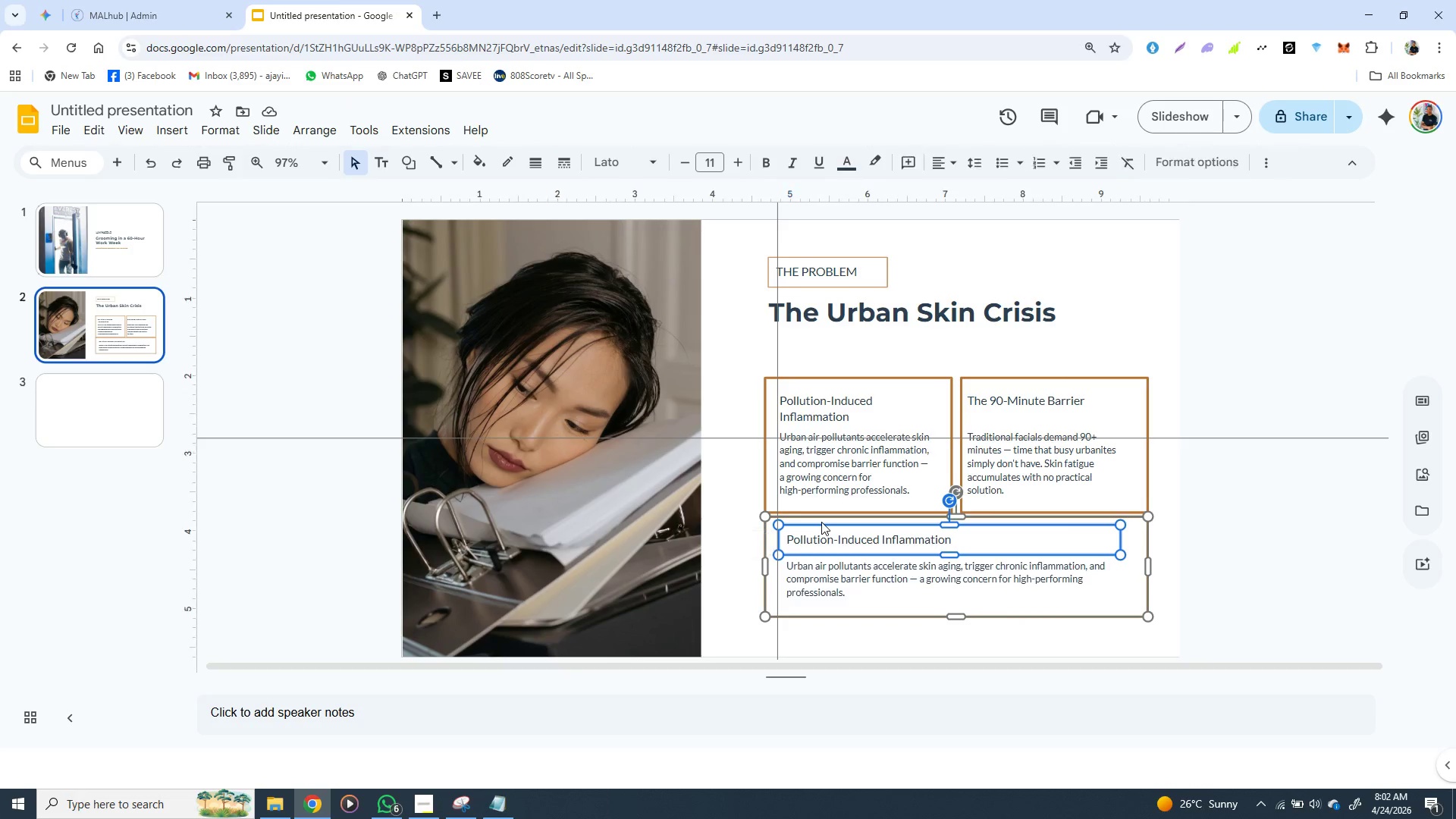 
left_click([821, 522])
 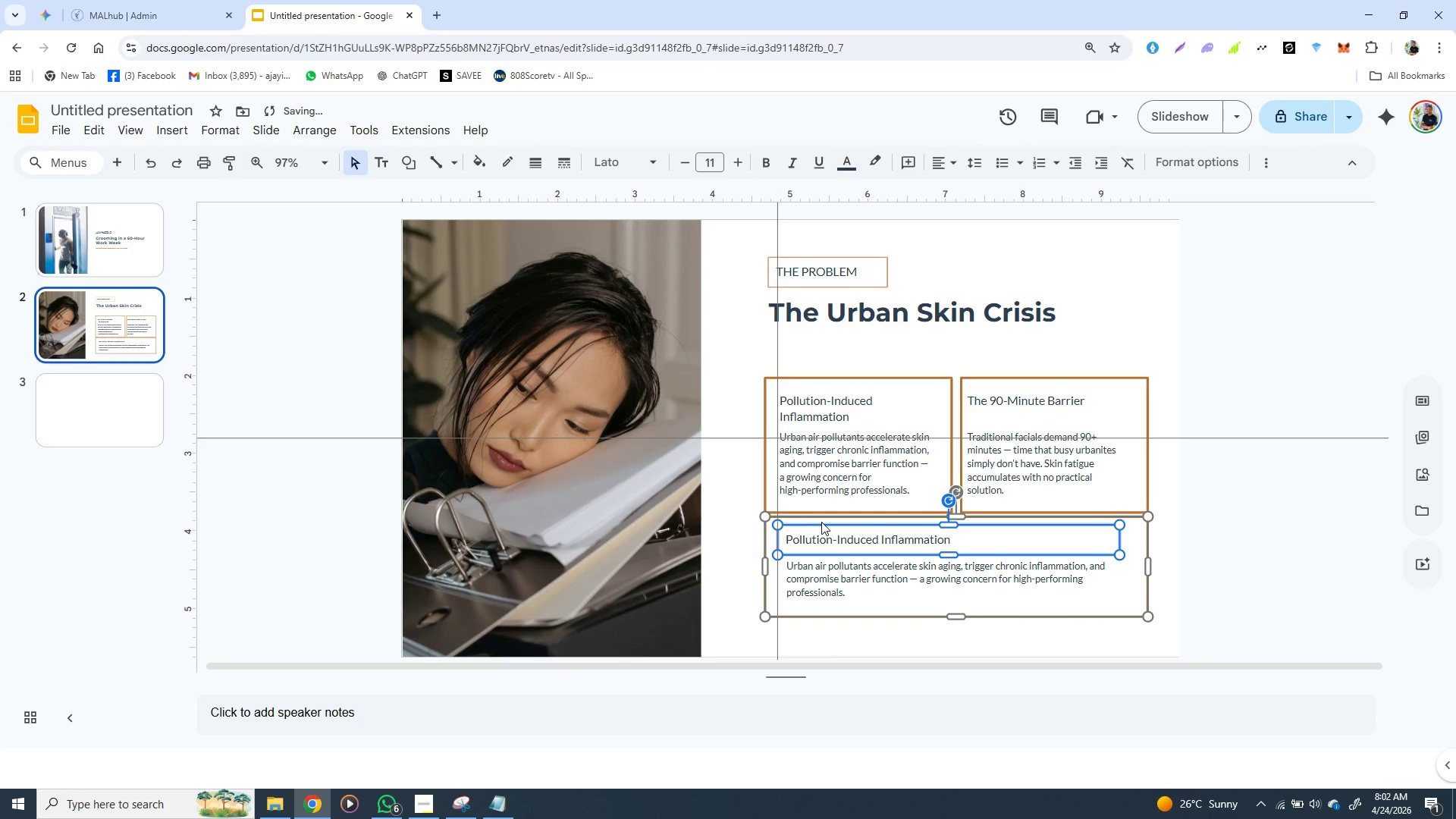 
hold_key(key=ArrowLeft, duration=0.64)
 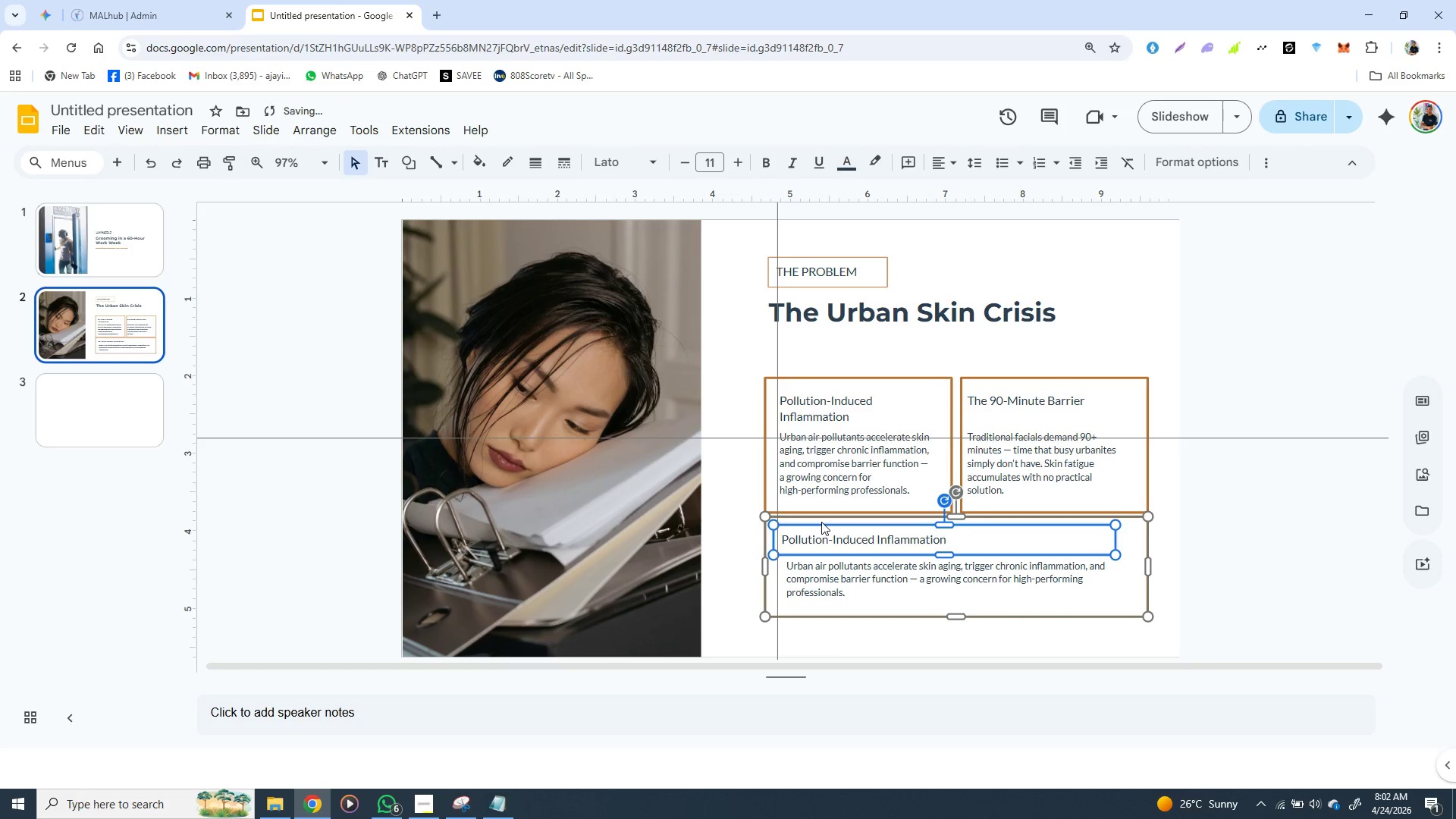 
key(ArrowLeft)
 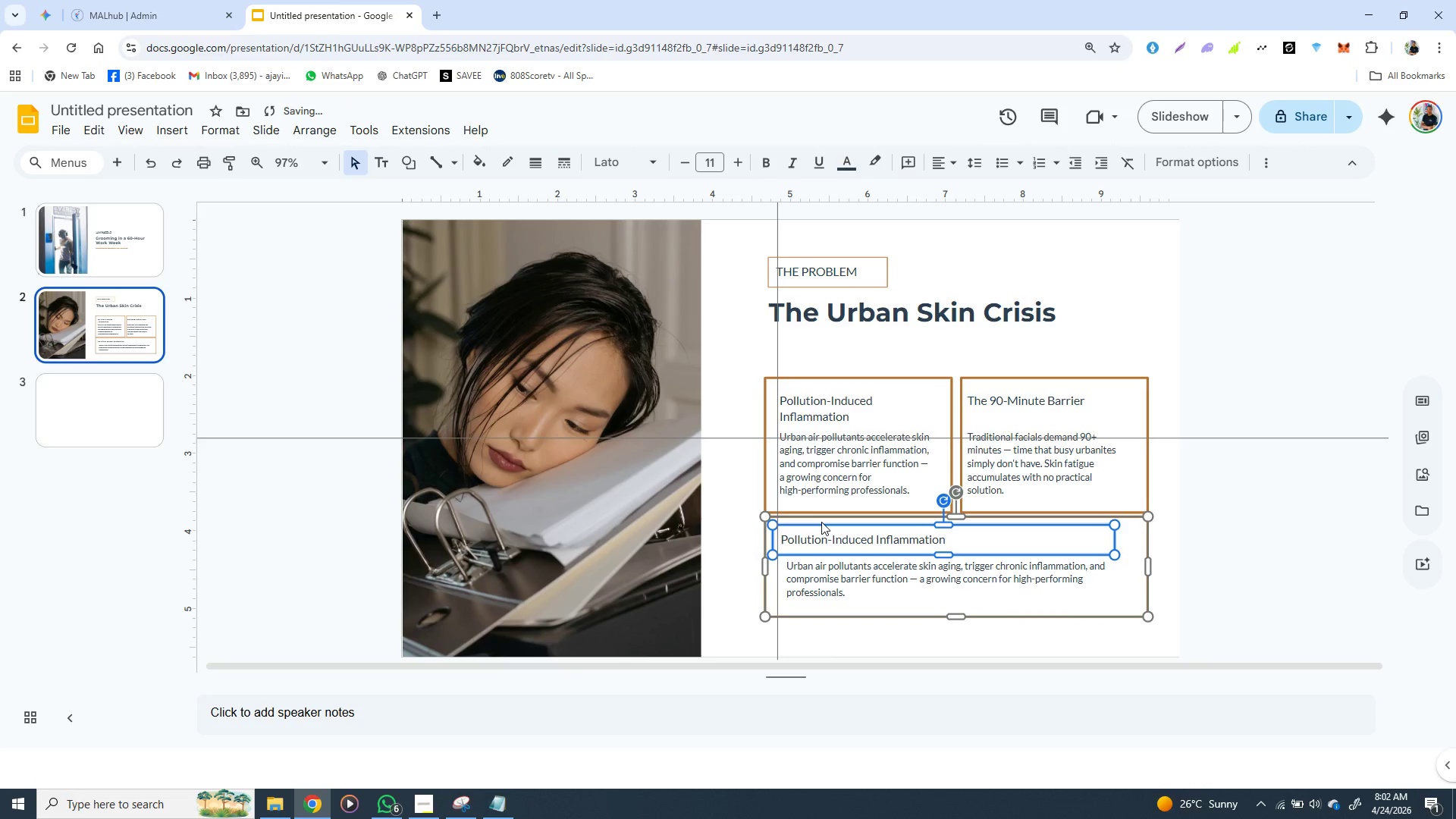 
key(ArrowLeft)
 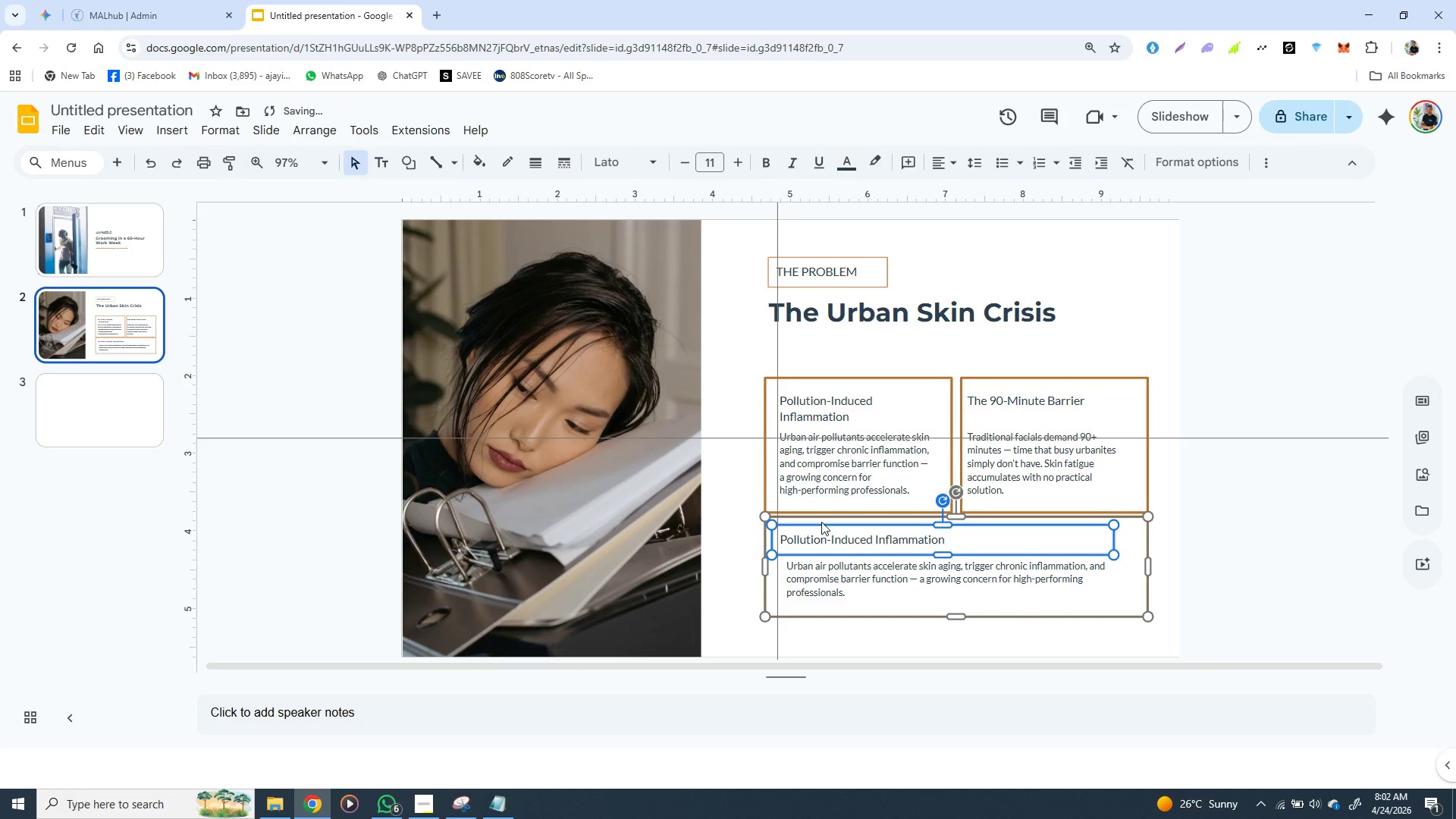 
key(ArrowLeft)
 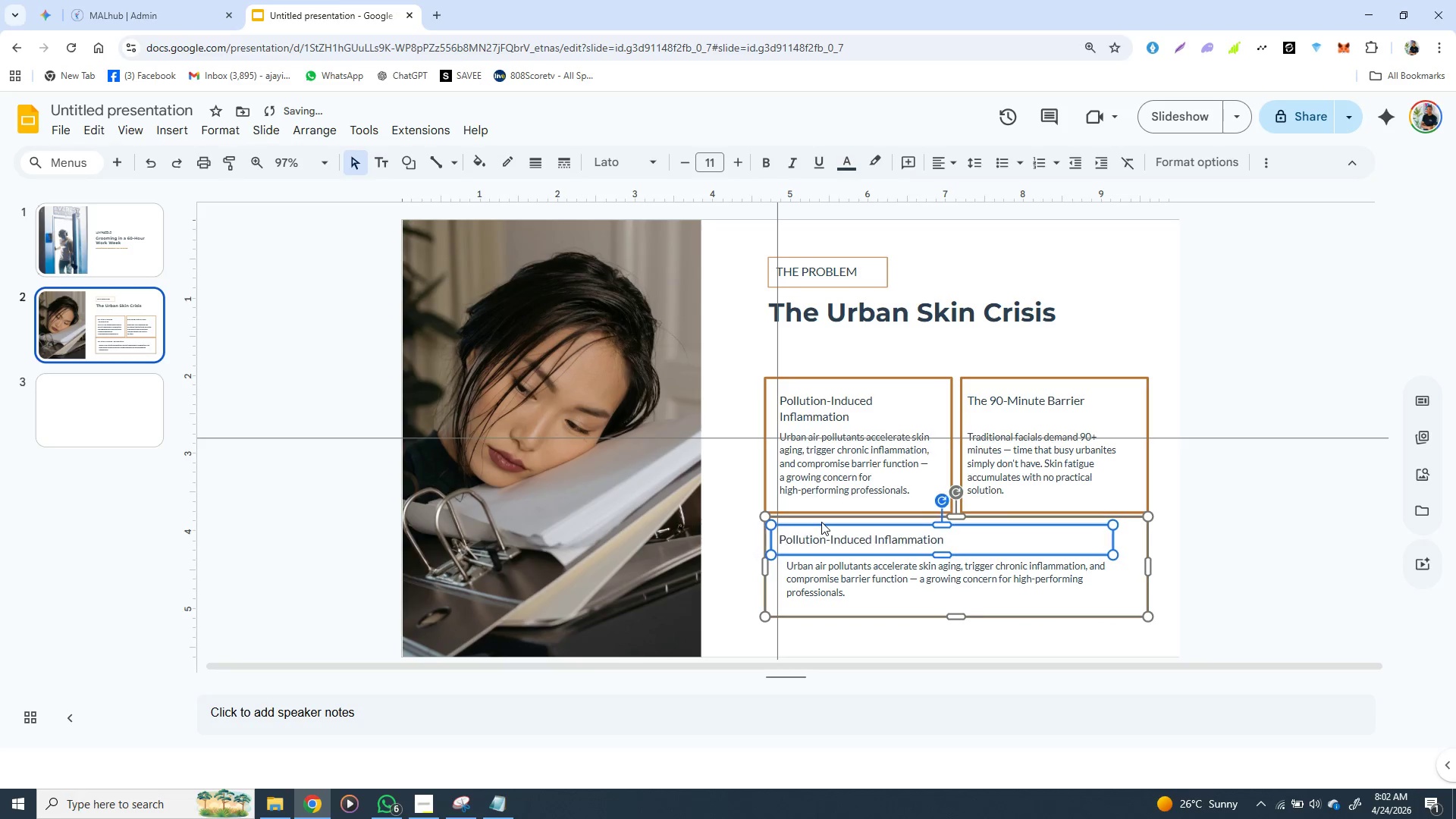 
key(ArrowLeft)
 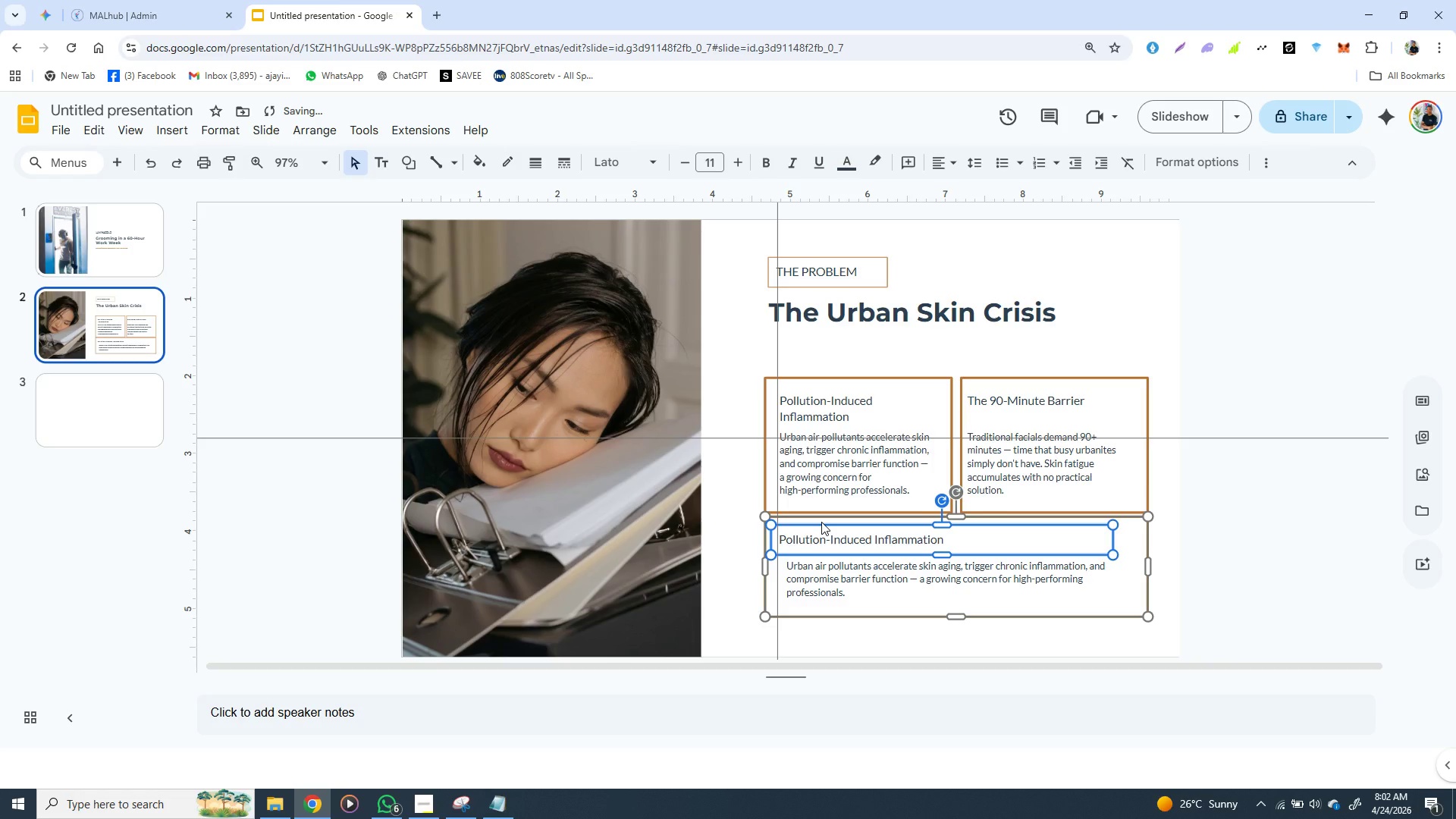 
key(ArrowLeft)
 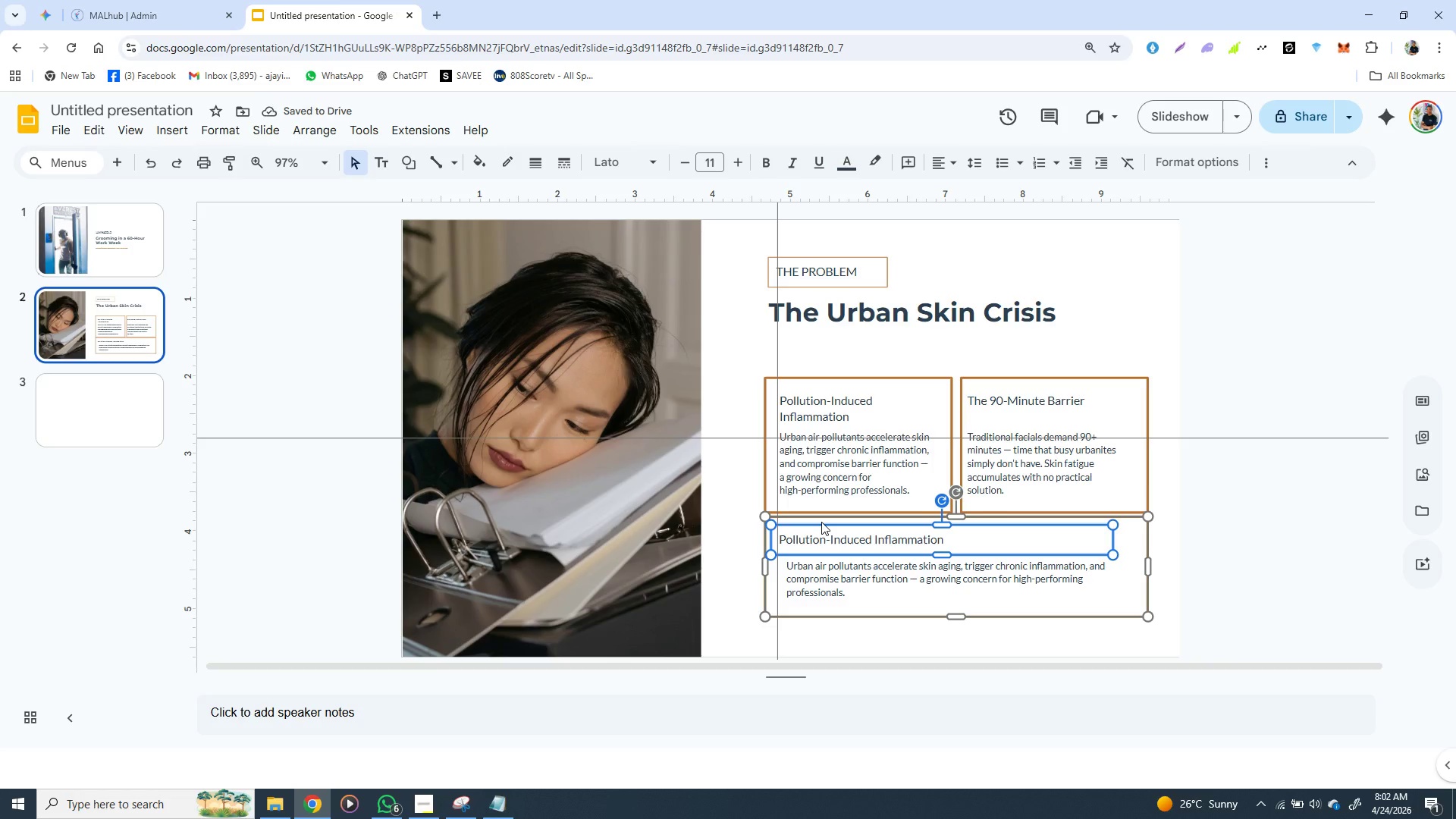 
key(ArrowLeft)
 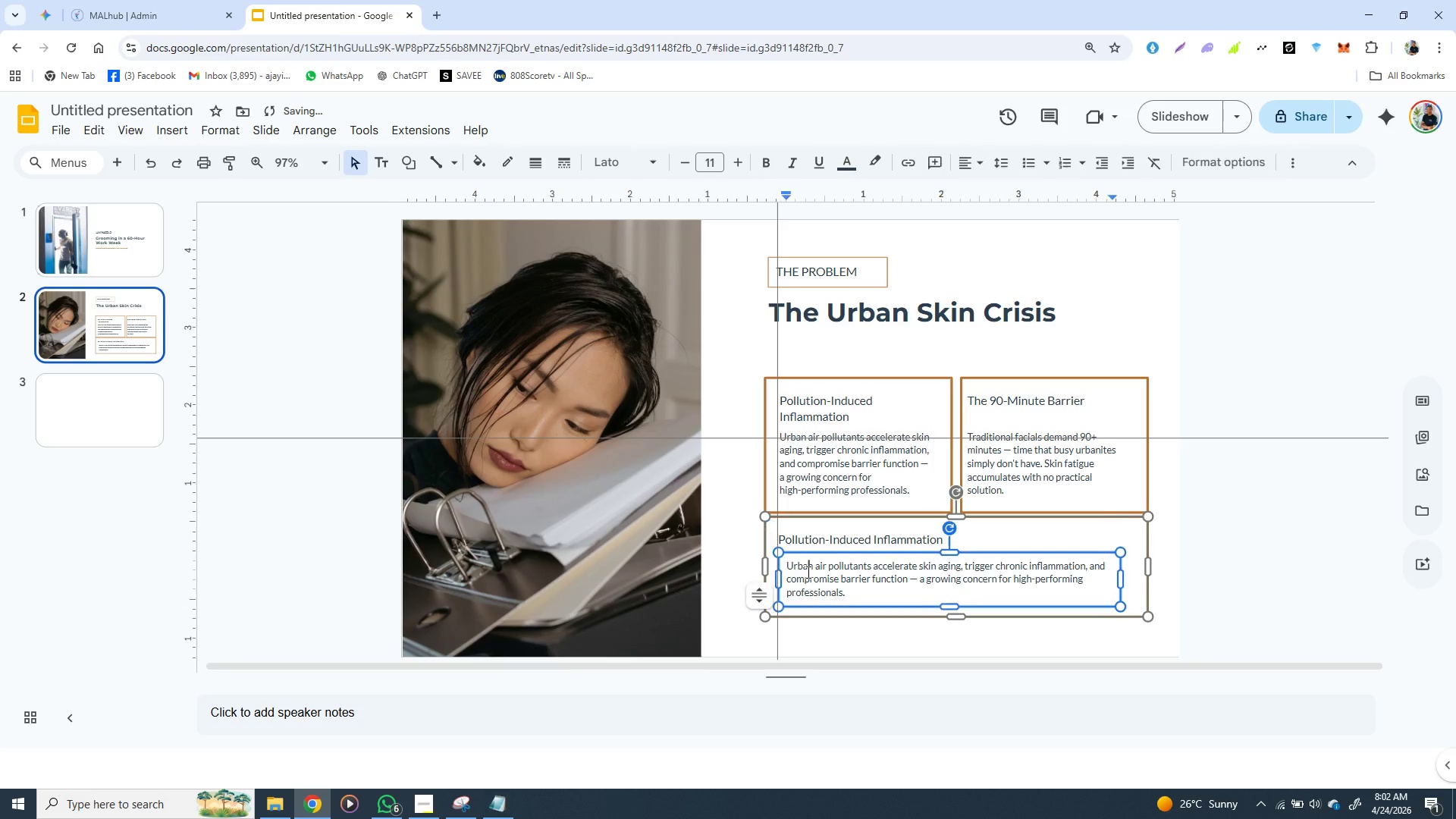 
left_click([807, 572])
 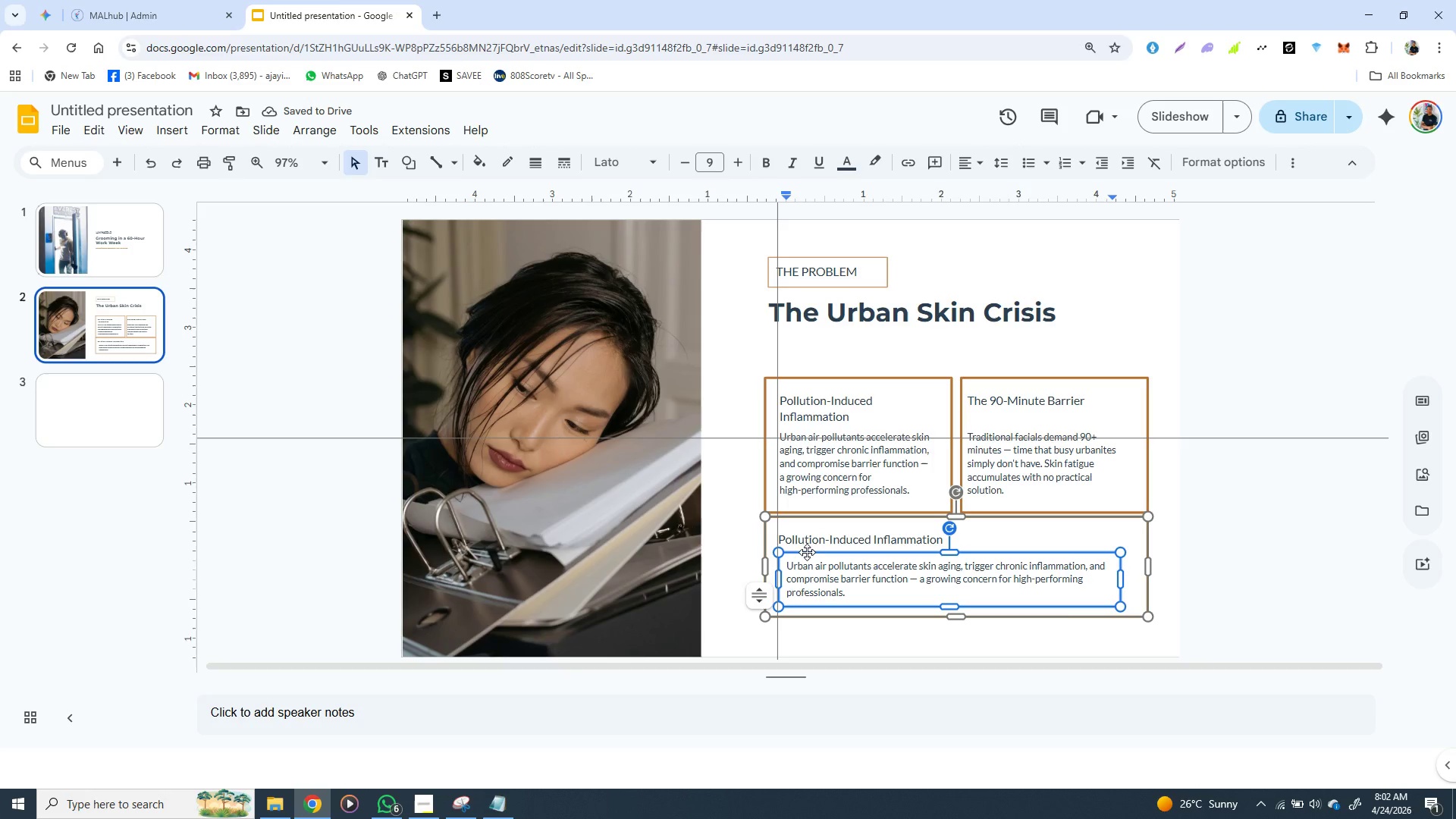 
left_click([807, 552])
 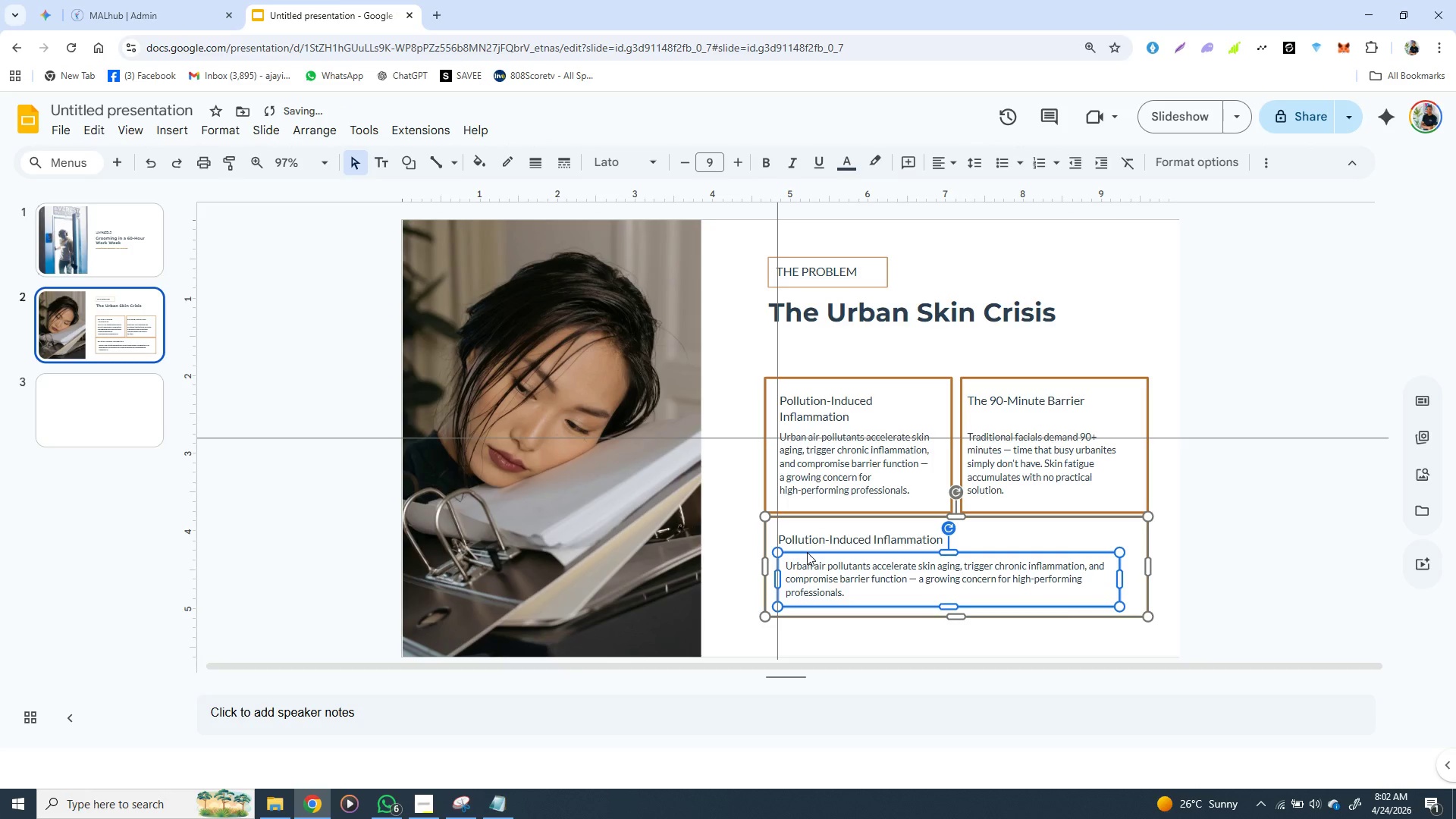 
hold_key(key=ArrowLeft, duration=0.81)
 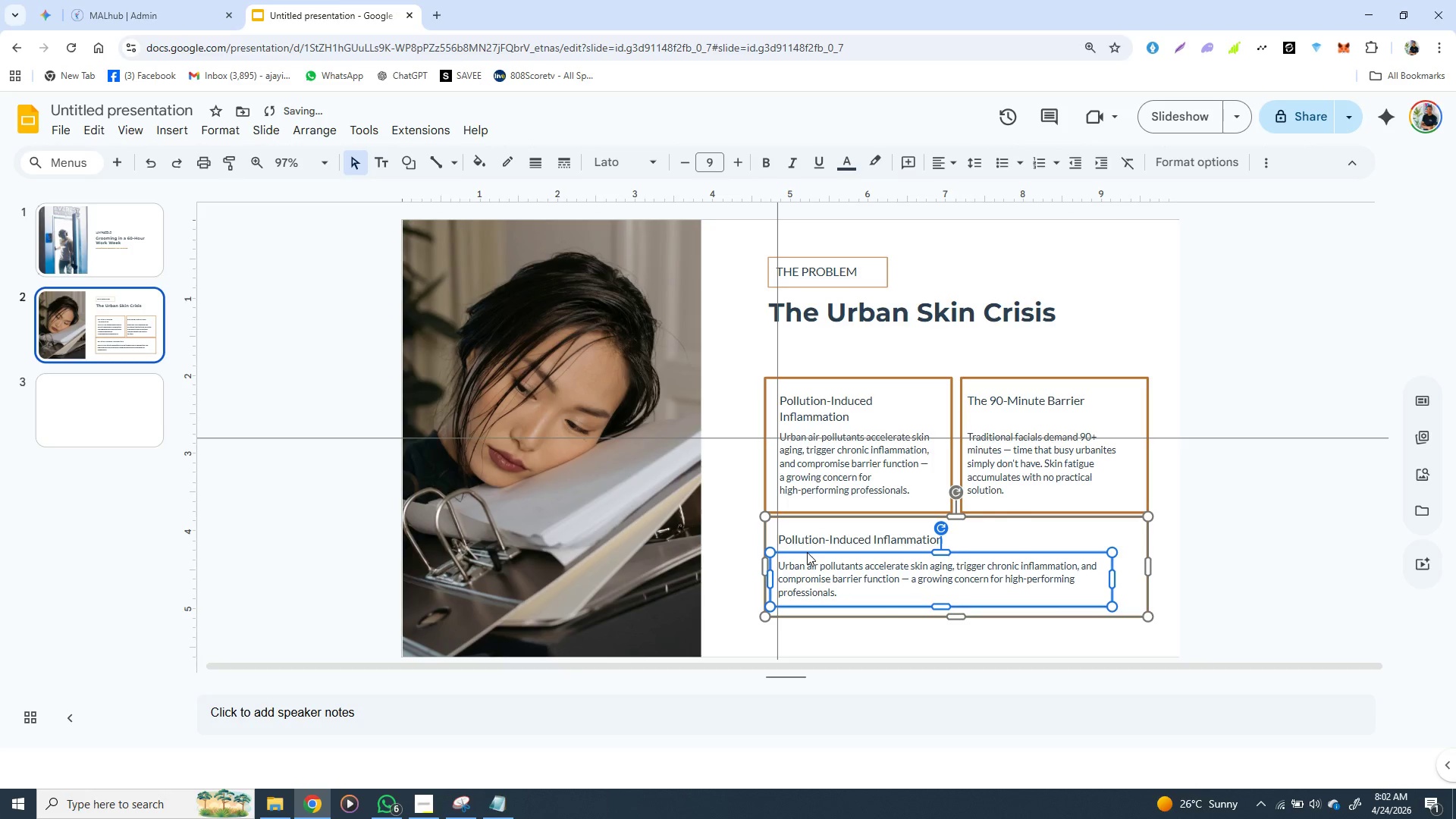 
key(ArrowLeft)
 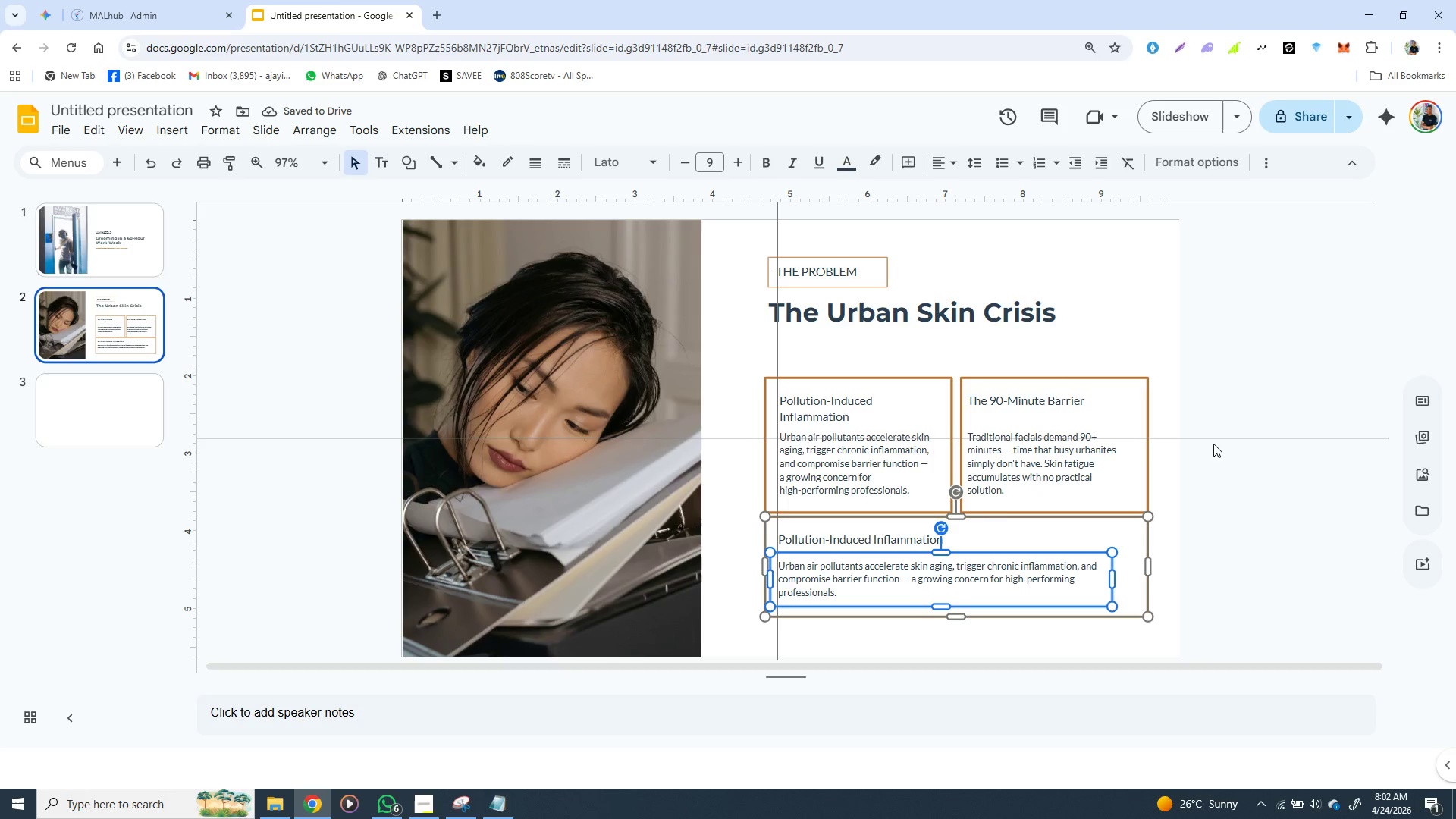 
left_click([1236, 496])
 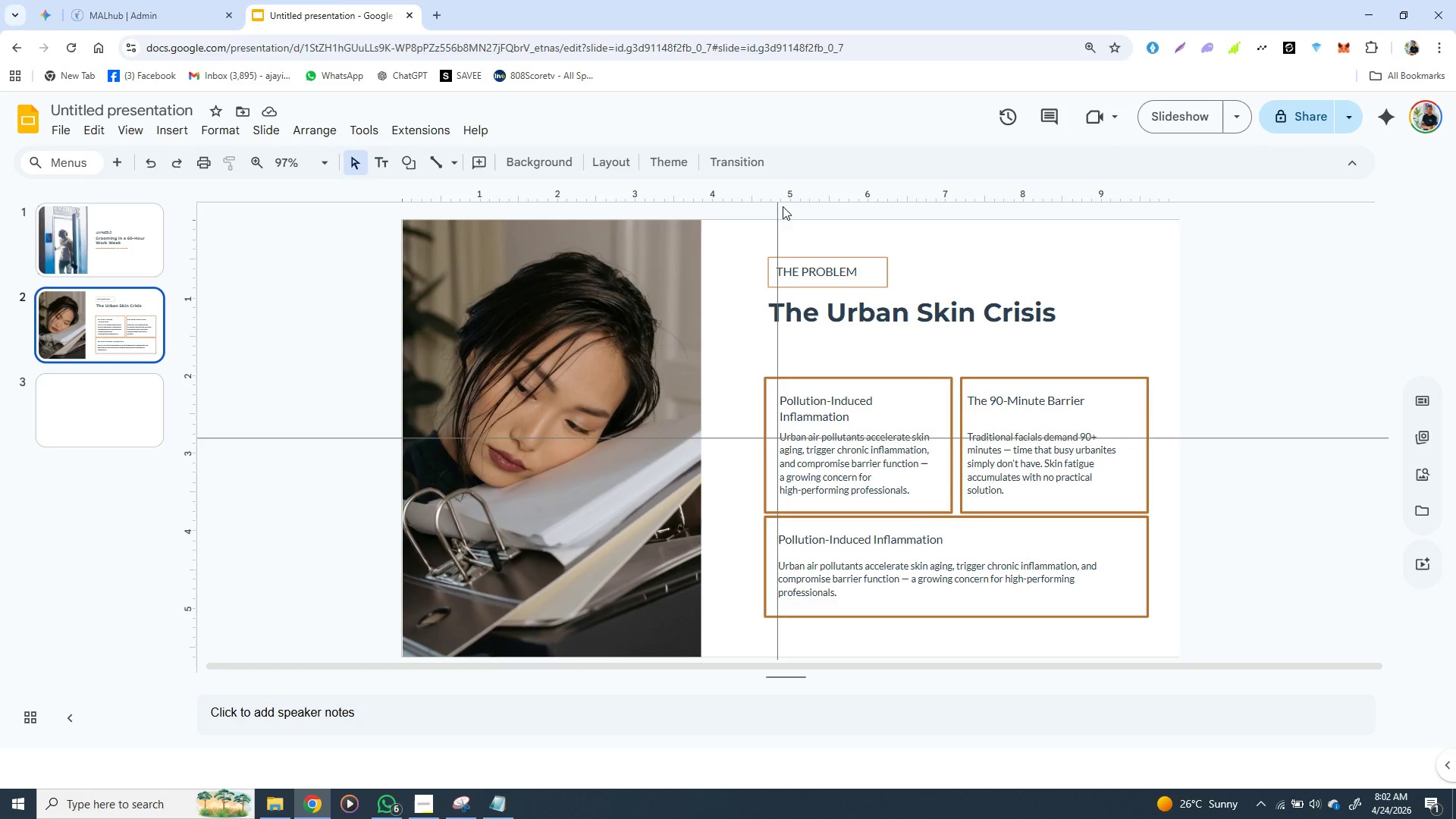 
left_click_drag(start_coordinate=[777, 219], to_coordinate=[765, 231])
 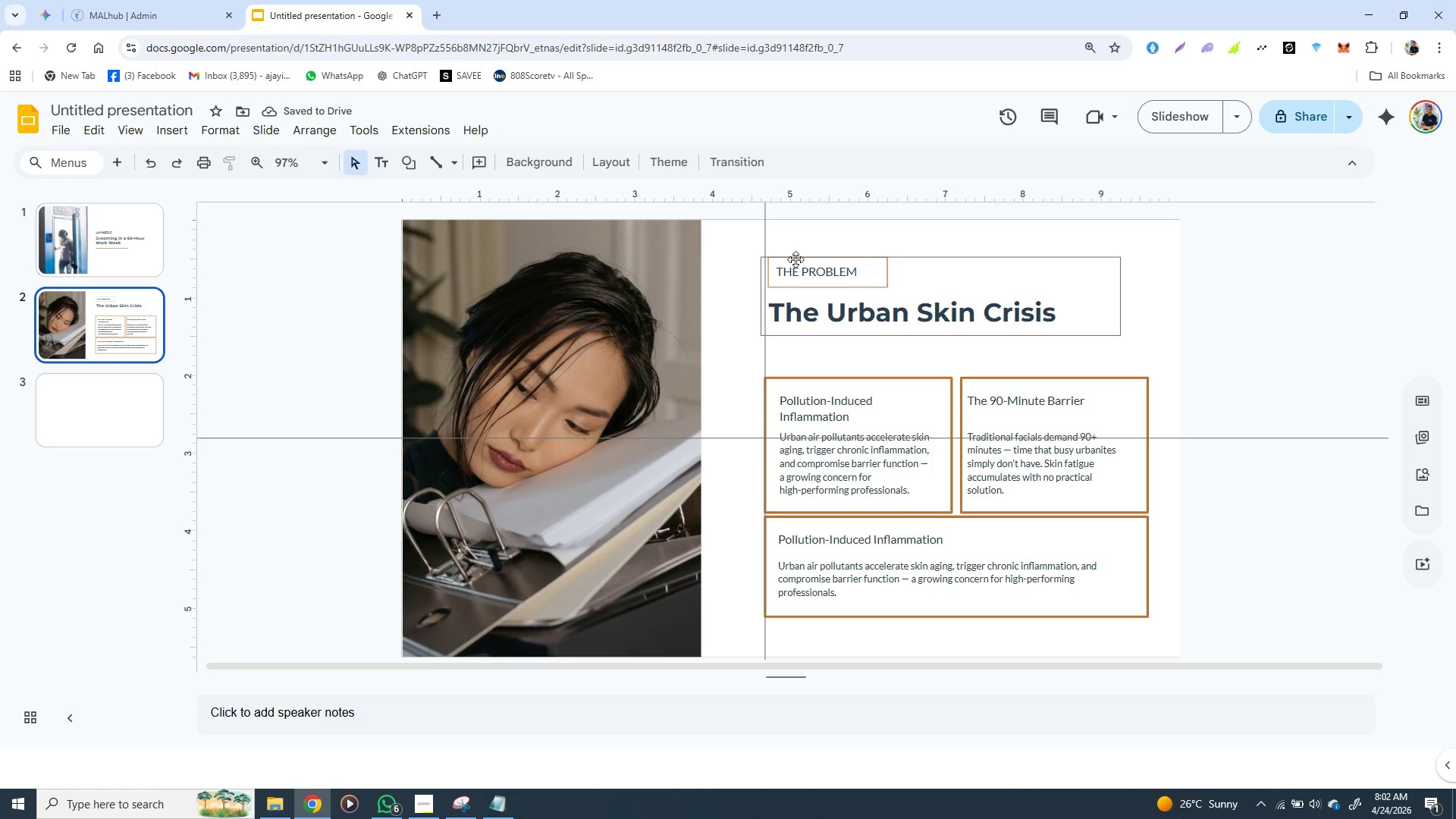 
left_click([795, 259])
 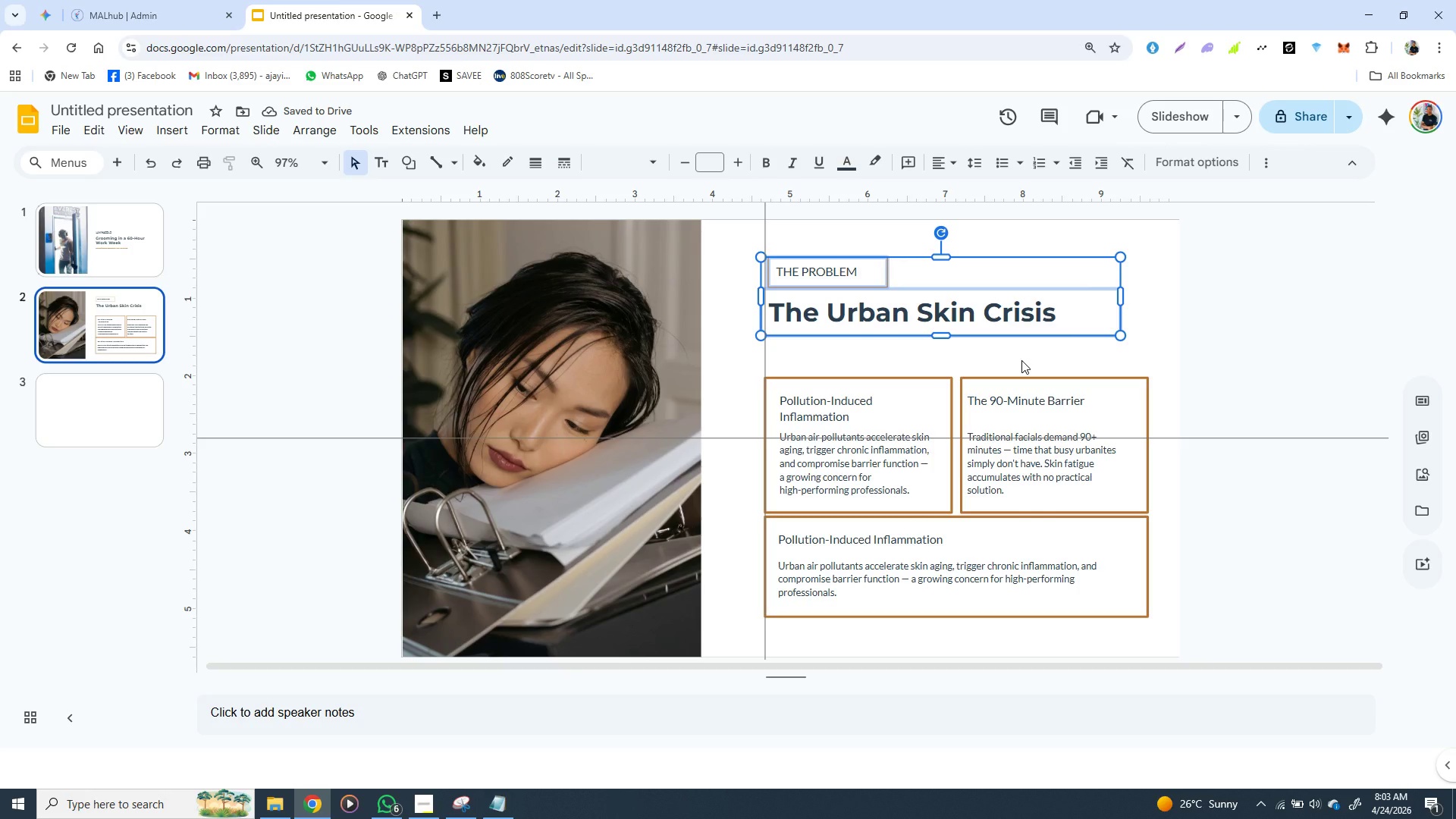 
key(ArrowLeft)
 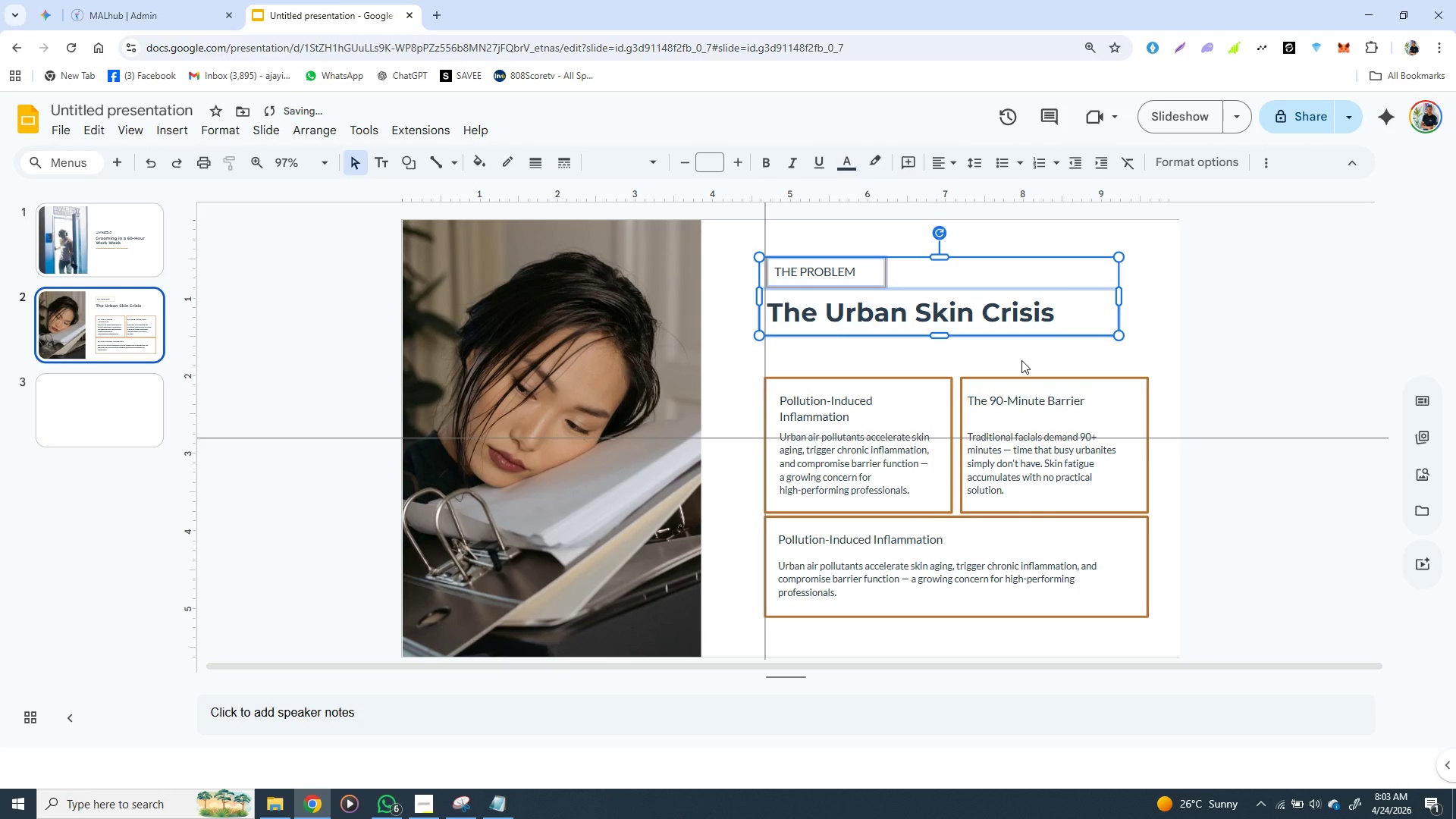 
key(ArrowLeft)
 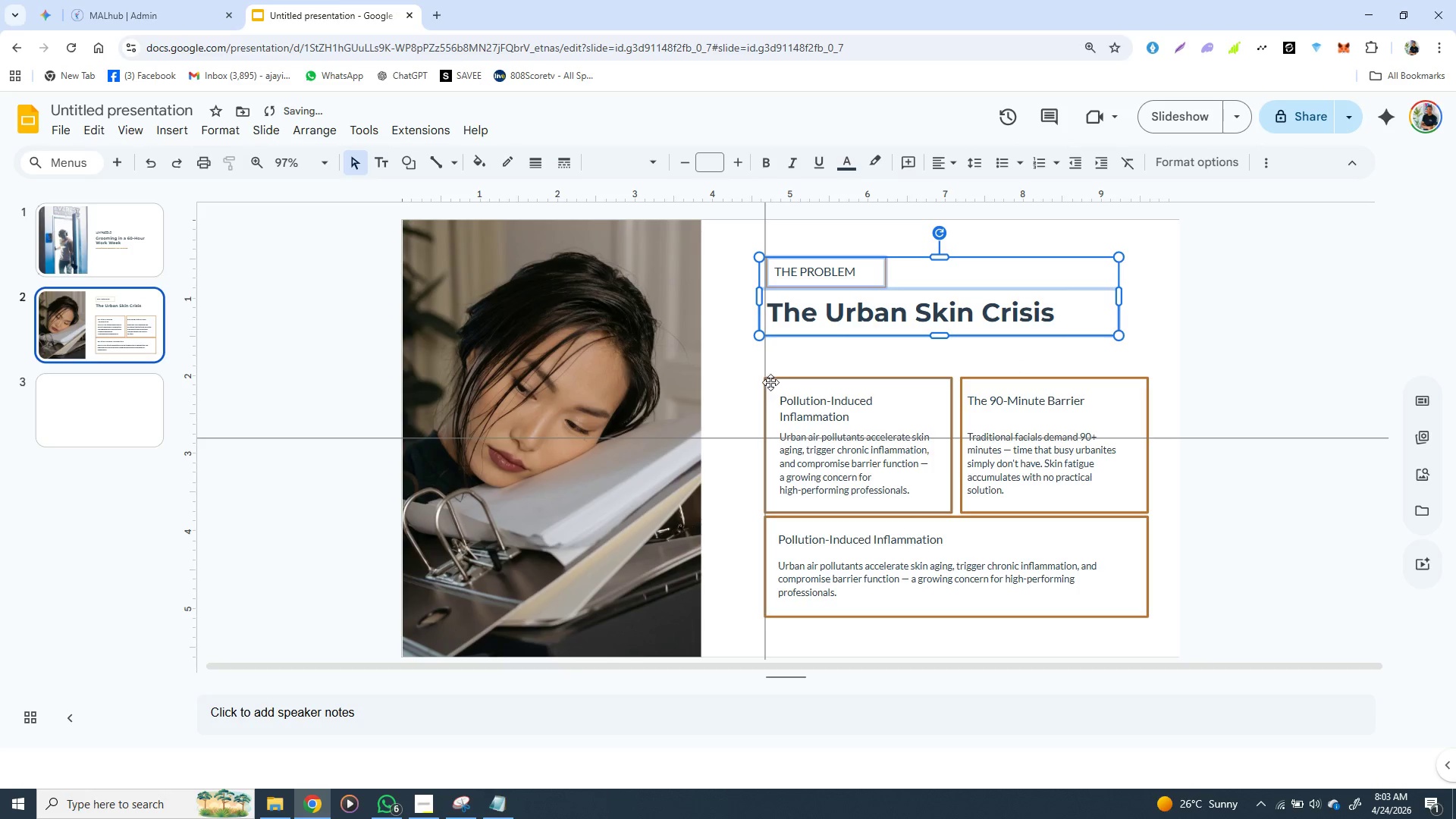 
left_click([741, 381])
 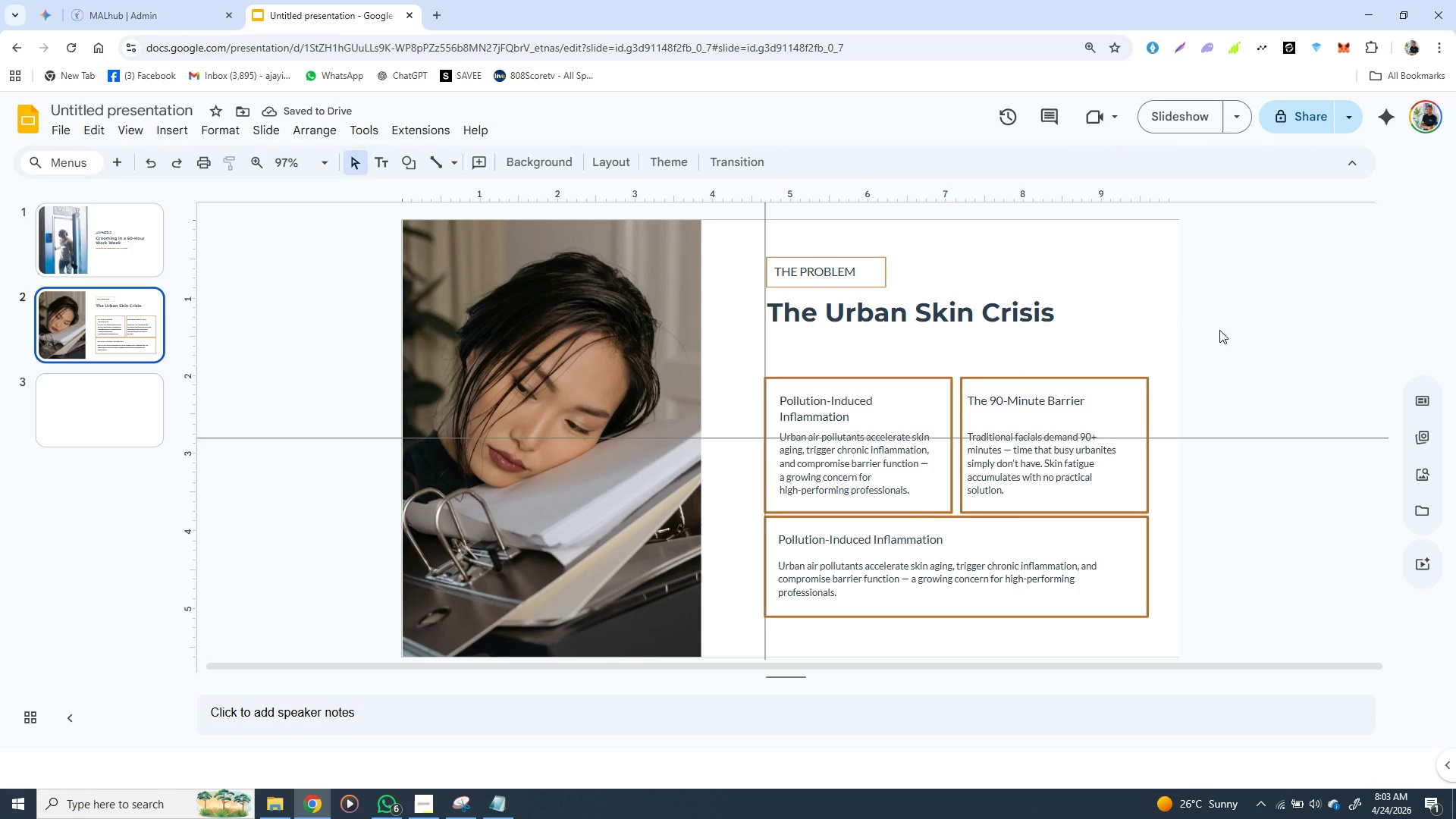 
left_click([1219, 330])
 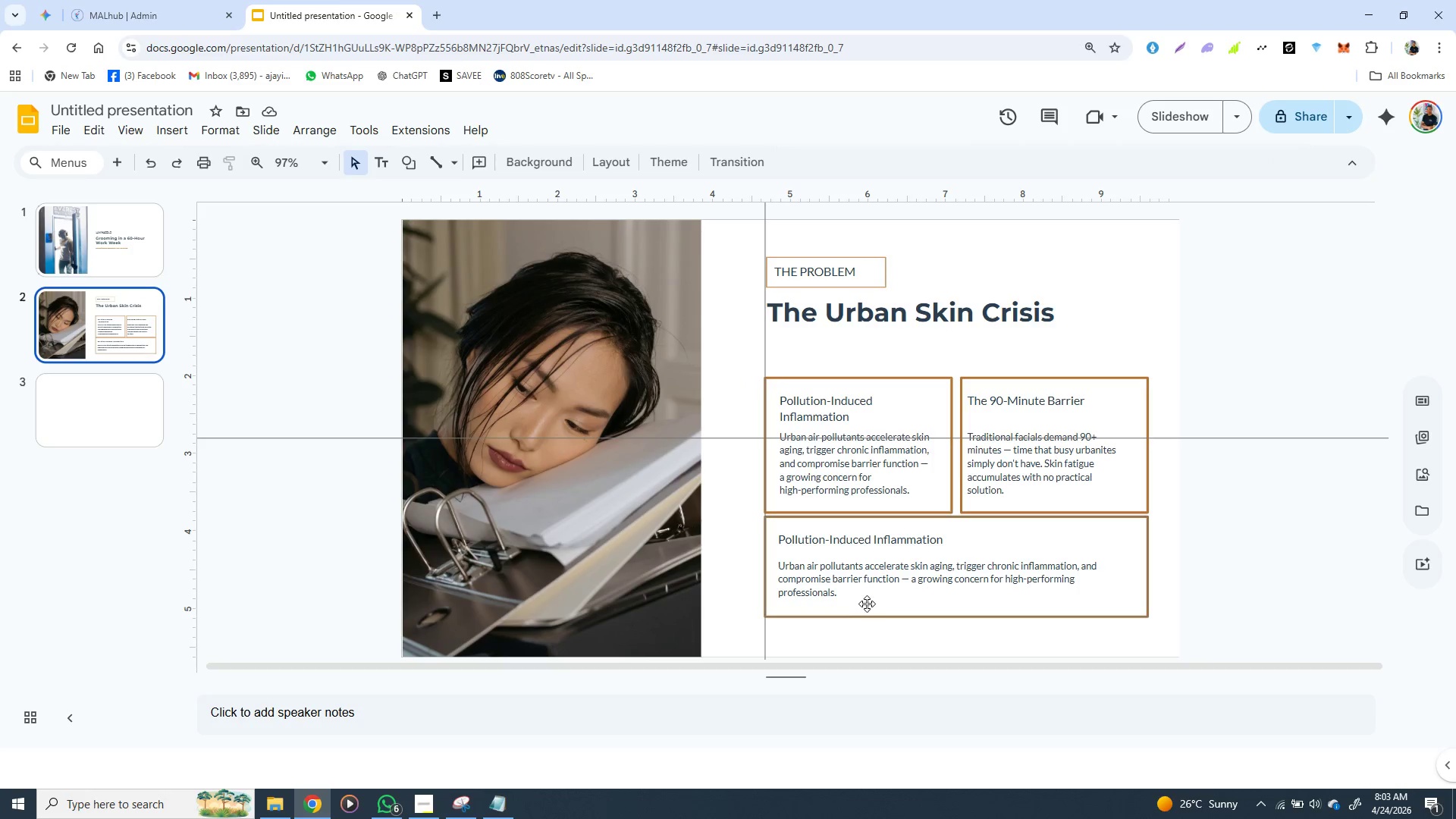 
left_click([868, 600])
 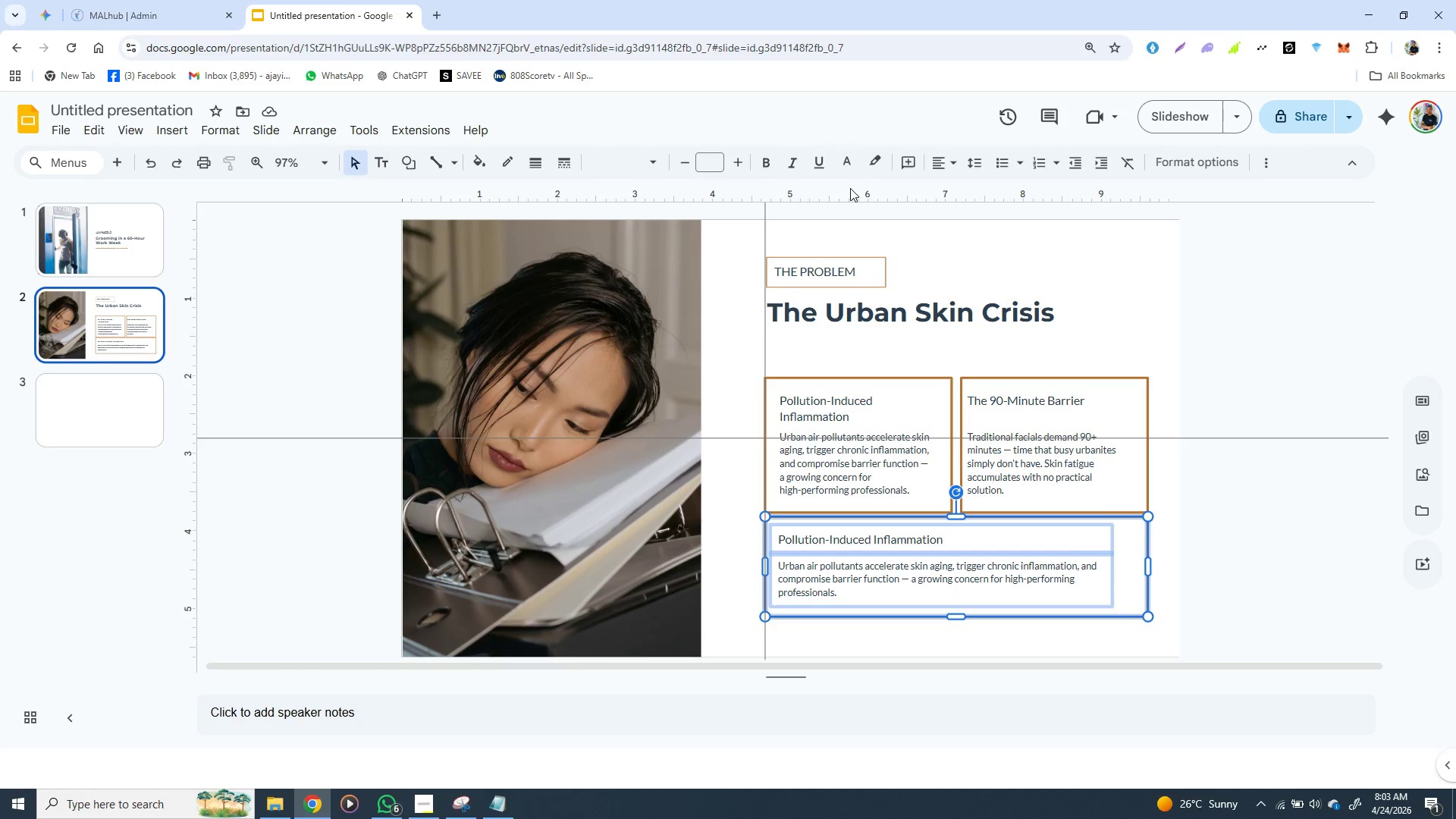 
left_click([850, 188])
 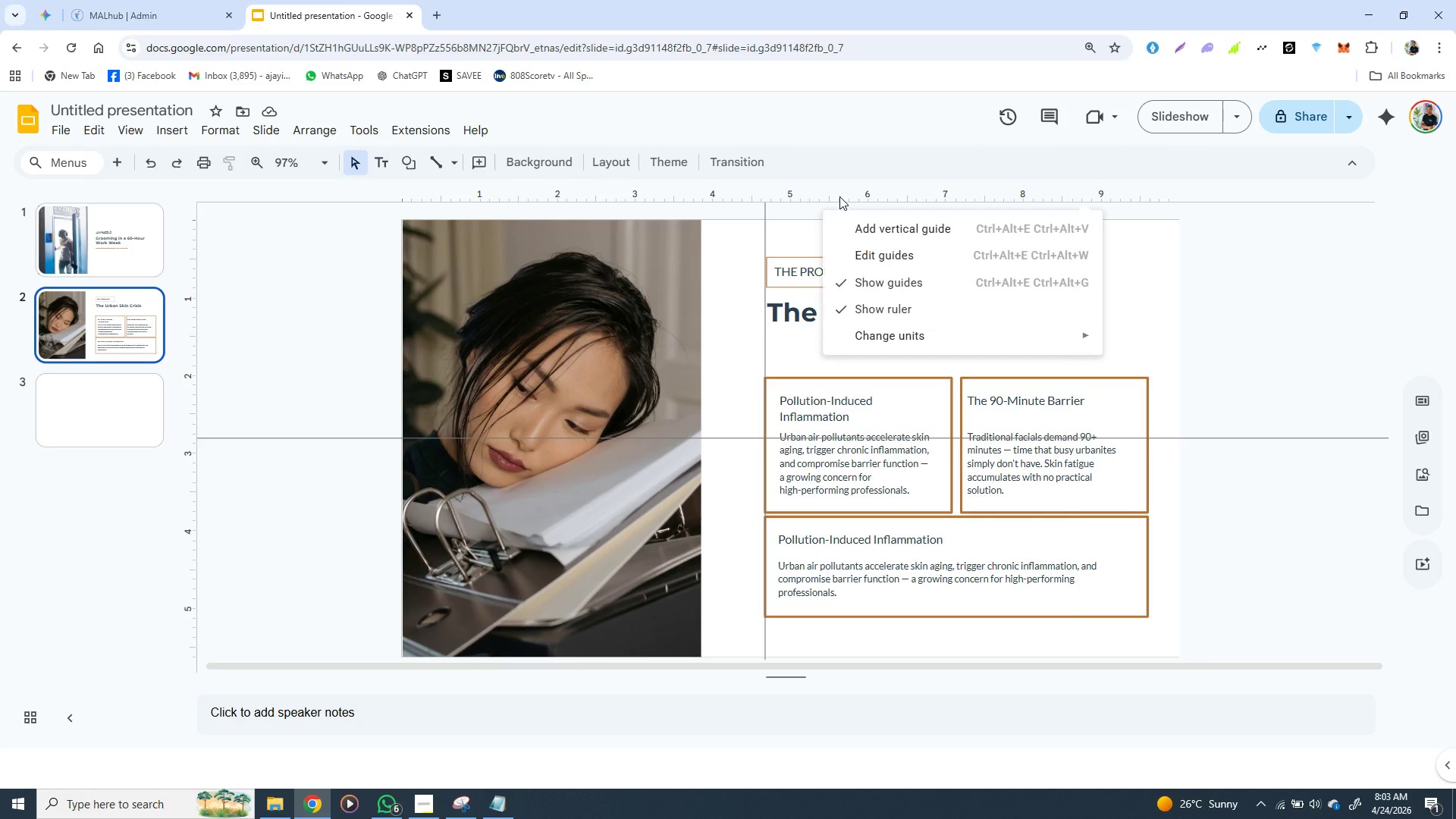 
left_click([839, 196])
 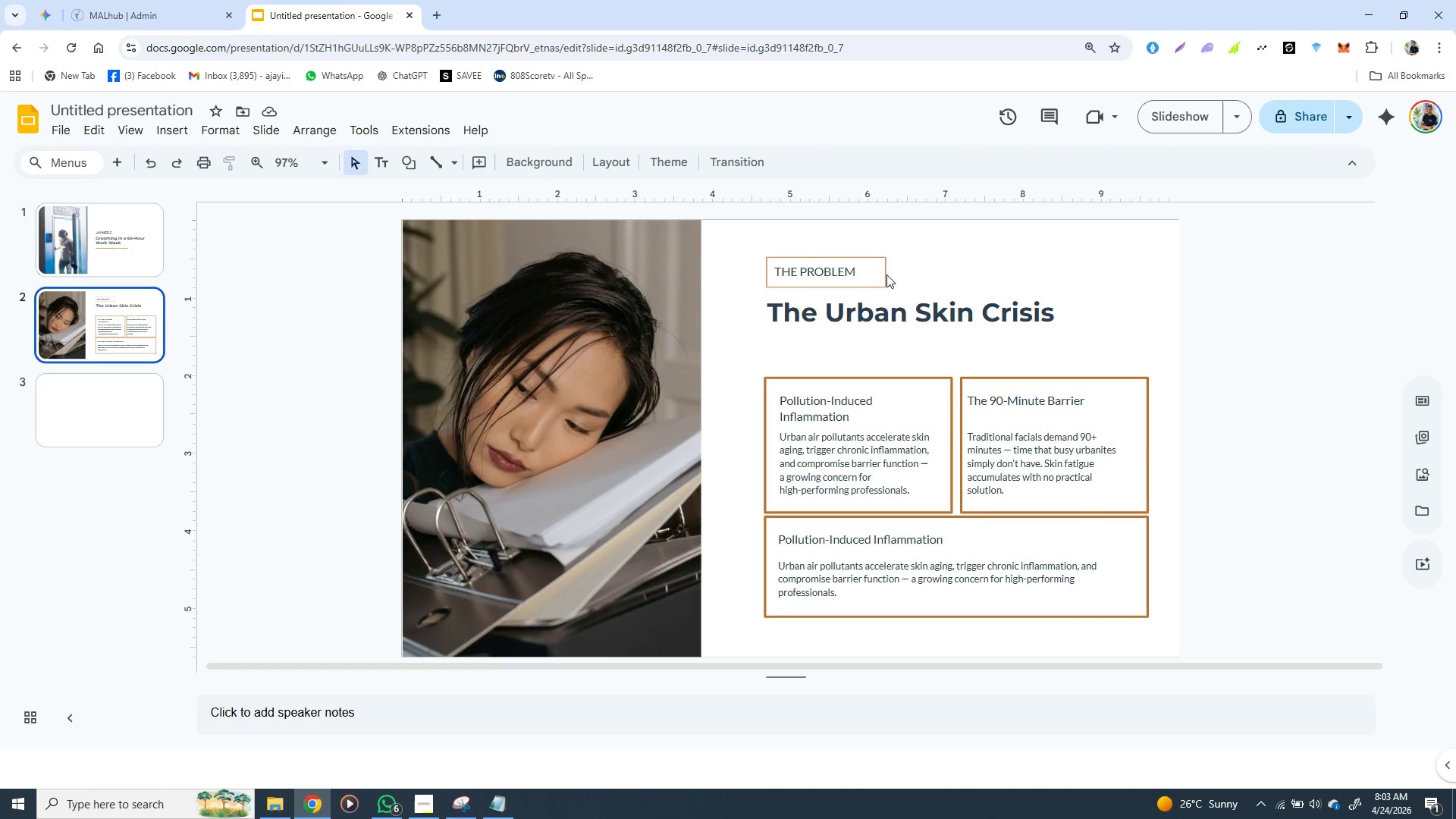 
left_click([886, 275])
 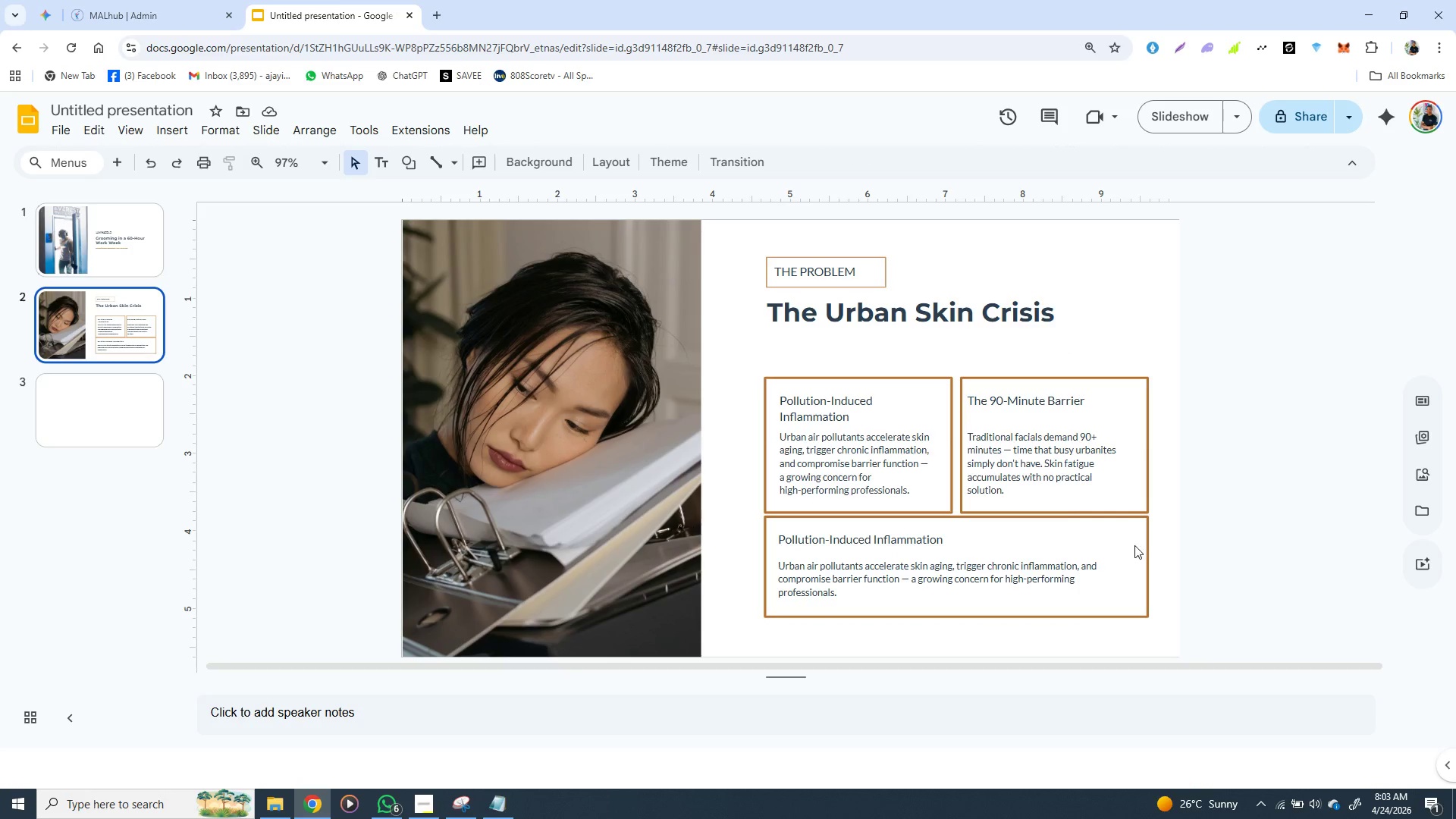 
left_click([1144, 546])
 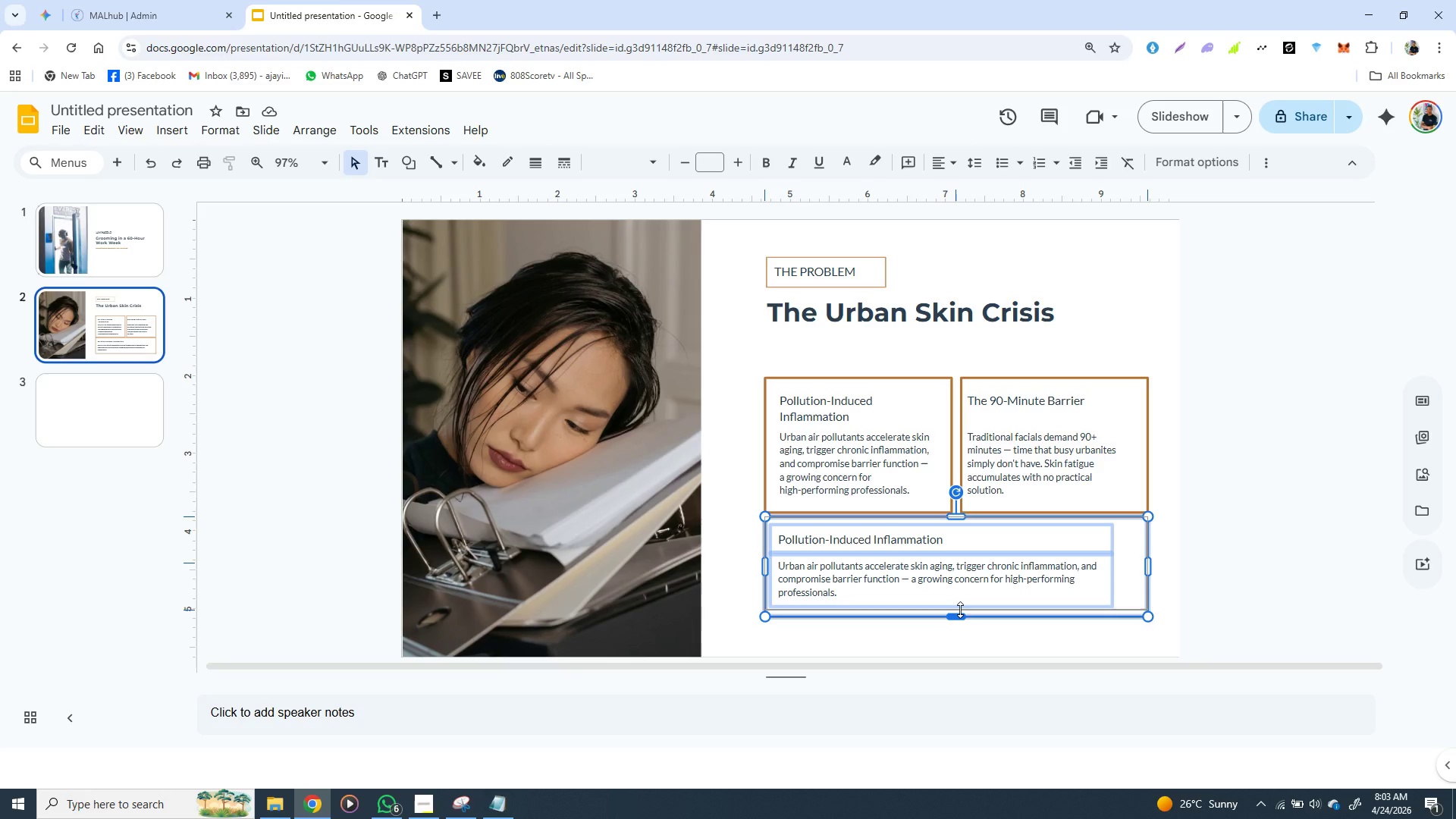 
wait(9.31)
 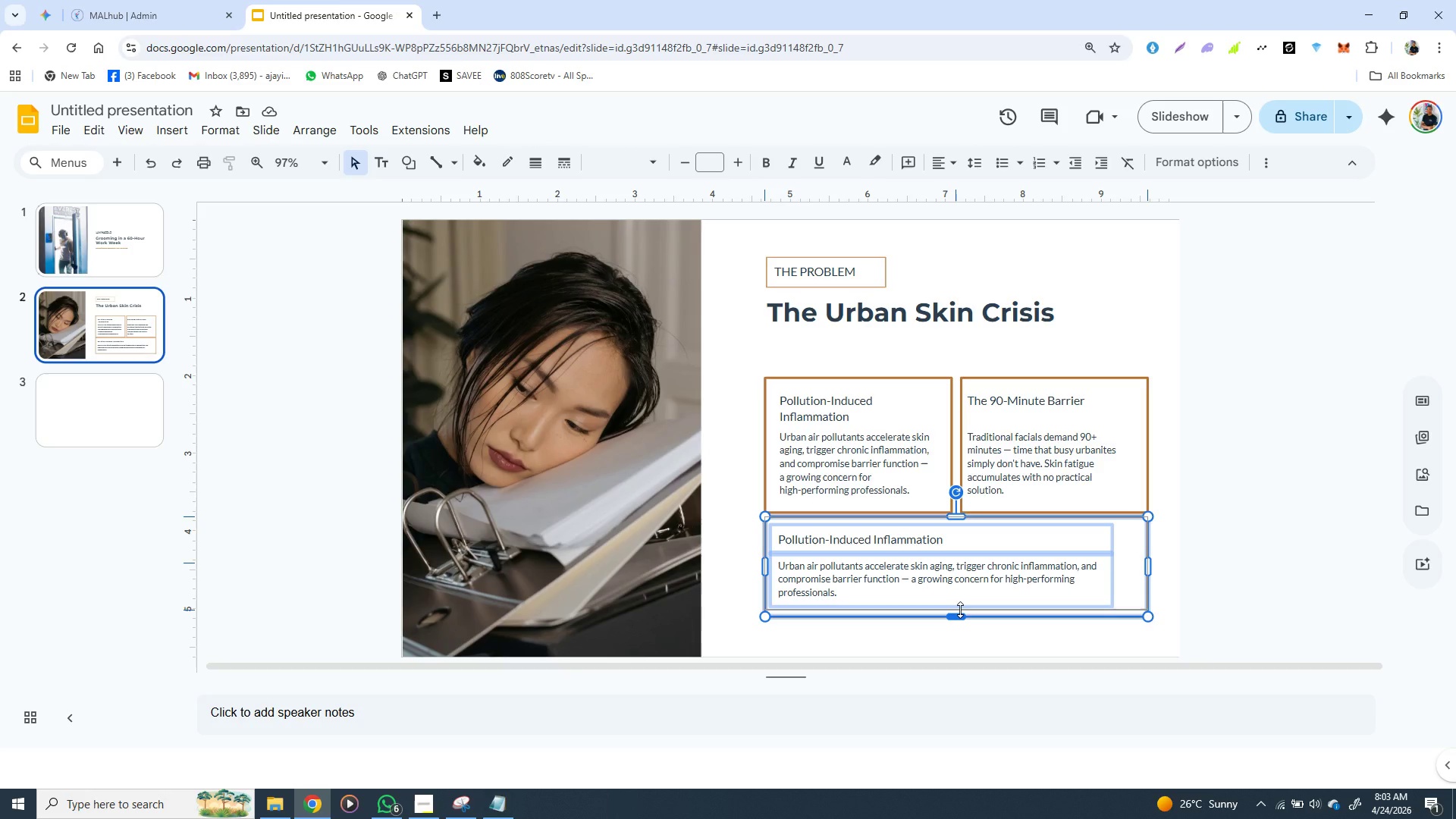 
left_click([952, 635])
 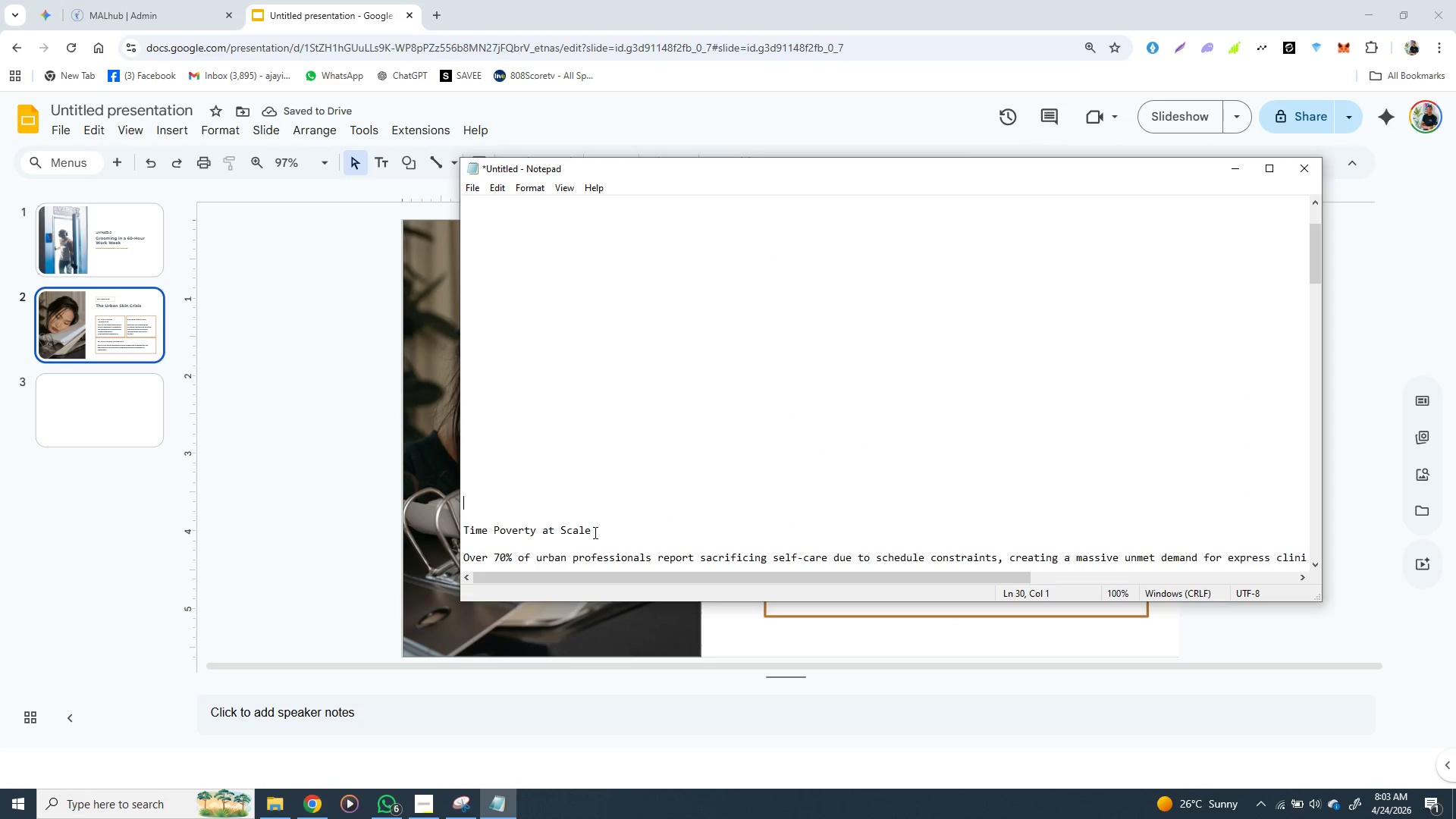 
wait(5.62)
 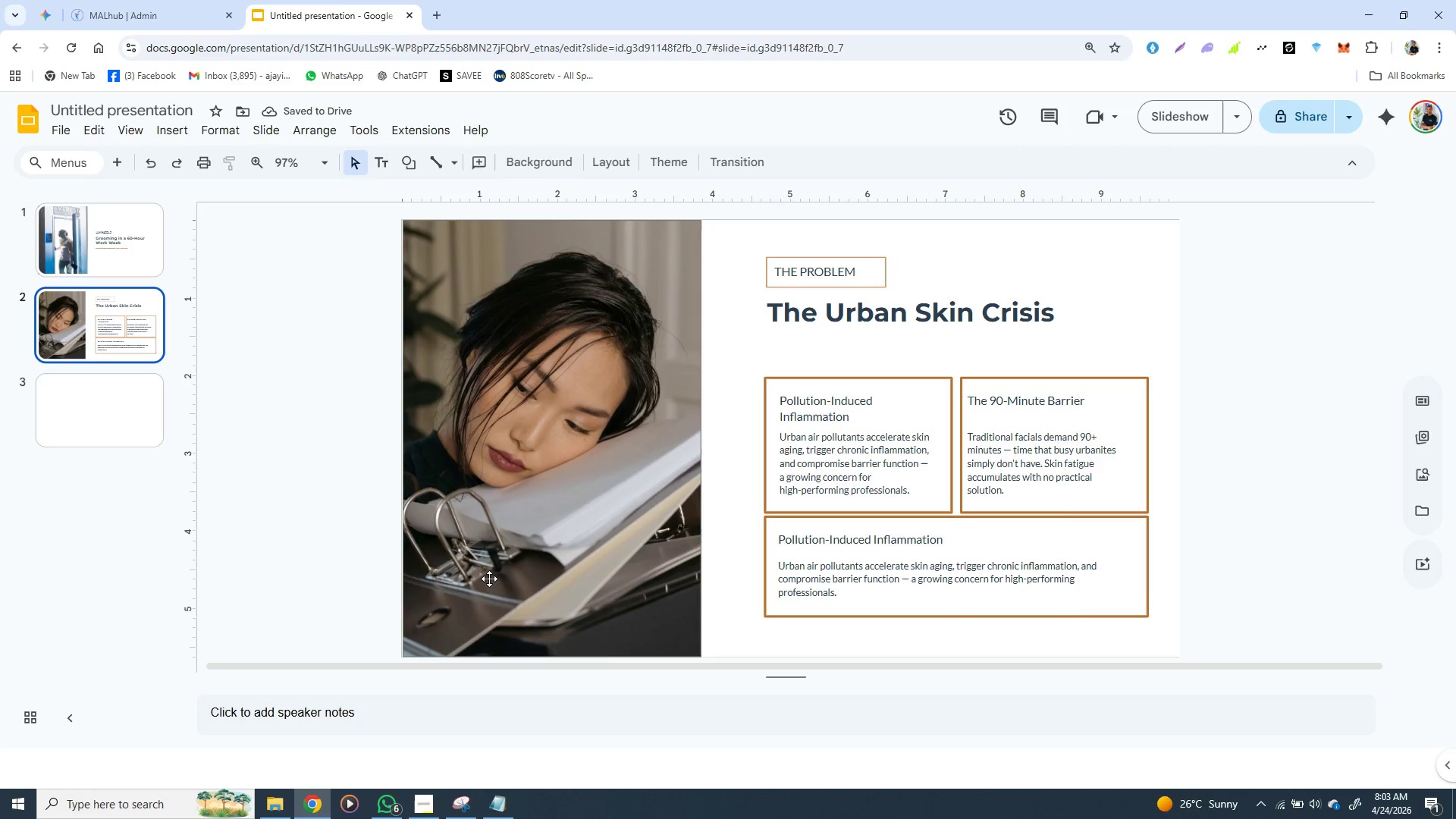 
left_click_drag(start_coordinate=[594, 532], to_coordinate=[460, 530])
 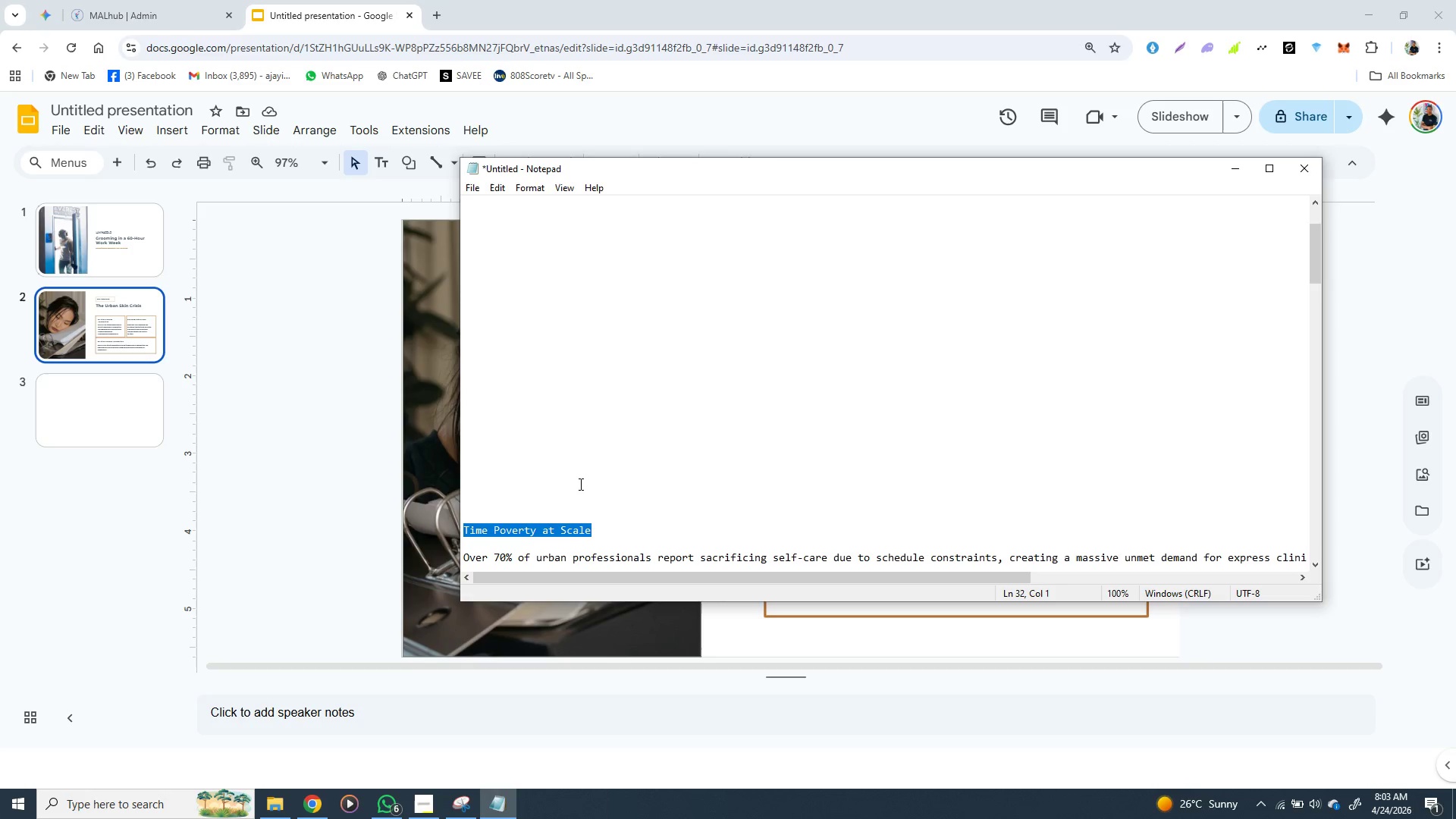 
hold_key(key=ControlLeft, duration=1.5)
 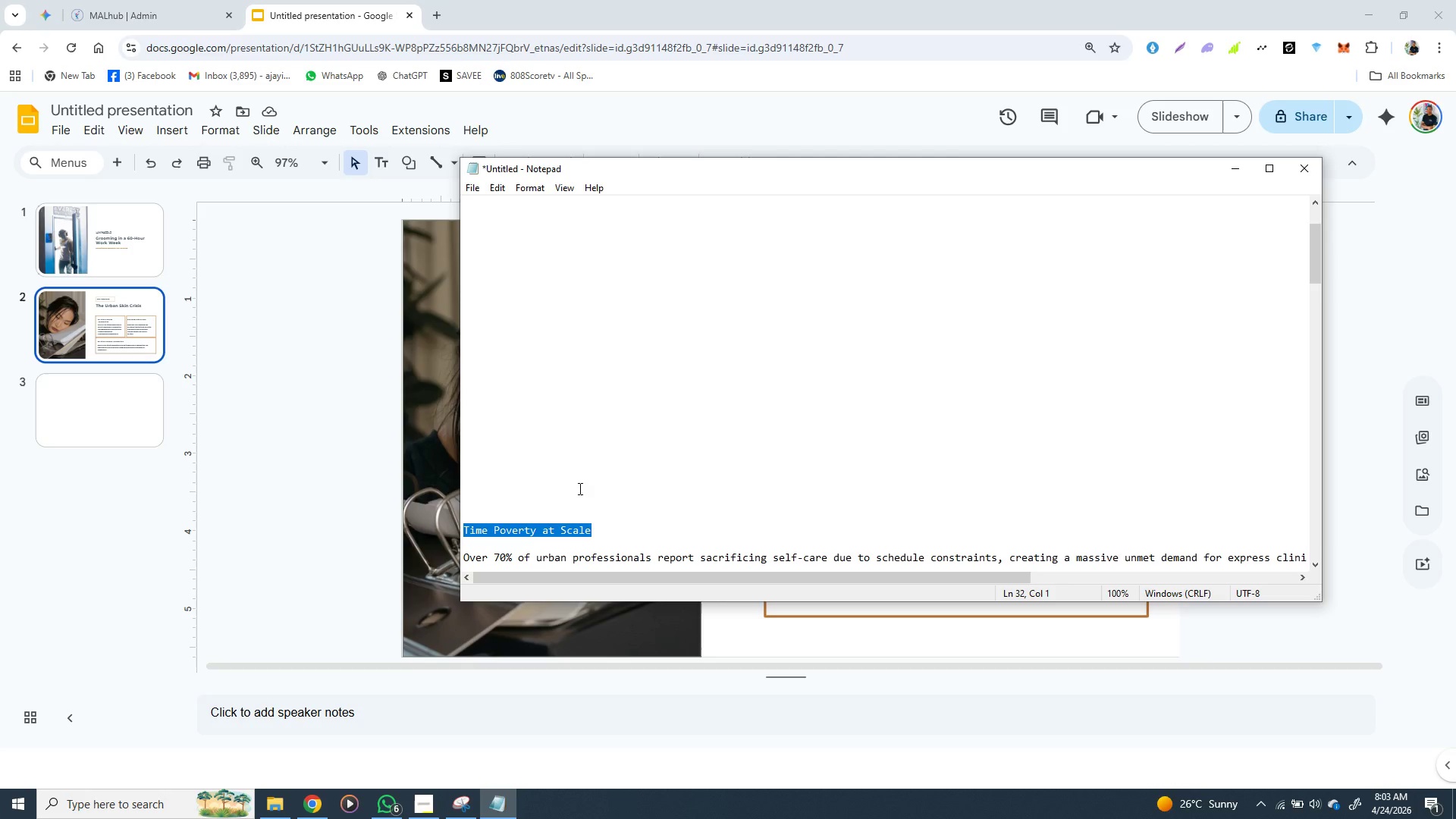 
key(Control+X)
 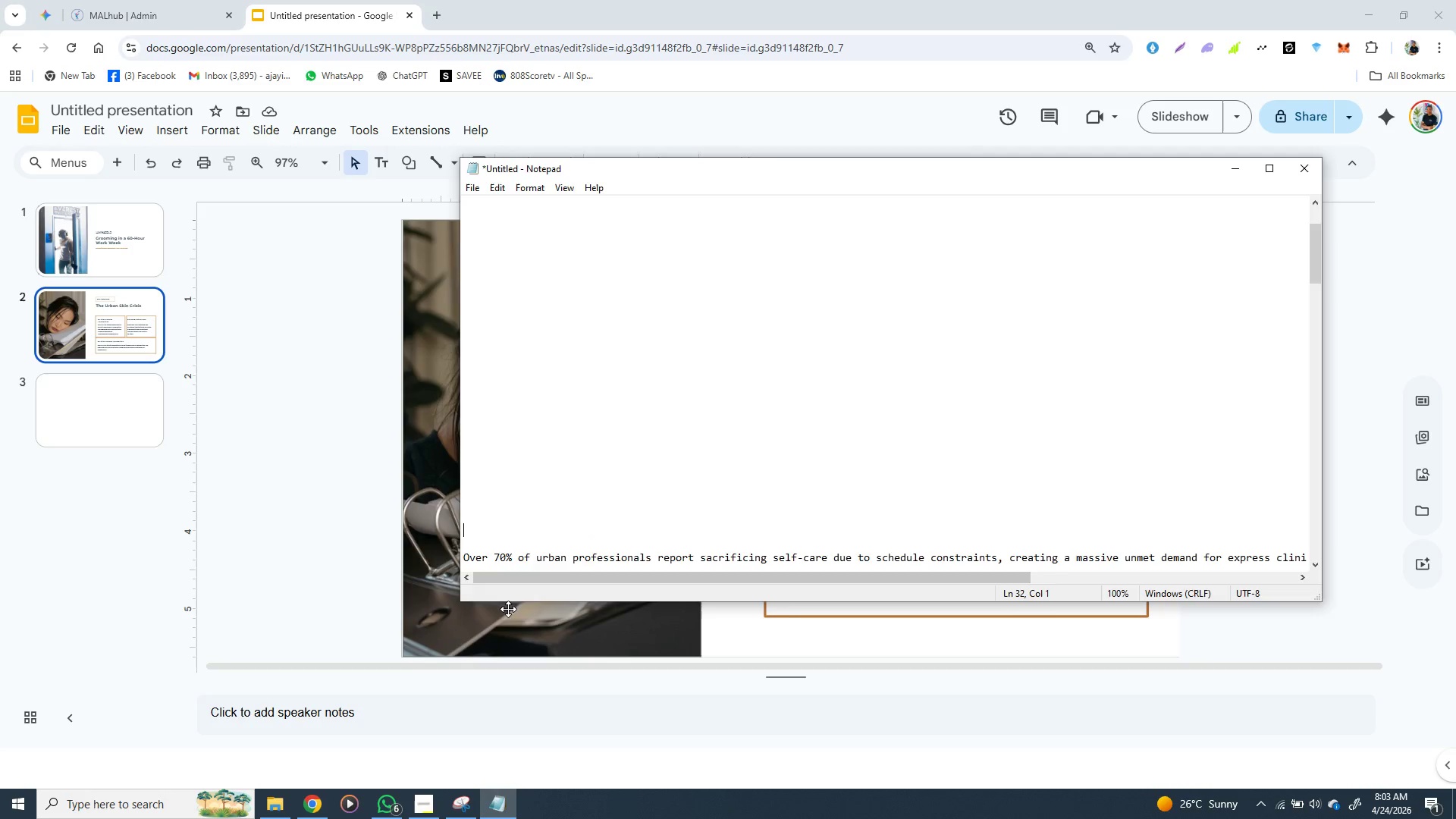 
left_click([508, 609])
 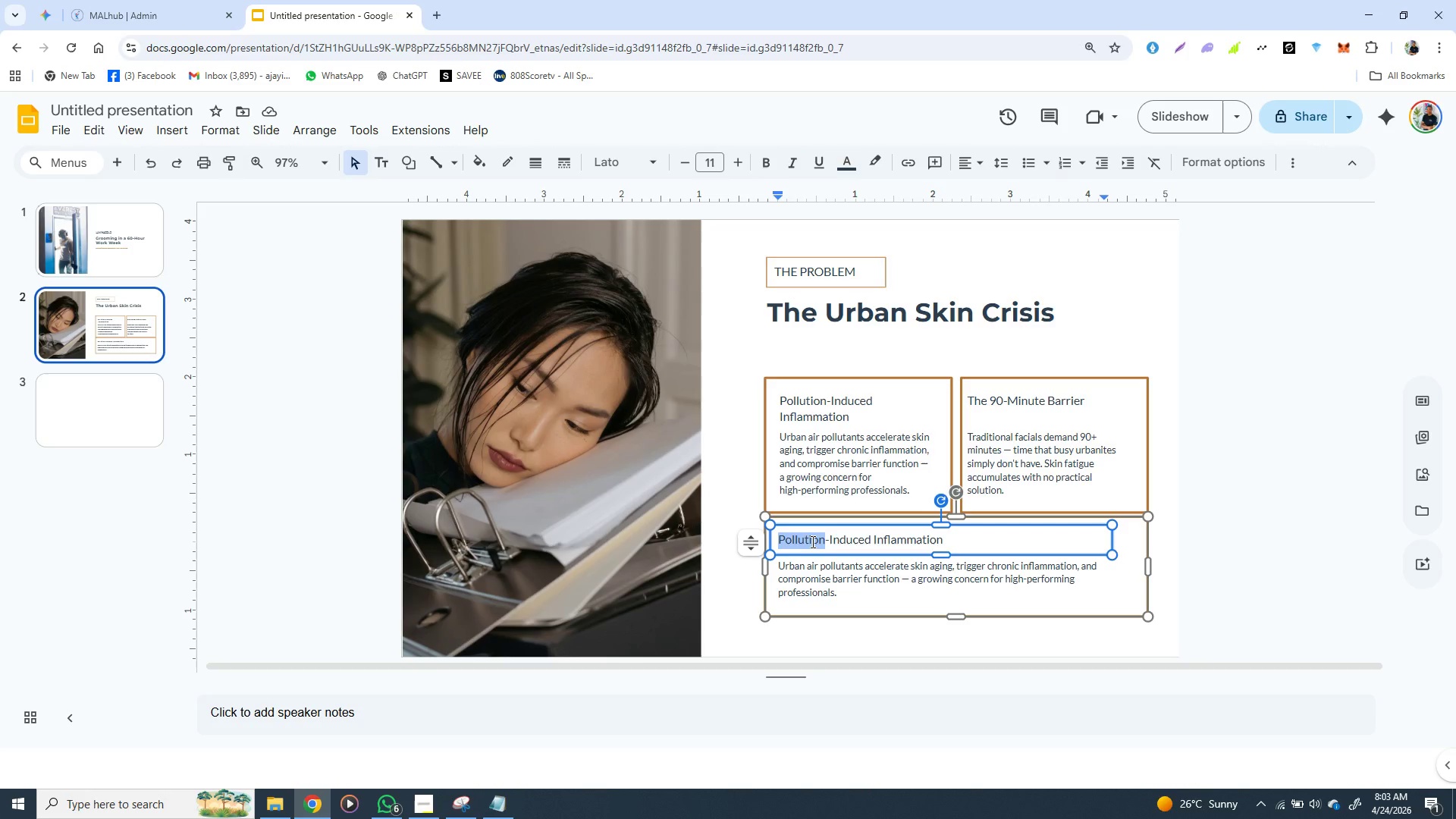 
triple_click([811, 541])
 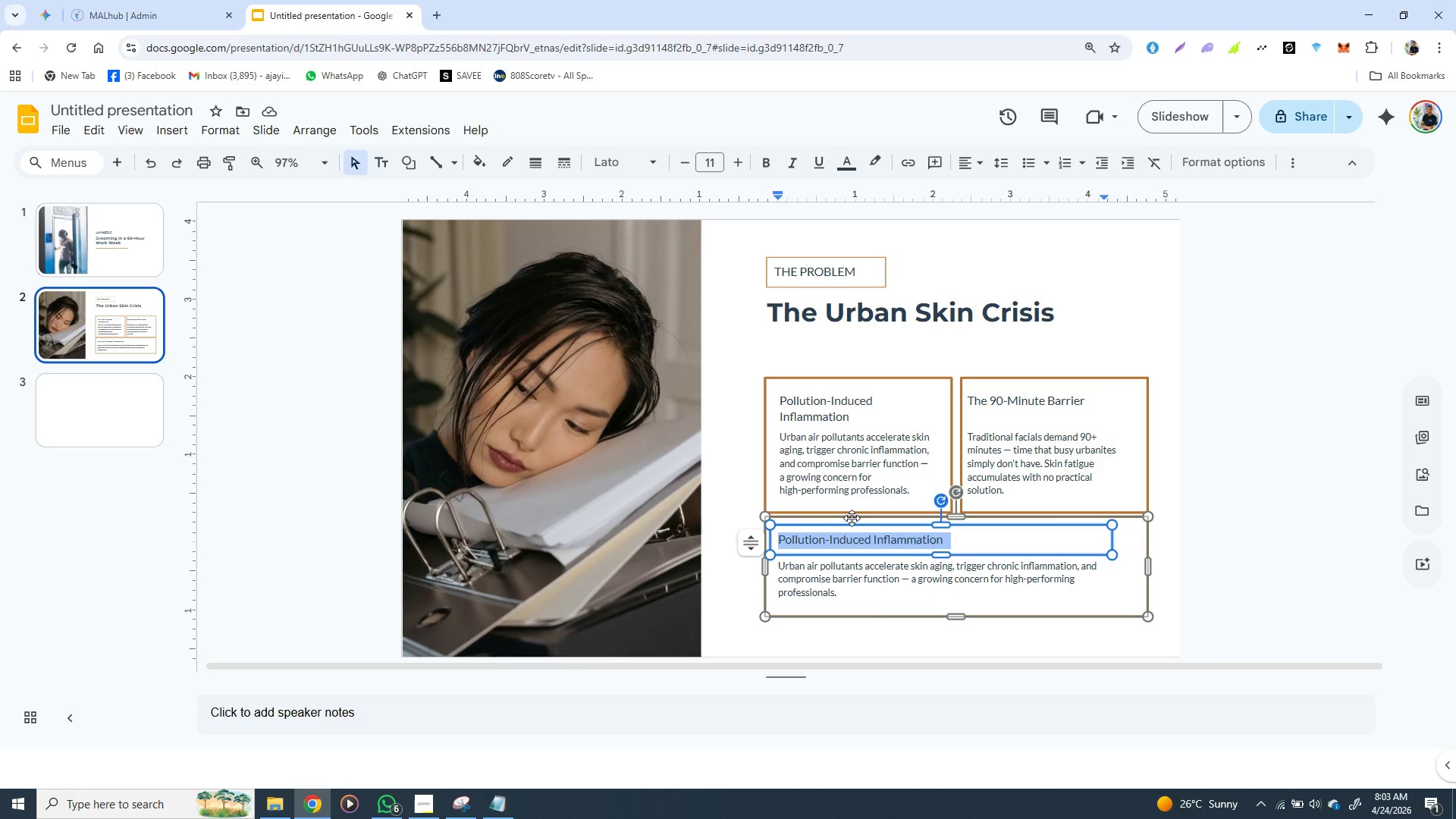 
key(Control+V)
 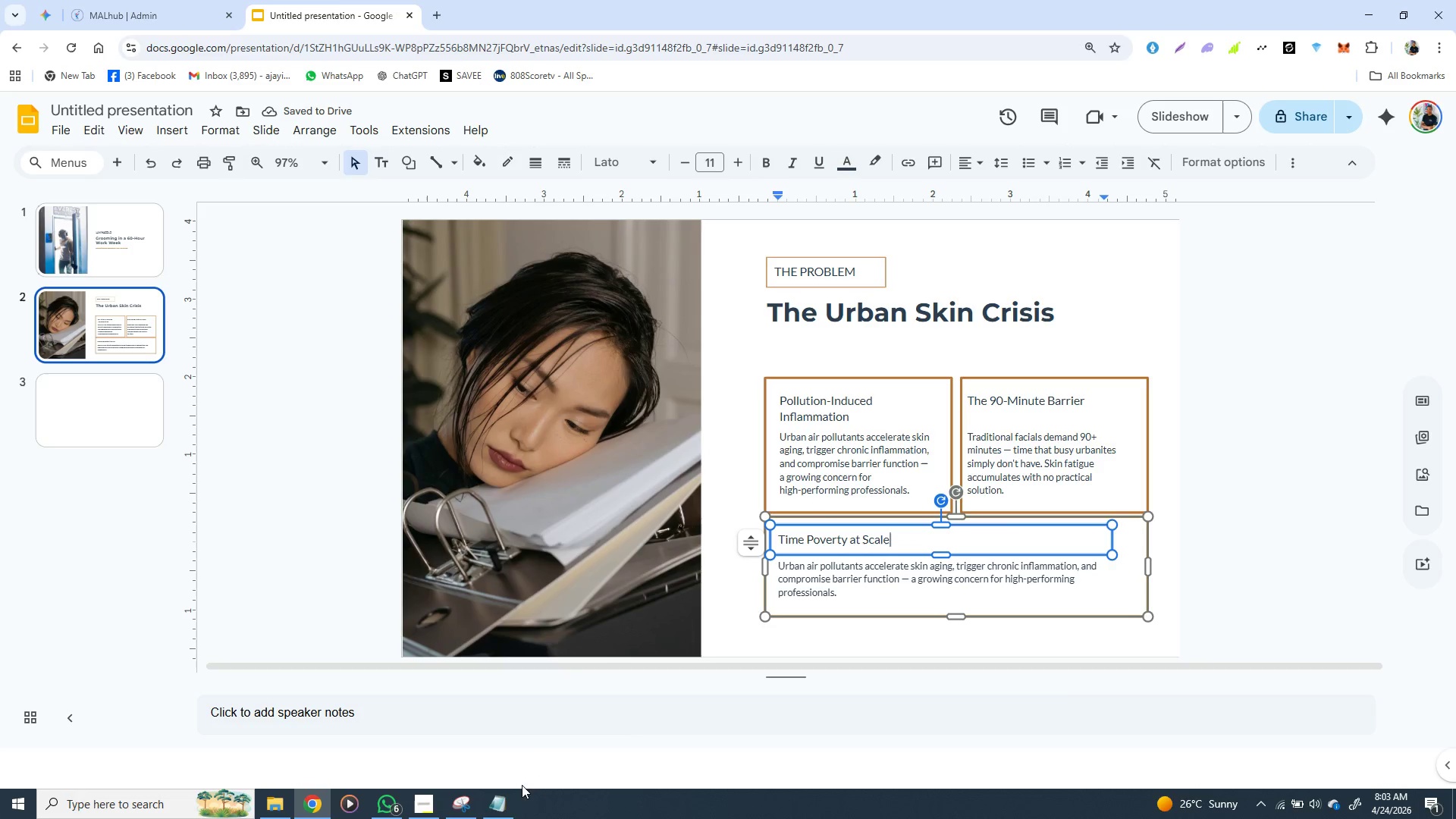 
left_click([492, 805])
 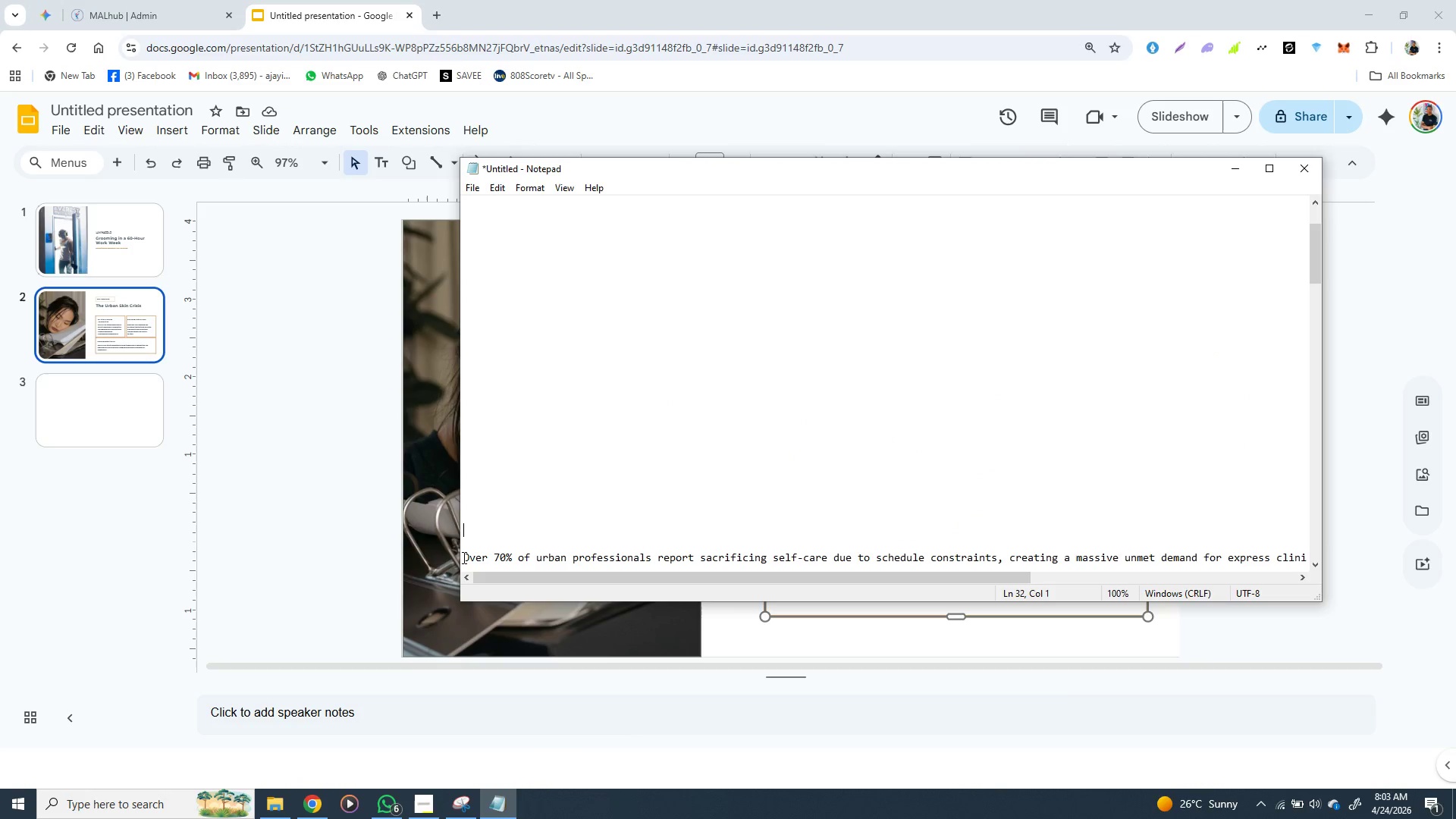 
left_click_drag(start_coordinate=[463, 557], to_coordinate=[1162, 554])
 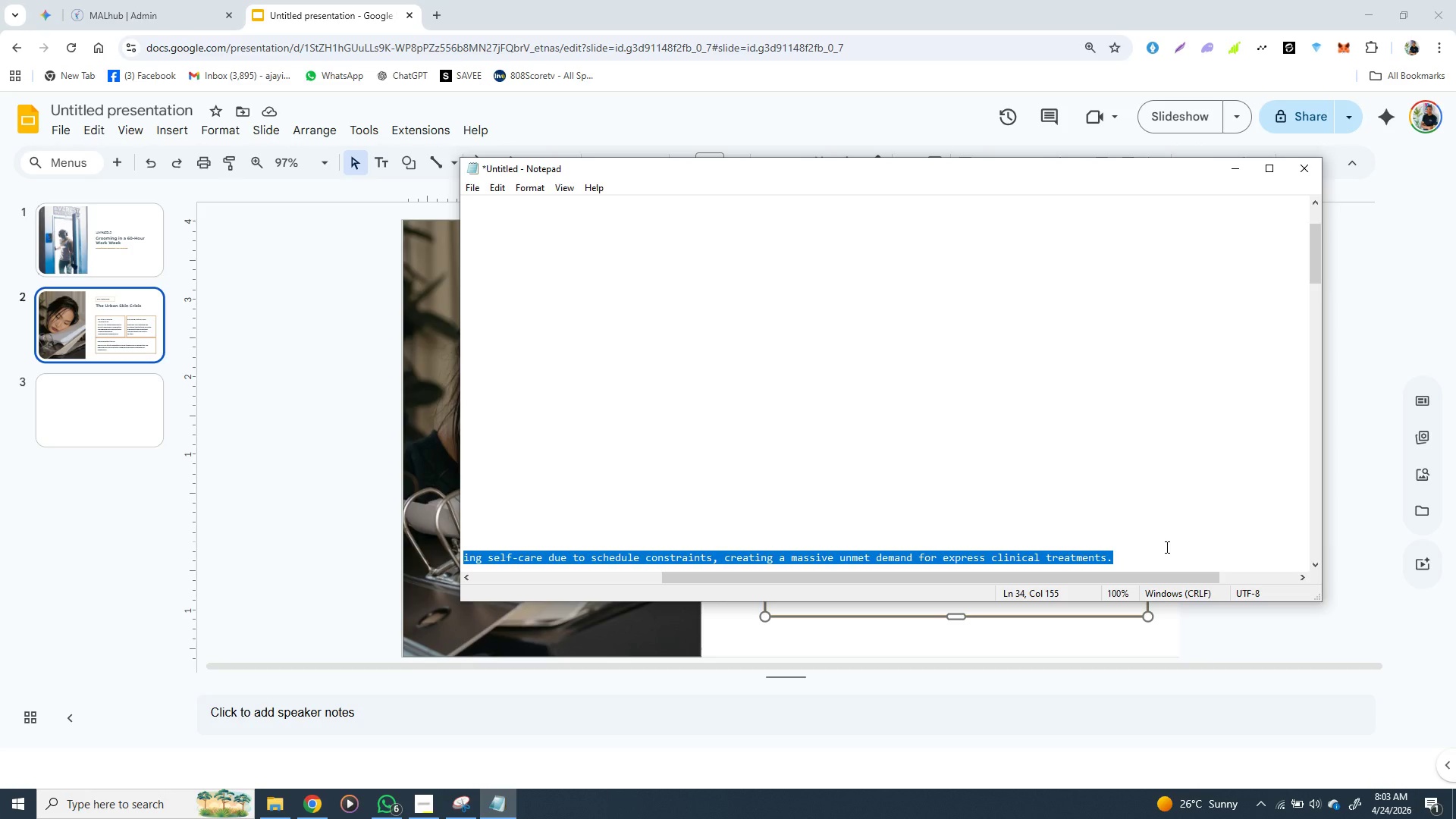 
key(Control+X)
 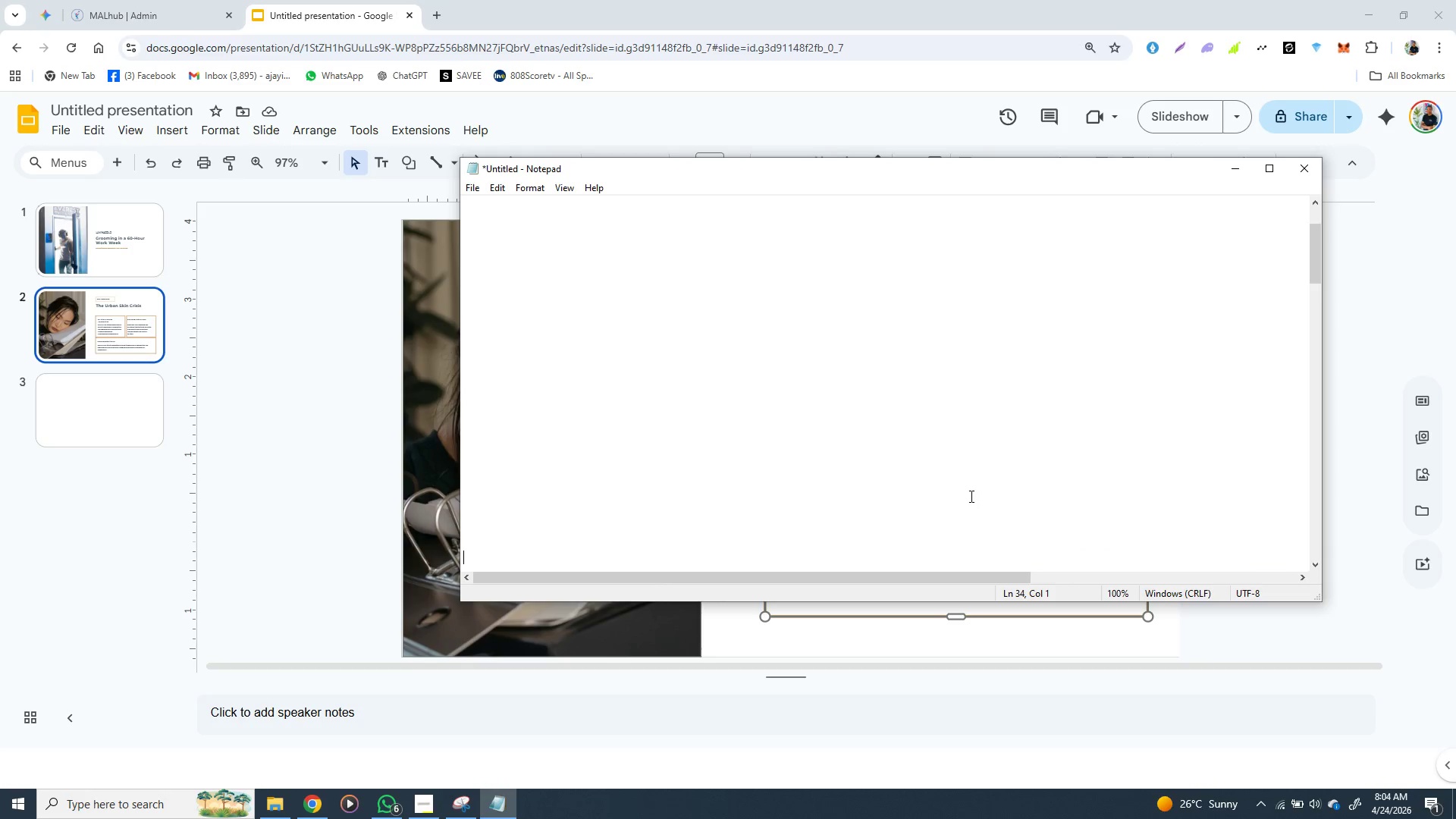 
wait(5.7)
 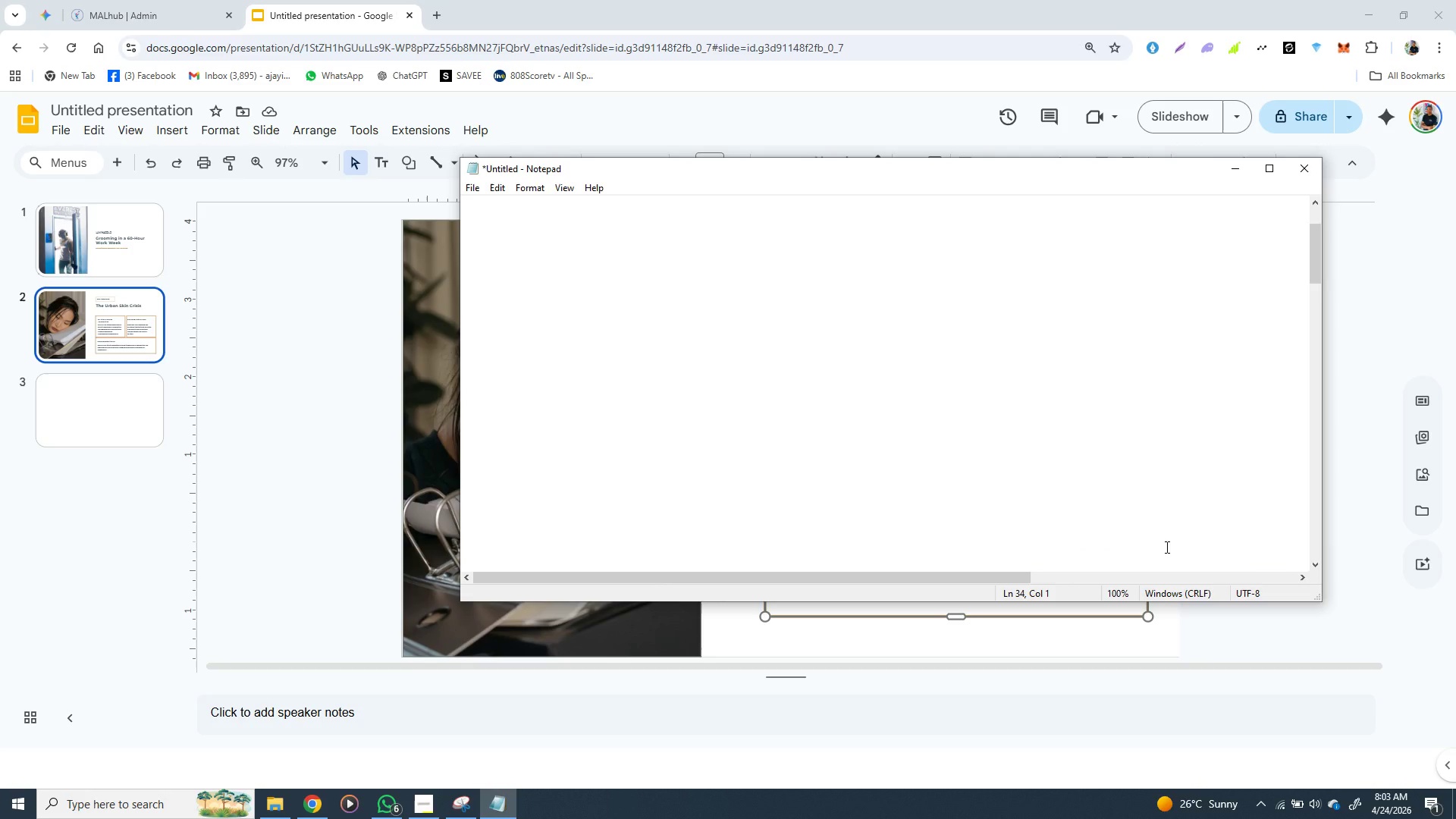 
scroll: coordinate [686, 479], scroll_direction: down, amount: 4.0
 